 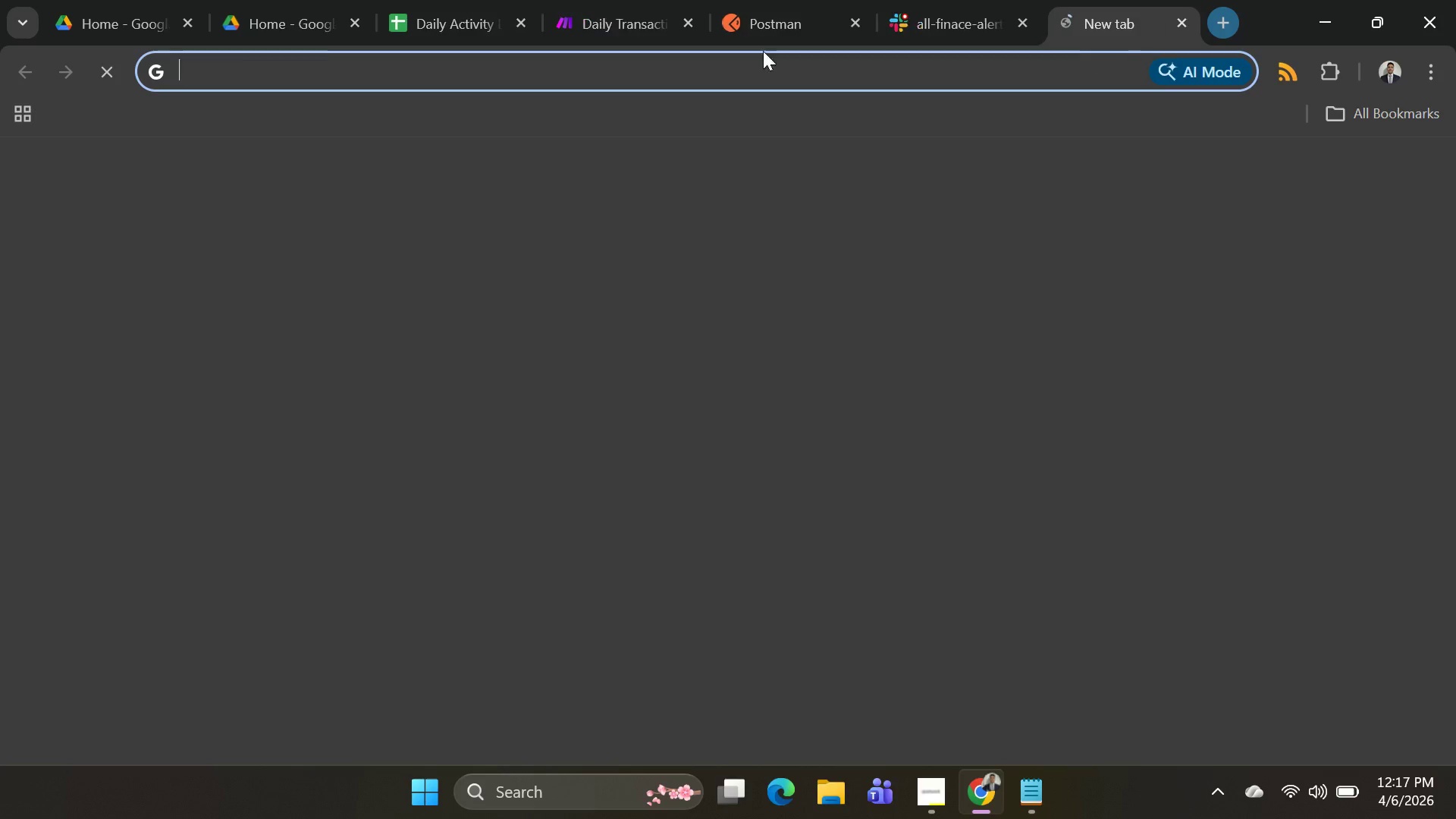 
key(Control+V)
 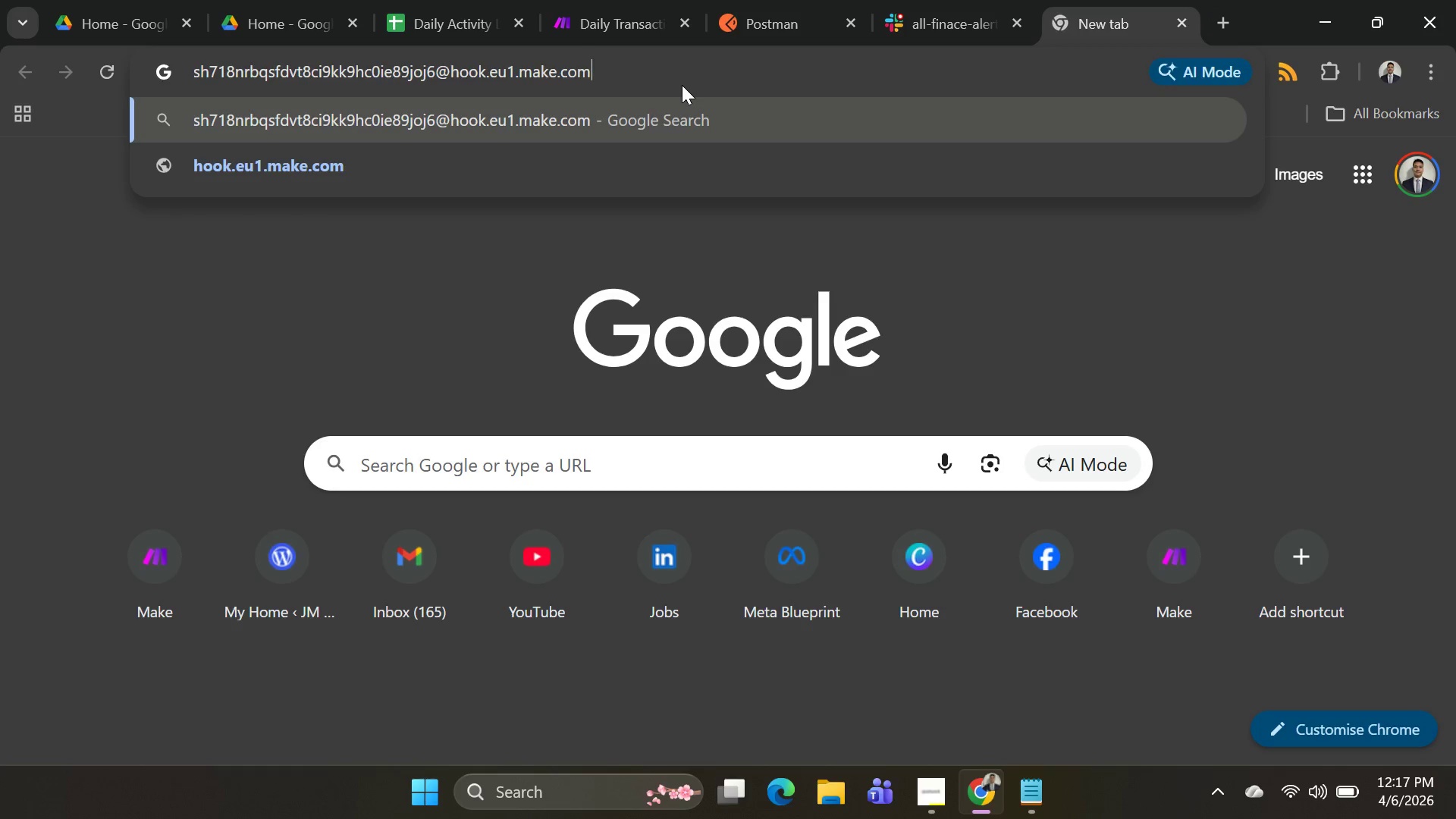 
key(Enter)
 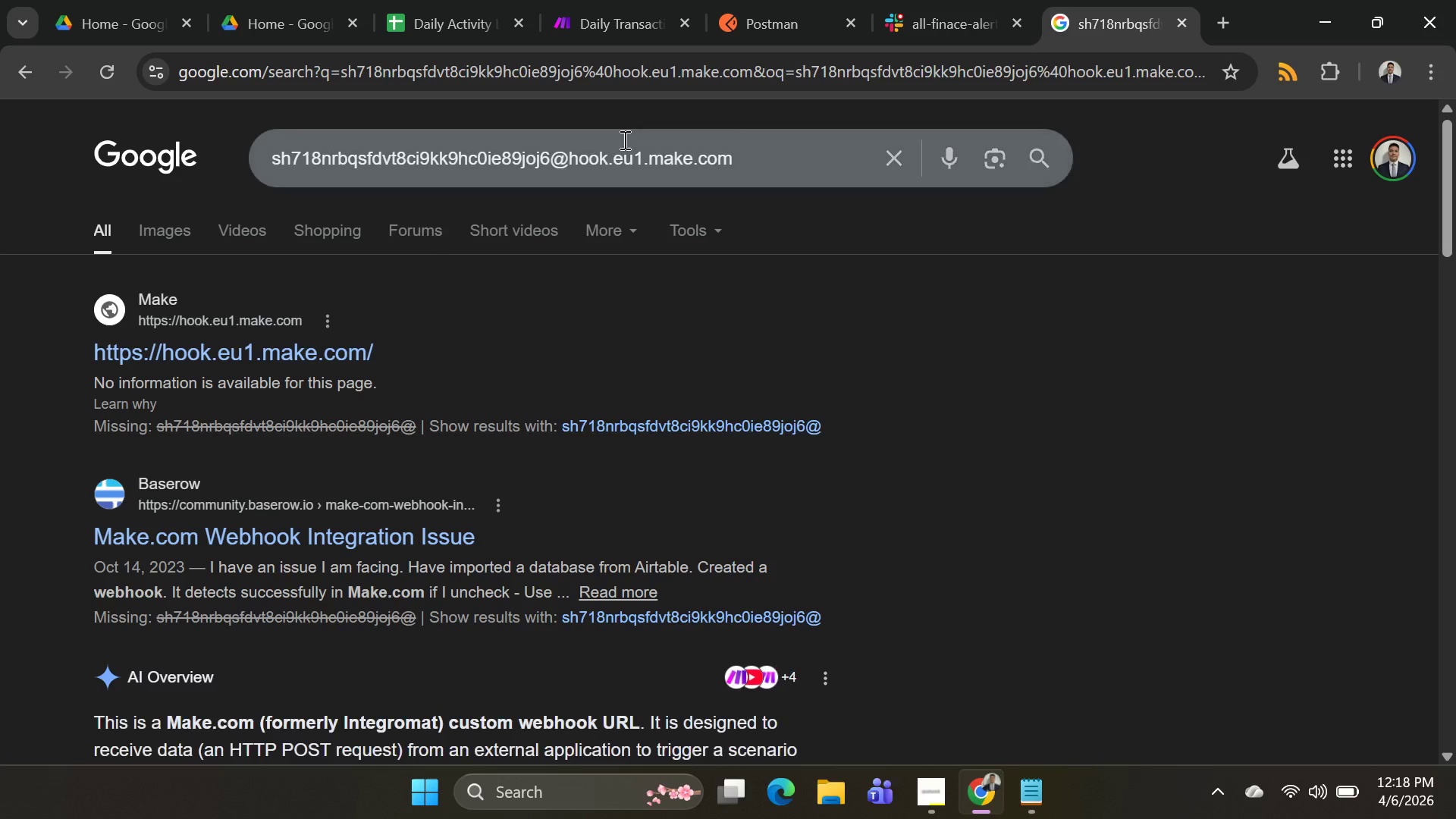 
left_click([1069, 74])
 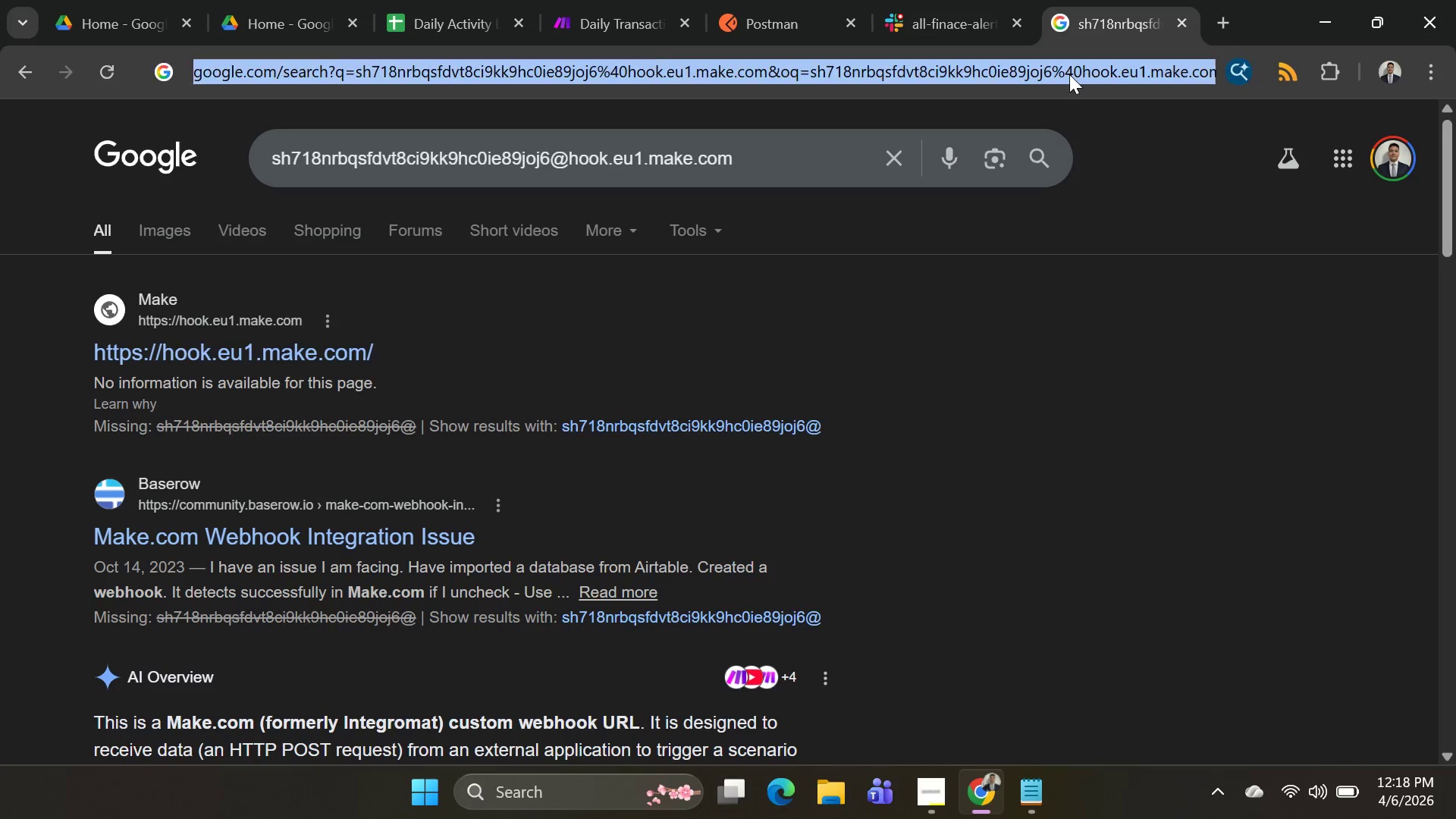 
key(Control+A)
 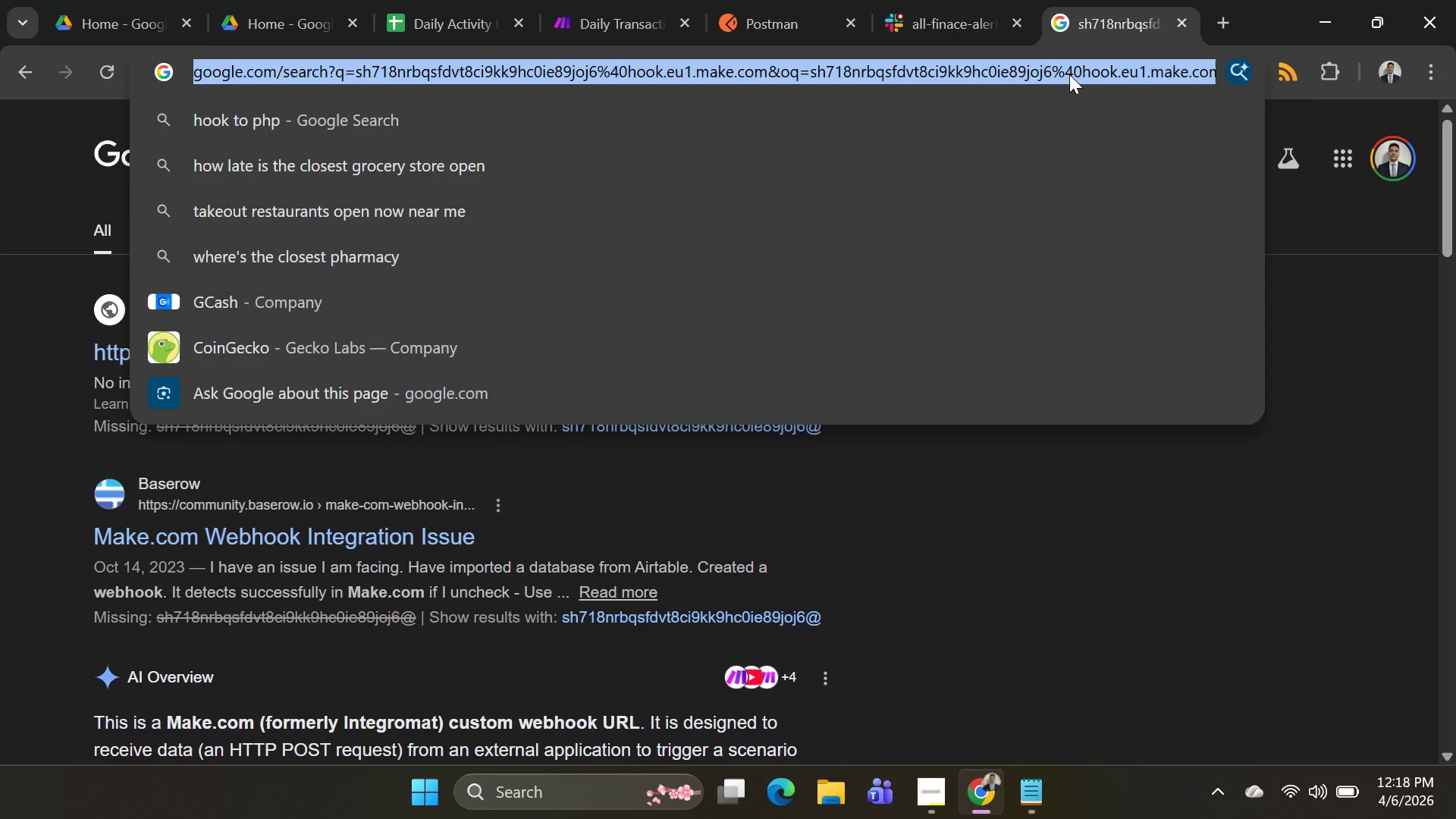 
key(Control+V)
 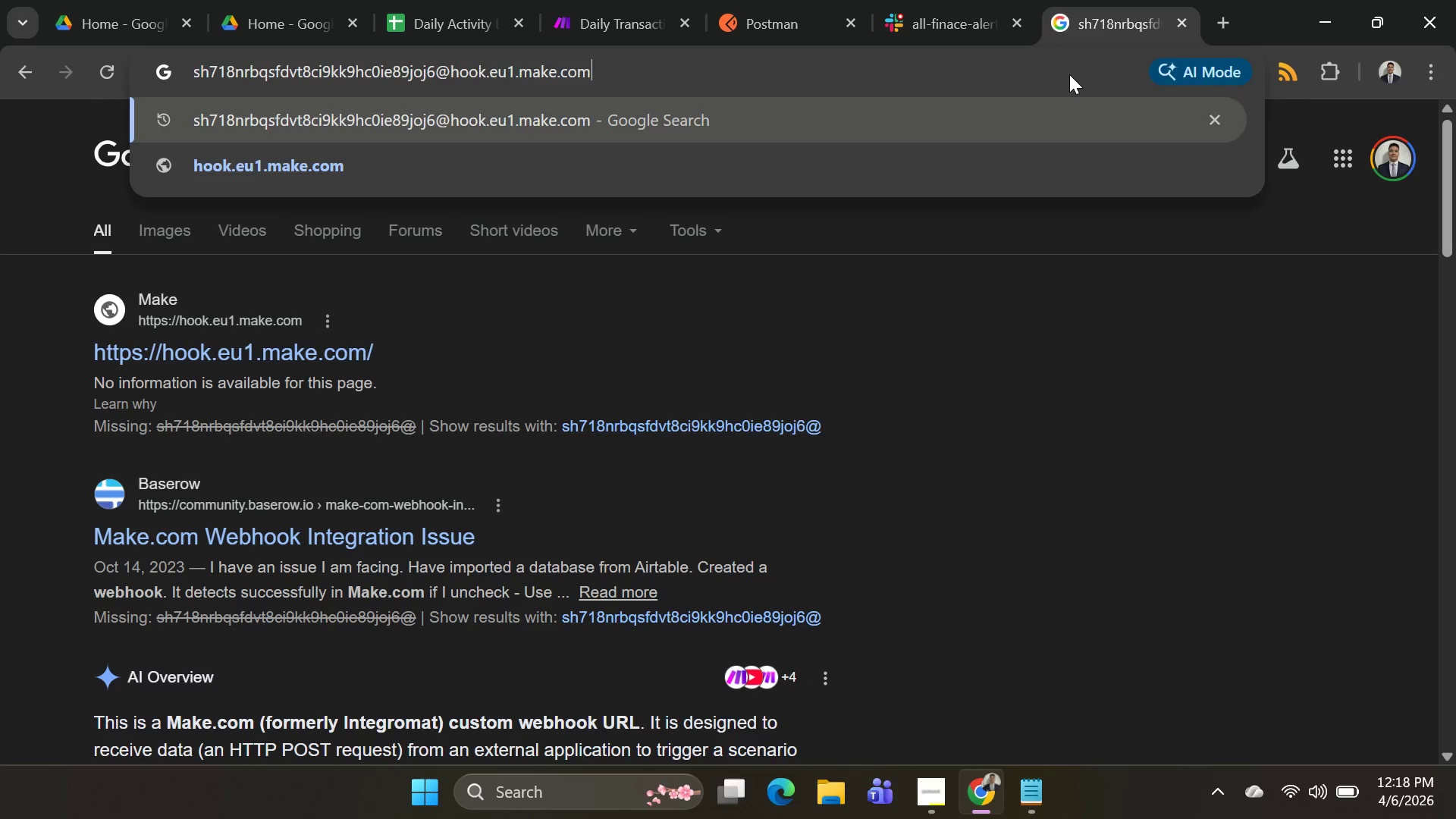 
key(Enter)
 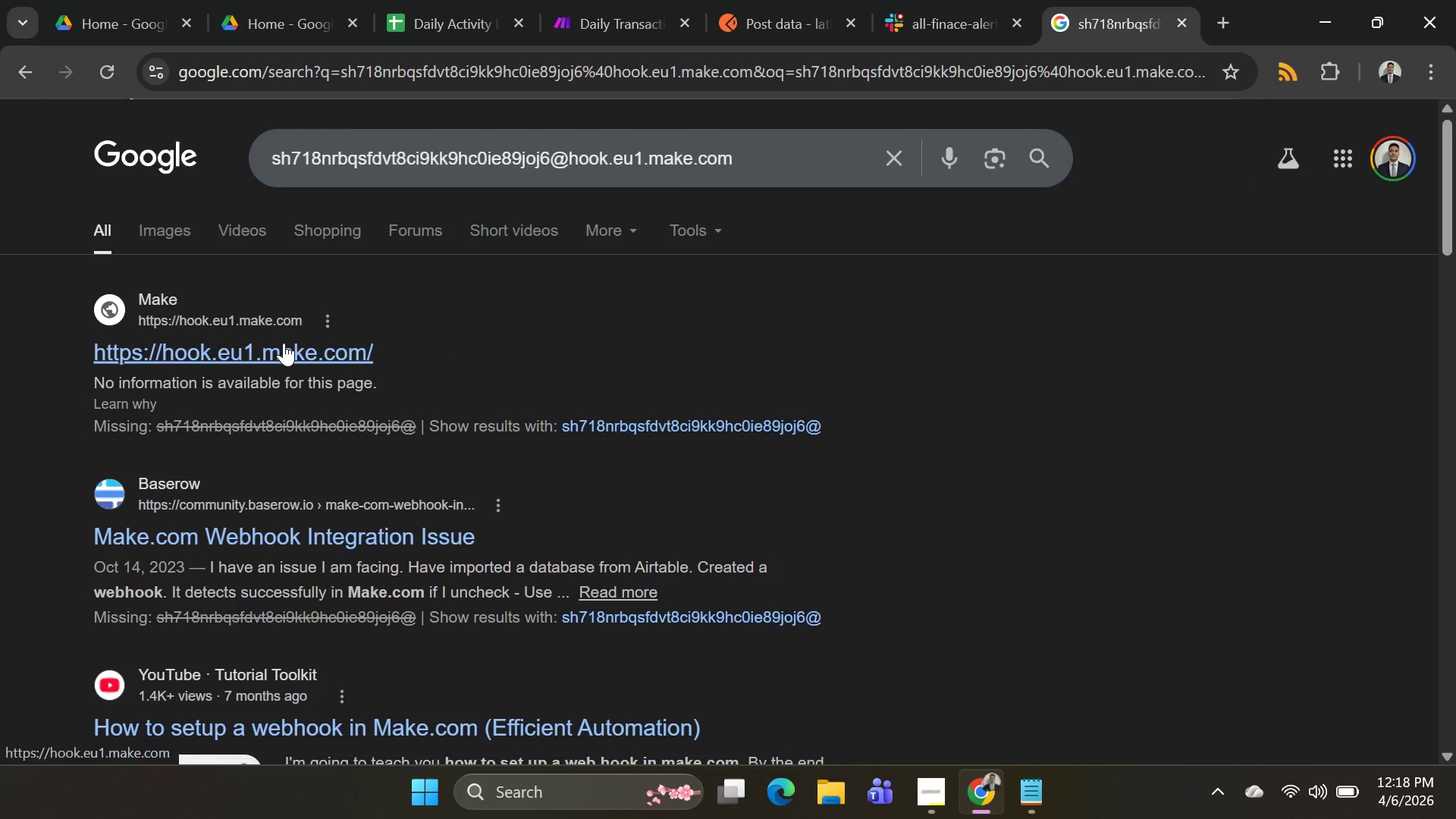 
left_click([284, 349])
 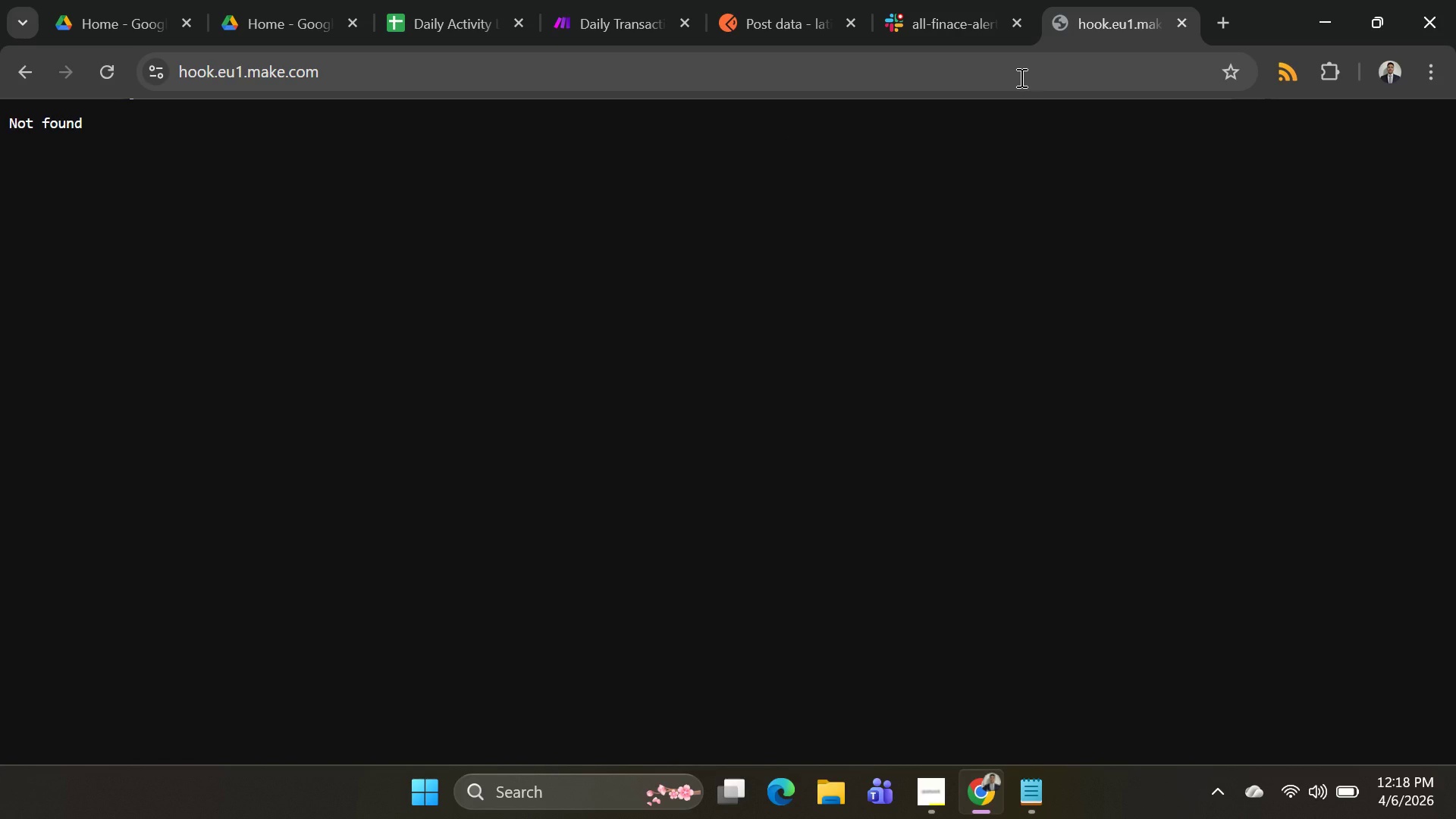 
left_click([808, 15])
 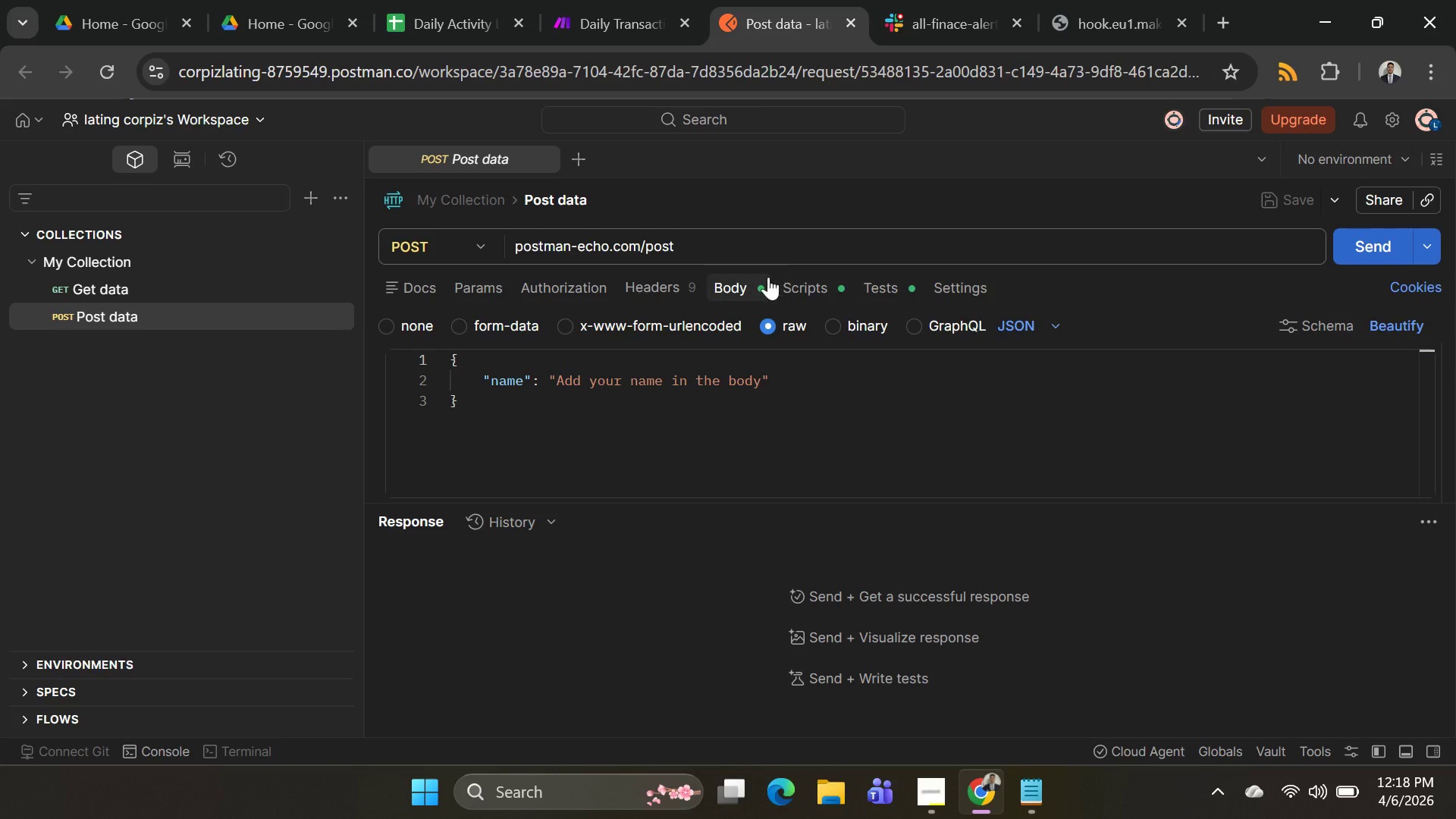 
scroll: coordinate [770, 296], scroll_direction: up, amount: 3.0
 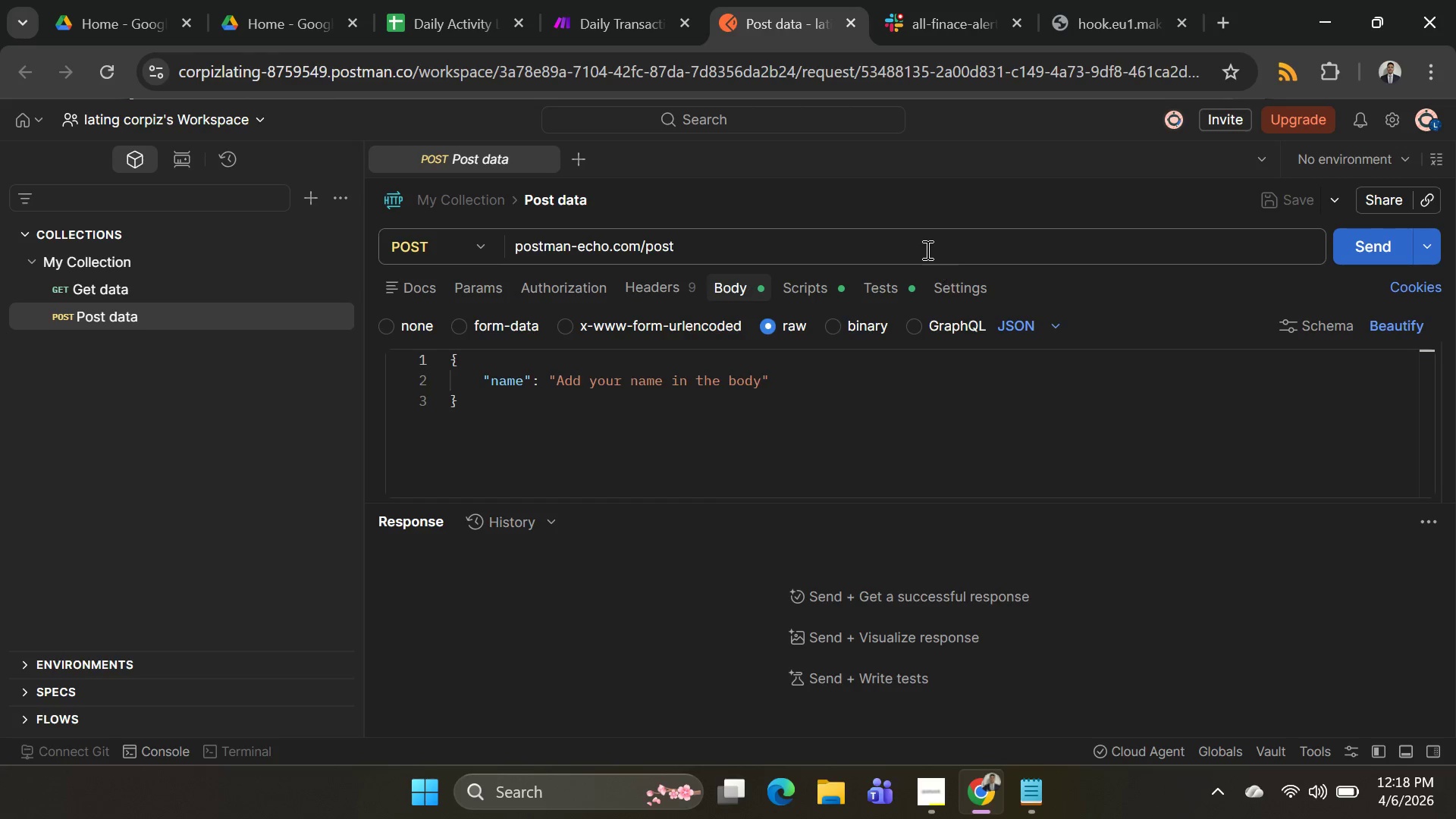 
left_click([925, 249])
 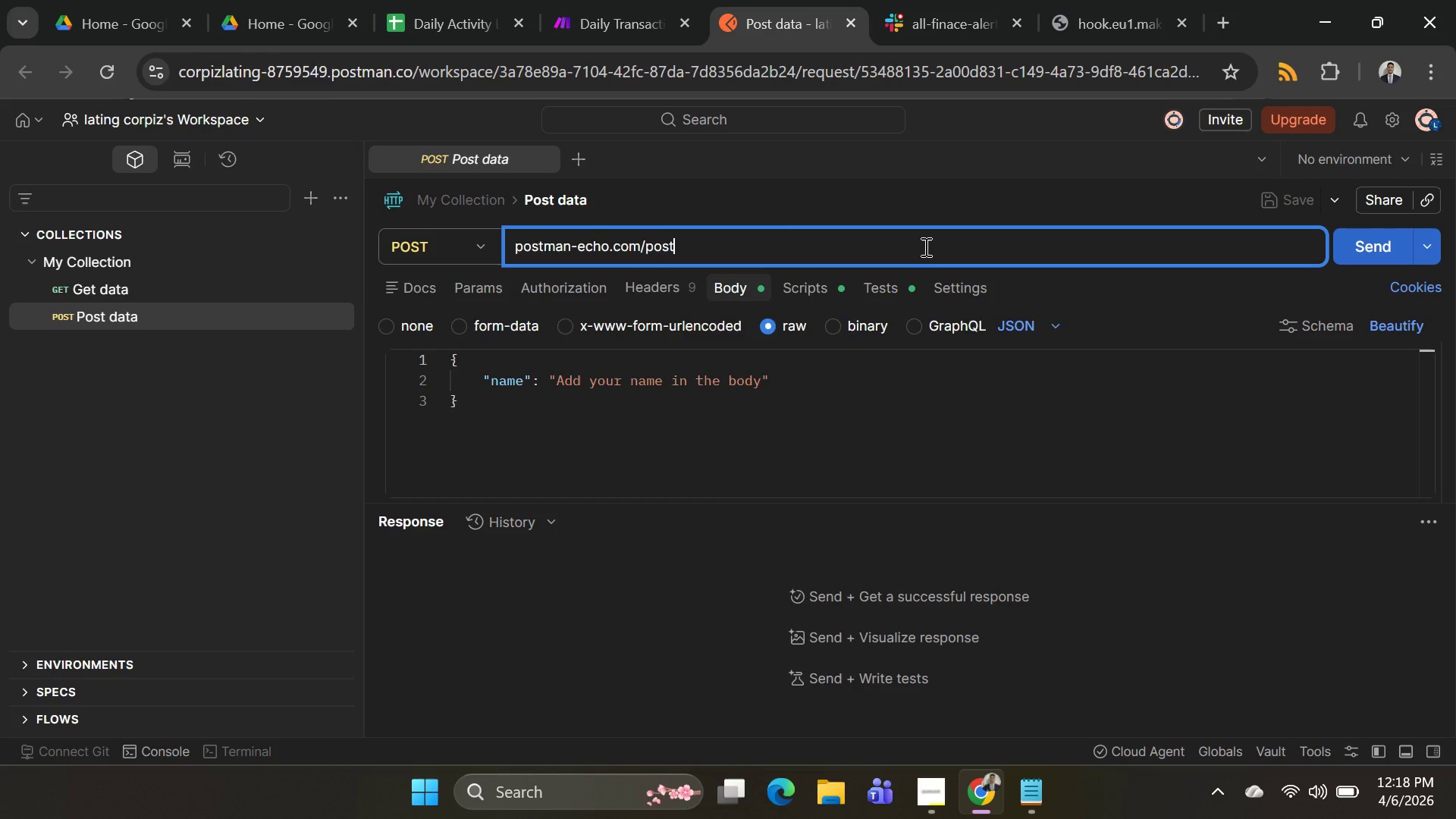 
key(Control+A)
 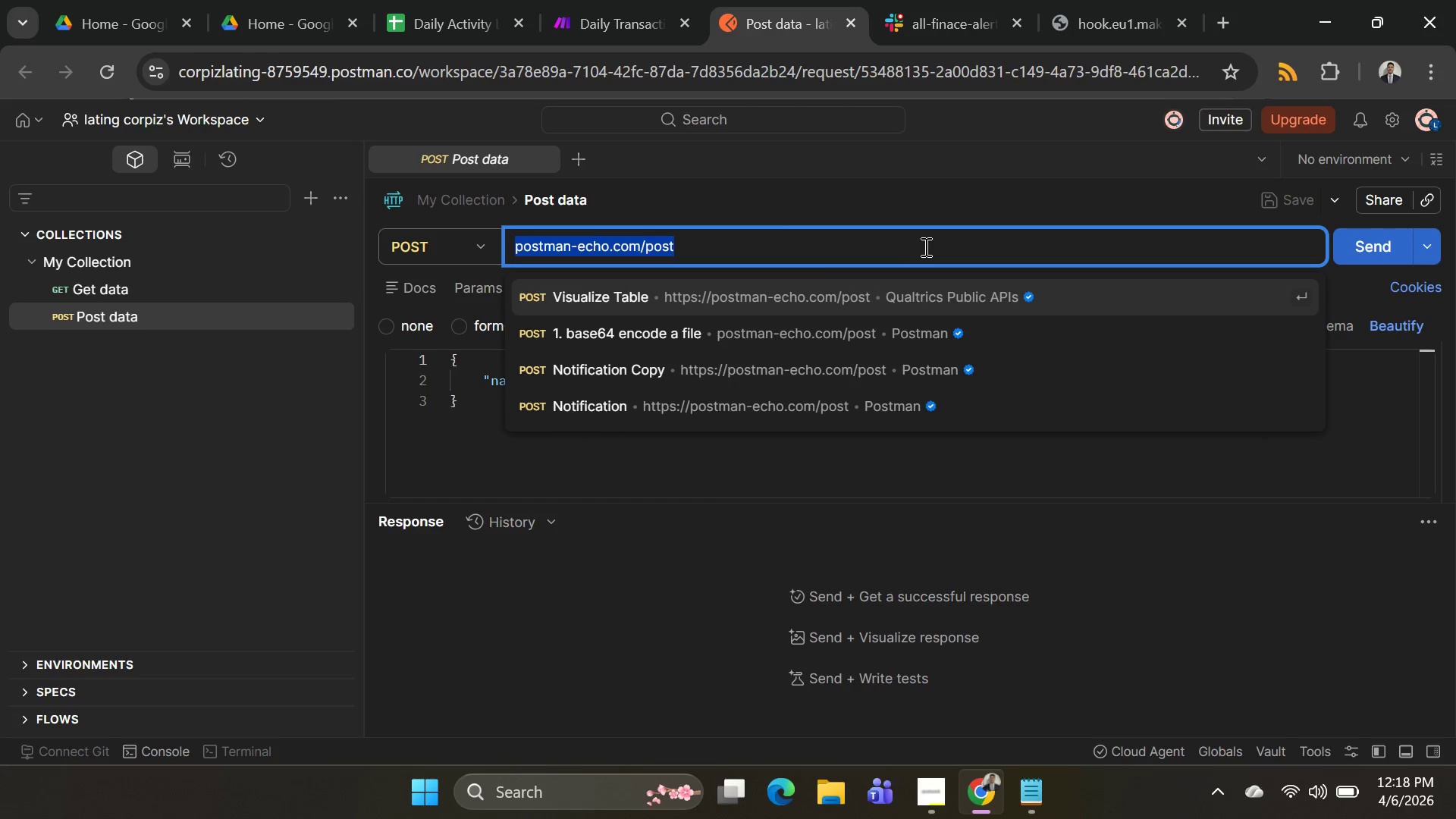 
key(Control+V)
 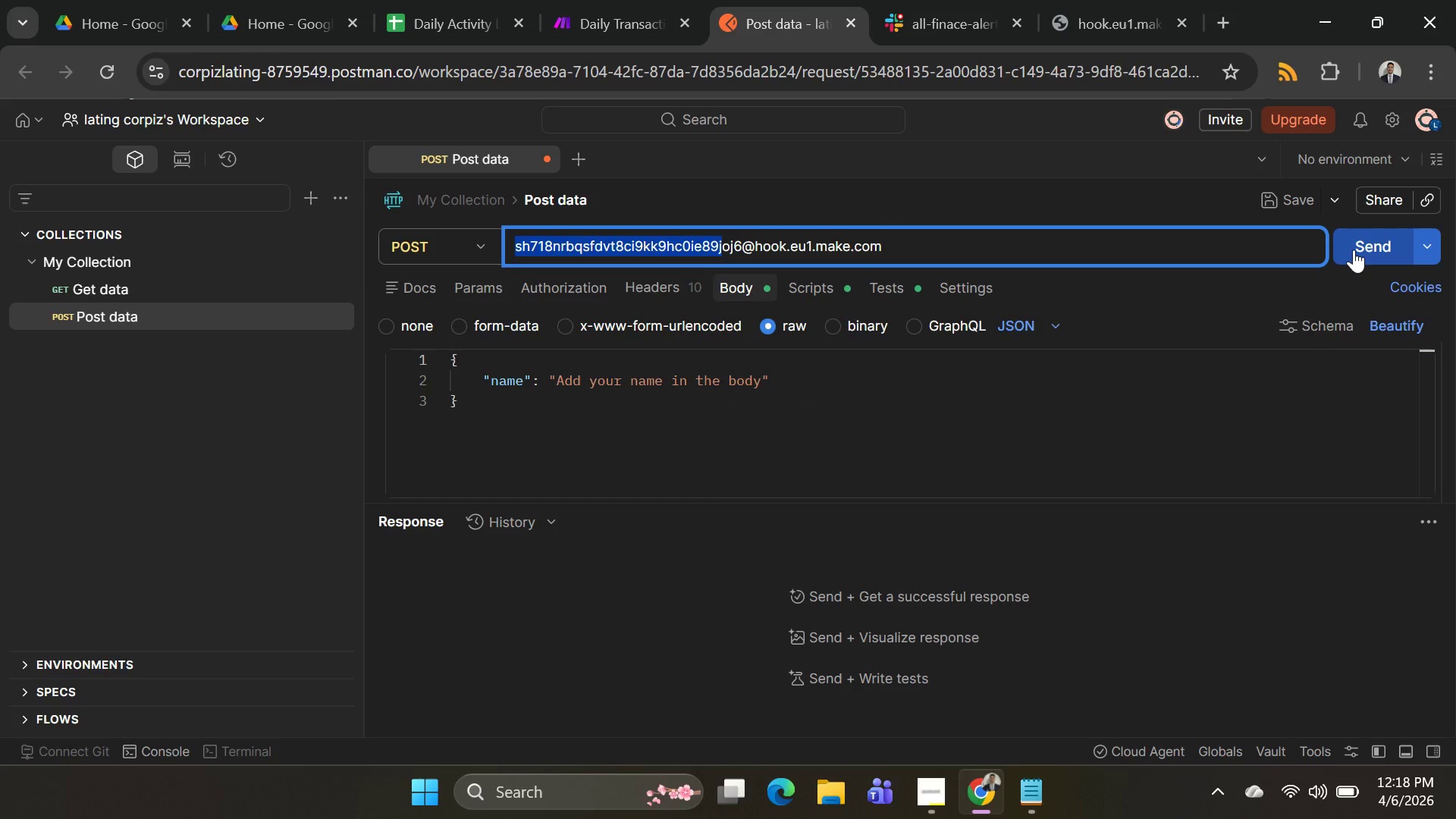 
left_click([1354, 249])
 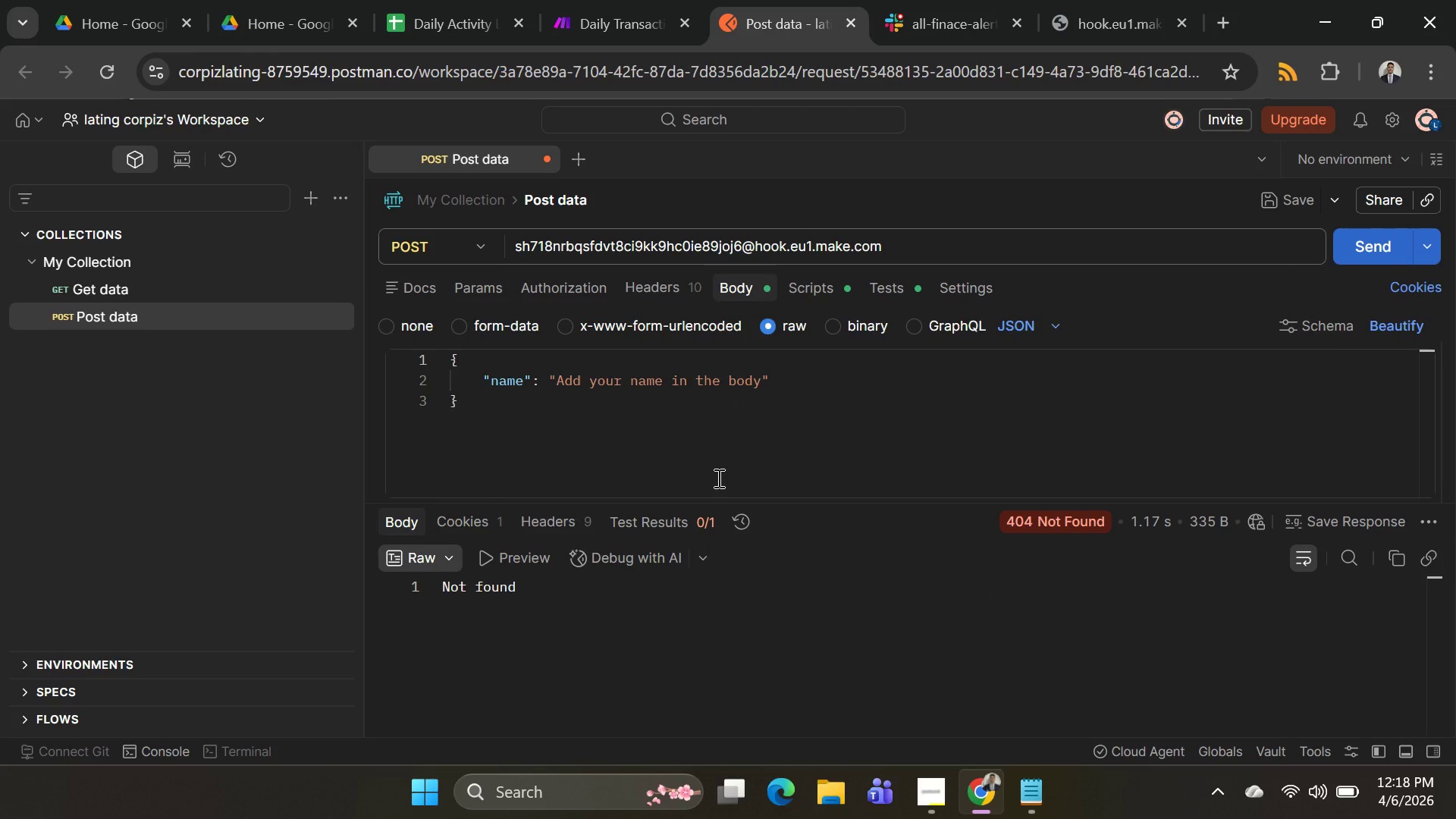 
wait(8.8)
 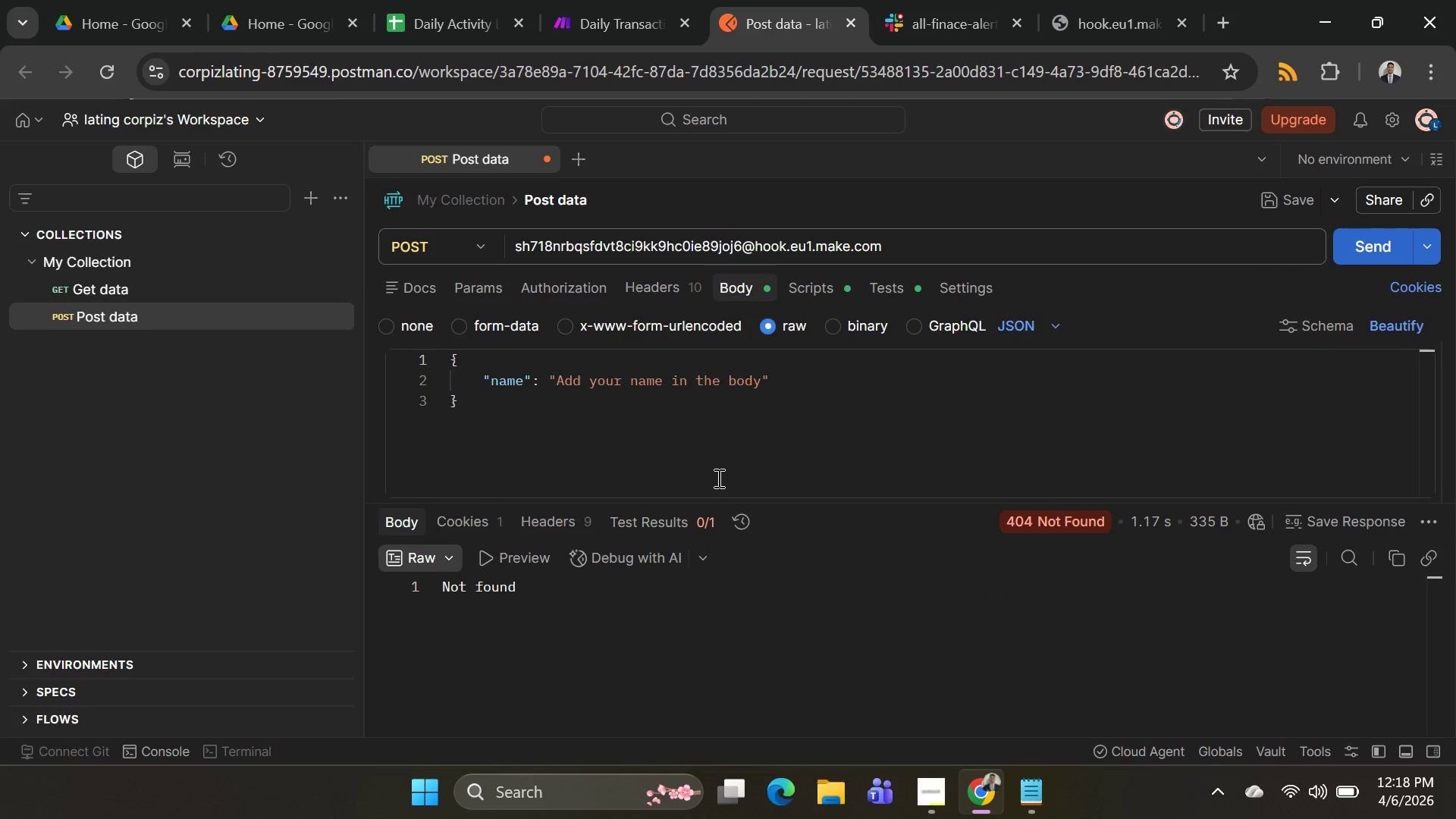 
left_click([593, 14])
 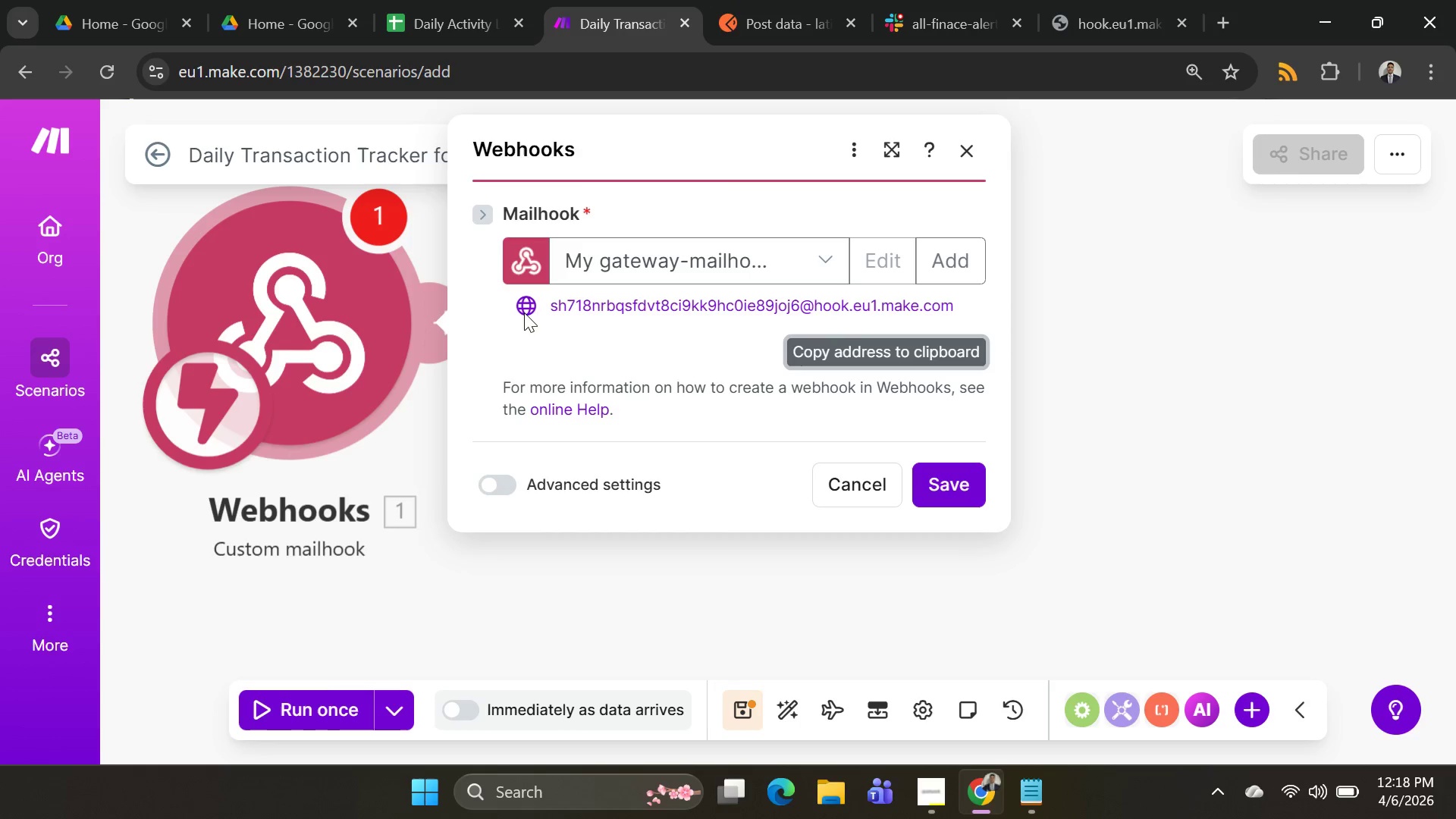 
left_click_drag(start_coordinate=[535, 297], to_coordinate=[1003, 328])
 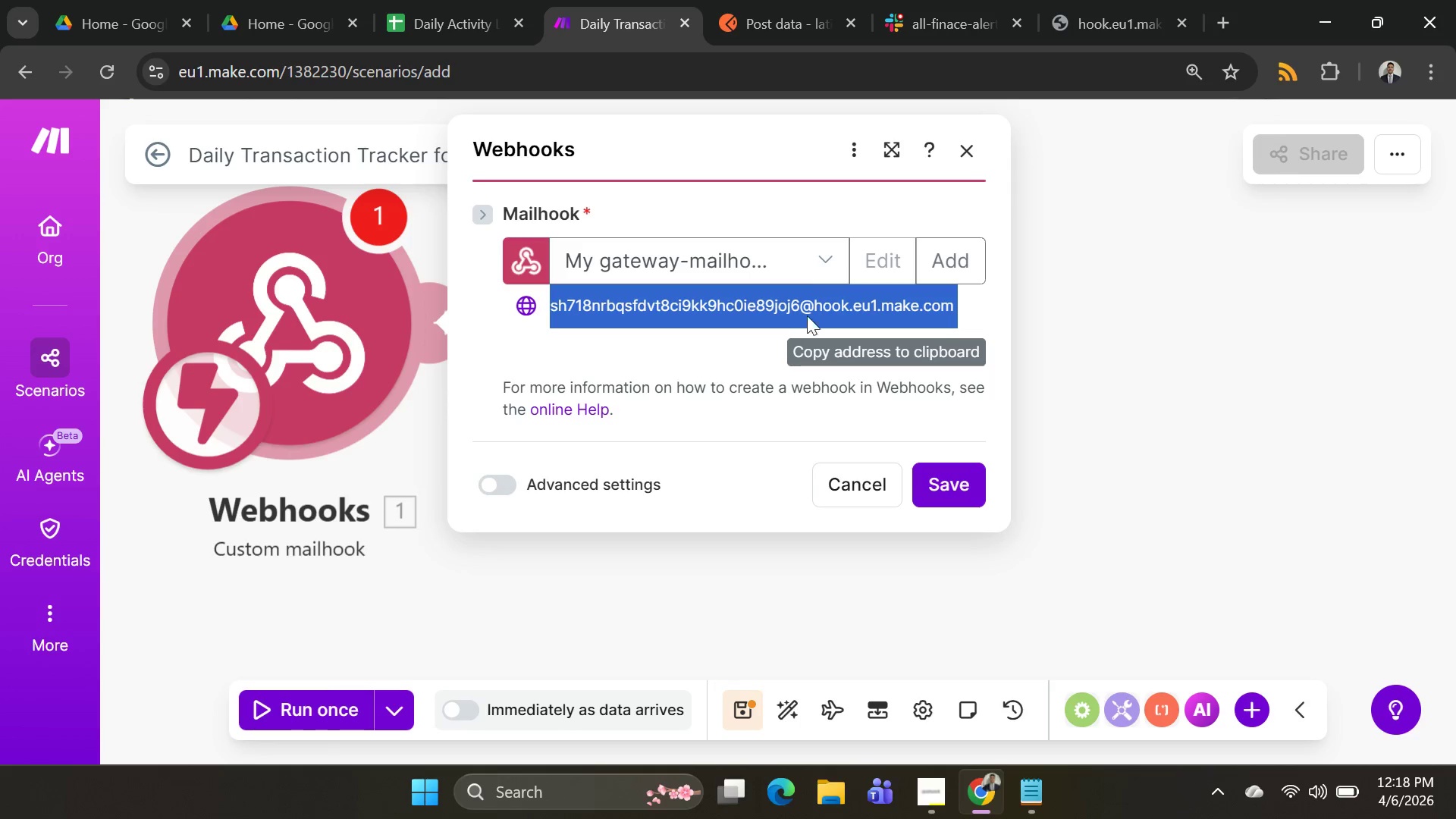 
left_click([934, 269])
 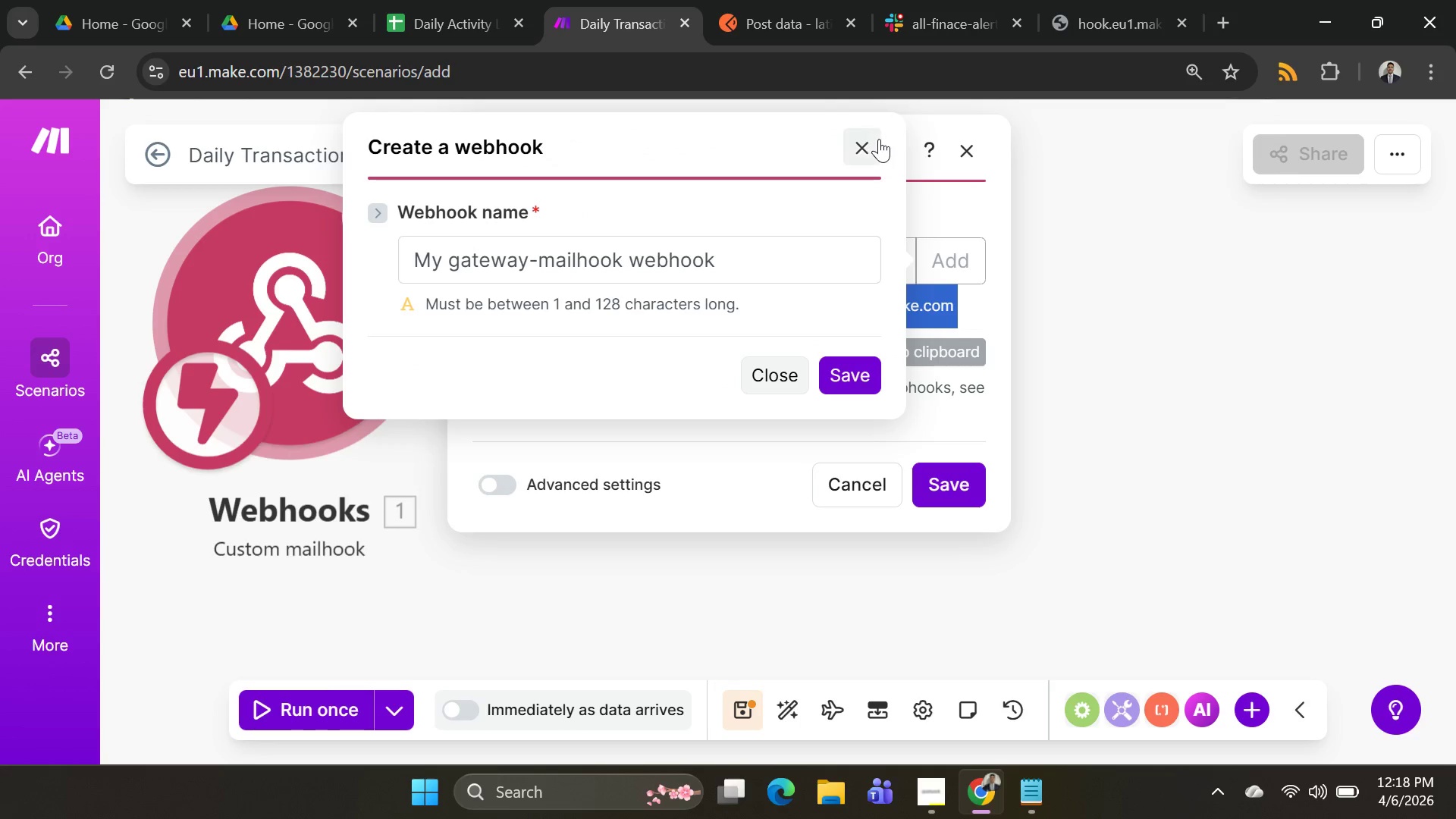 
left_click([853, 385])
 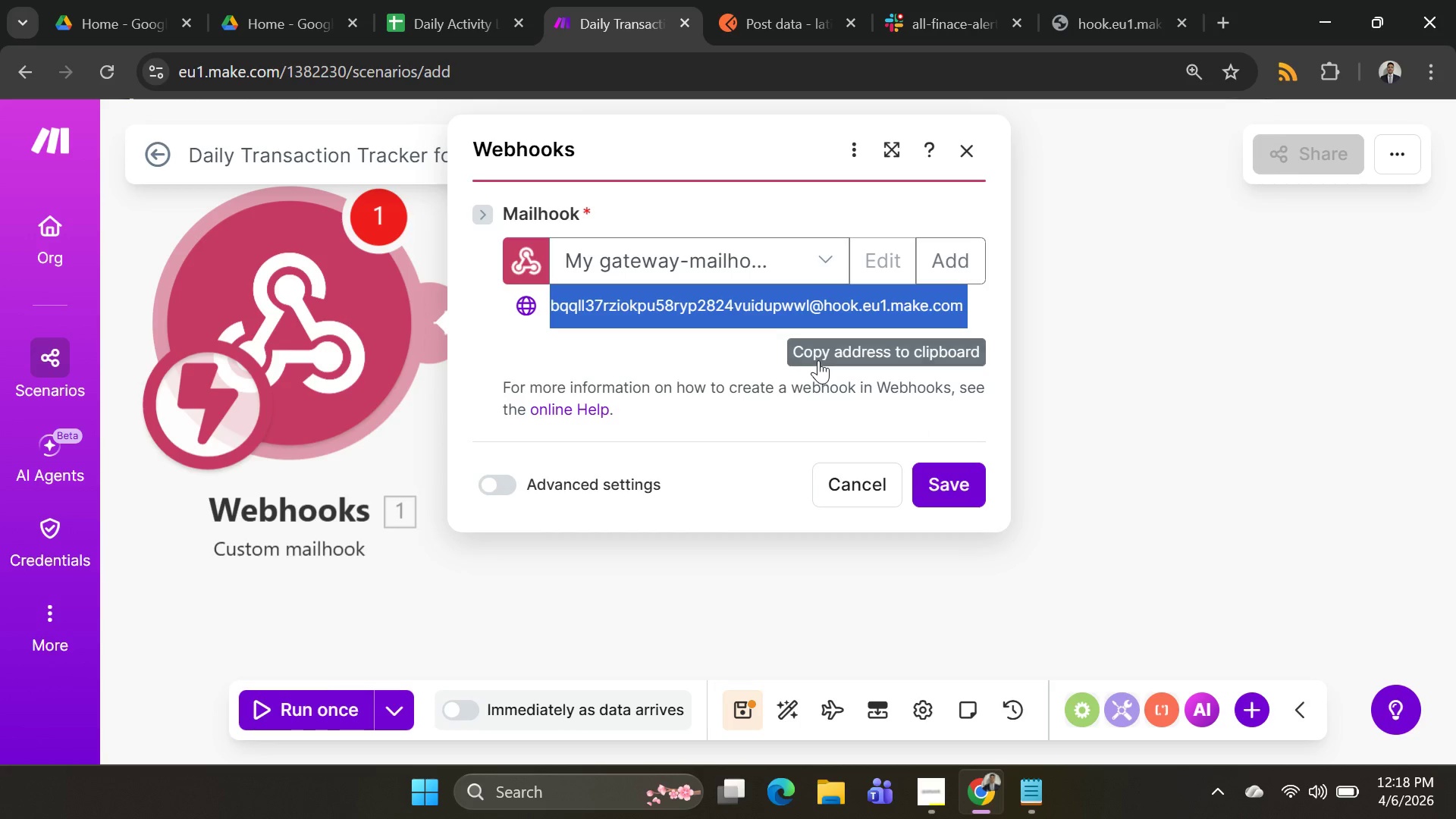 
hold_key(key=ControlLeft, duration=0.77)
 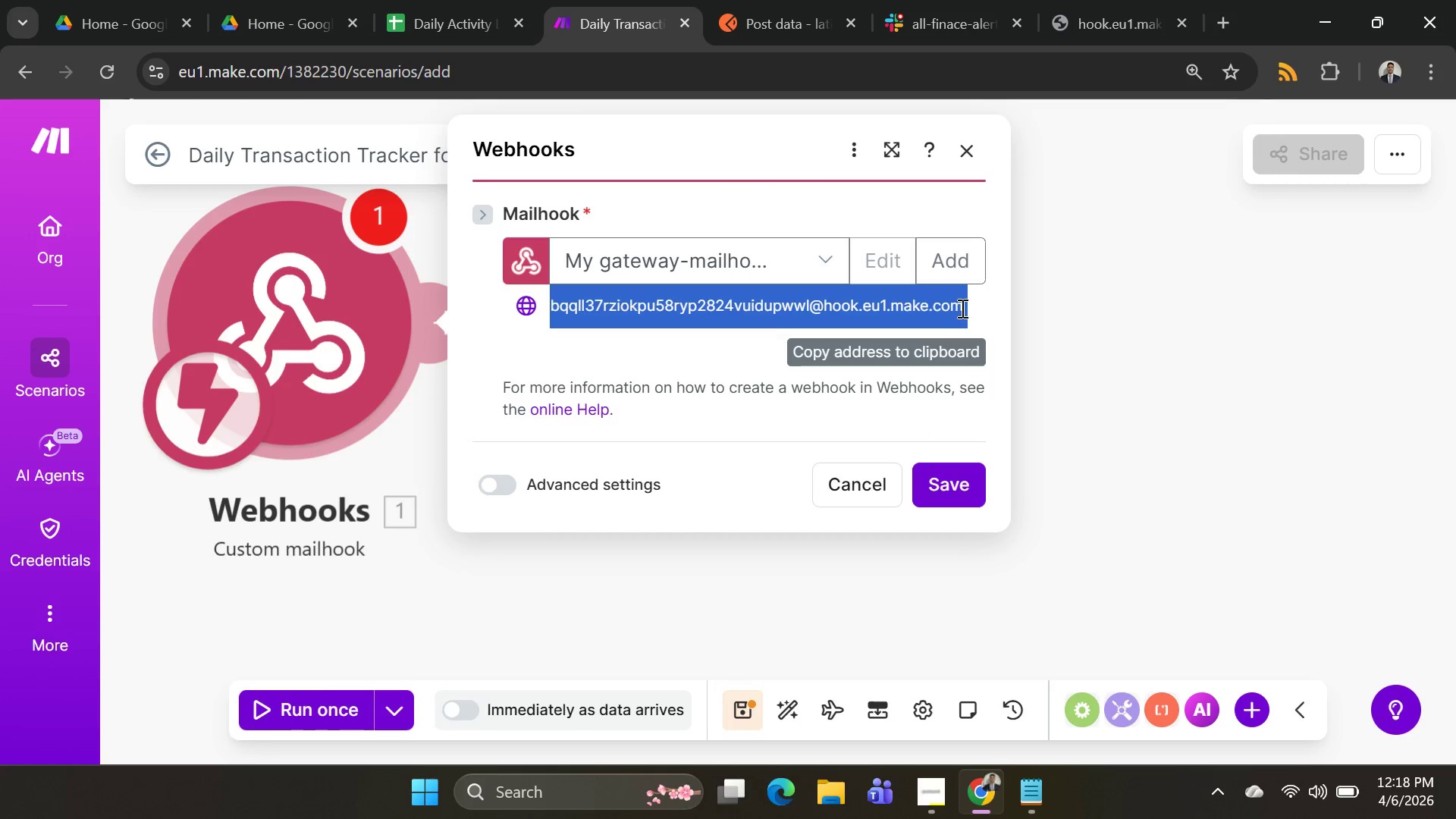 
left_click([962, 307])
 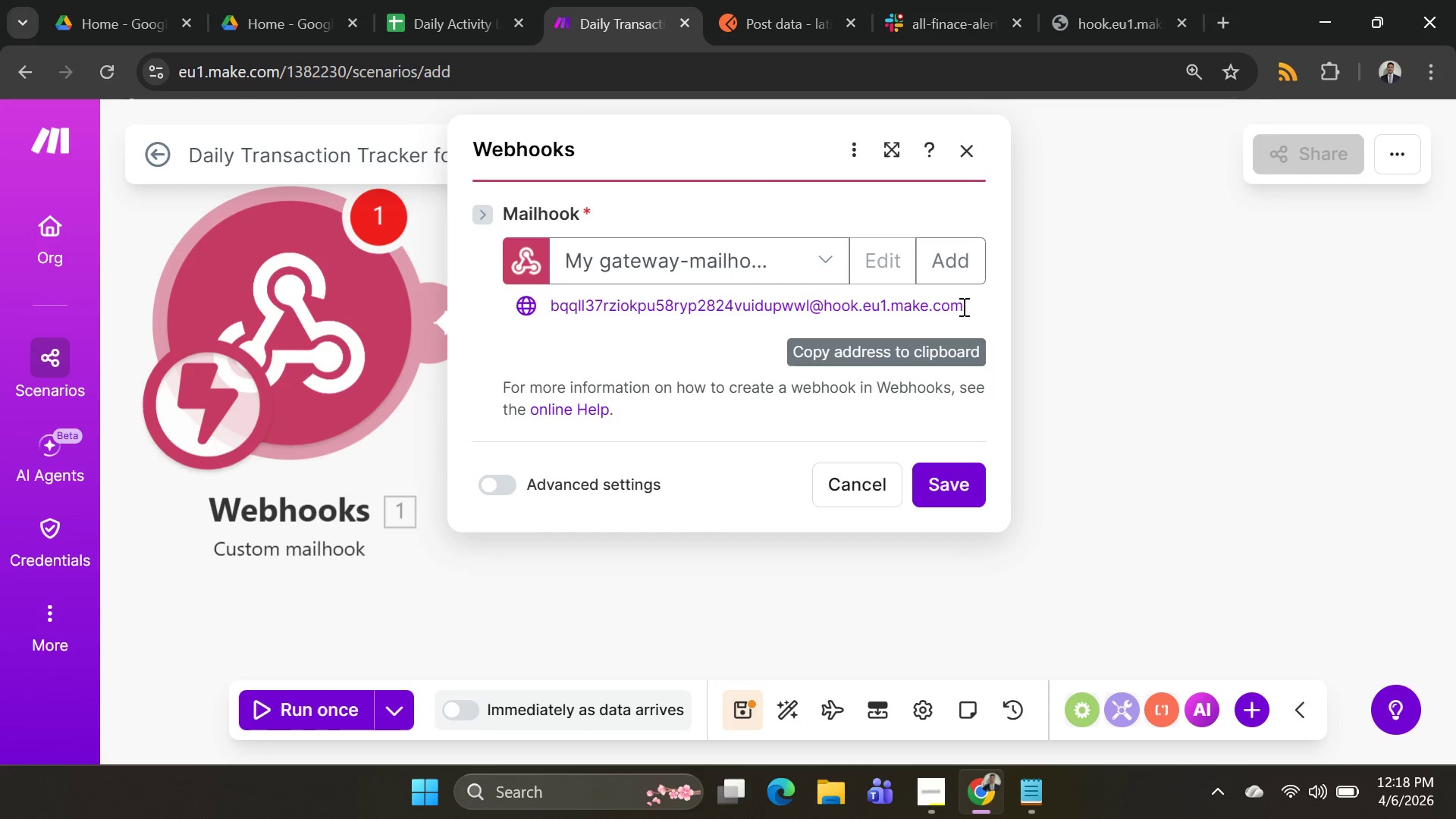 
left_click_drag(start_coordinate=[962, 306], to_coordinate=[580, 309])
 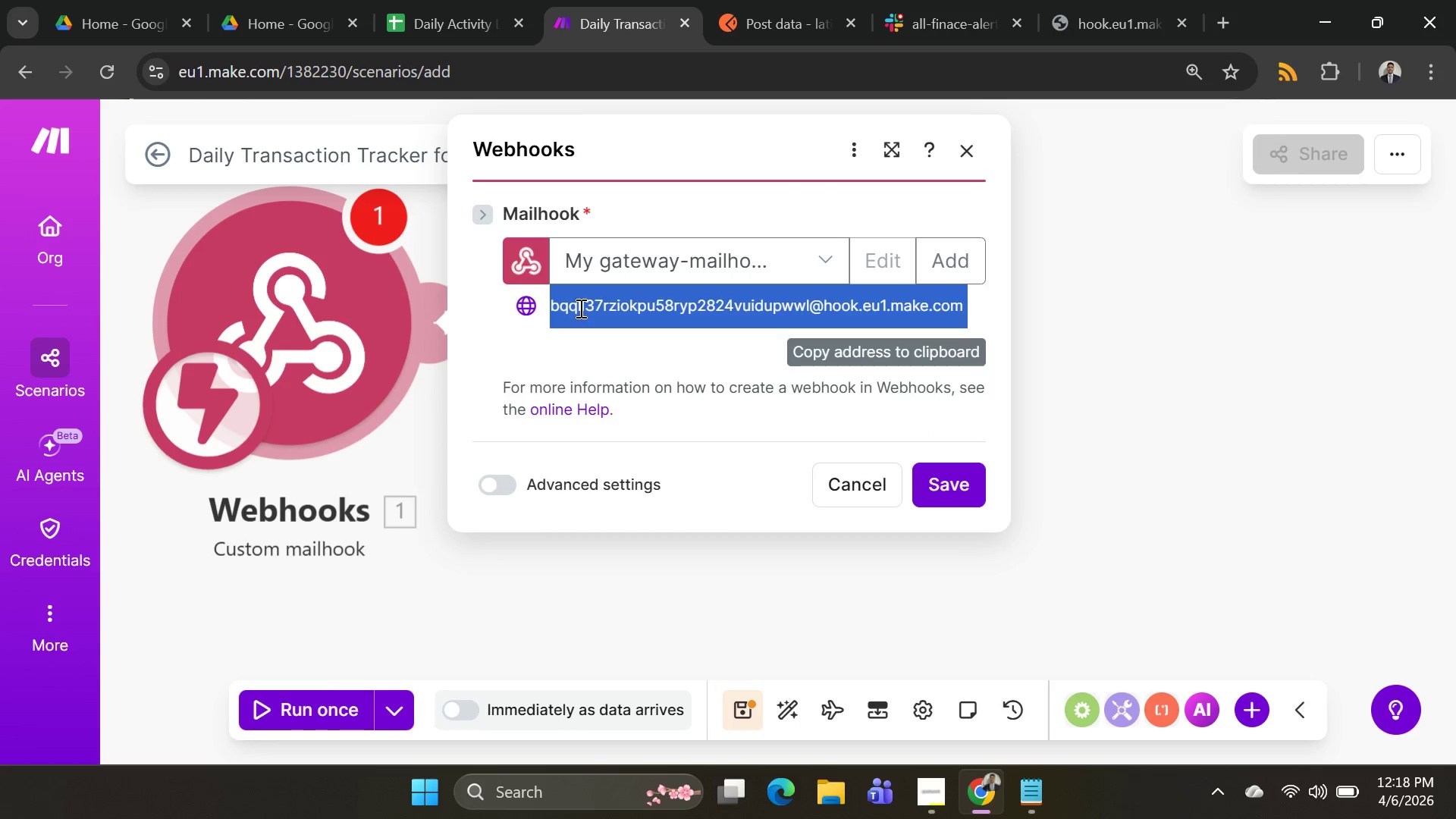 
key(Control+C)
 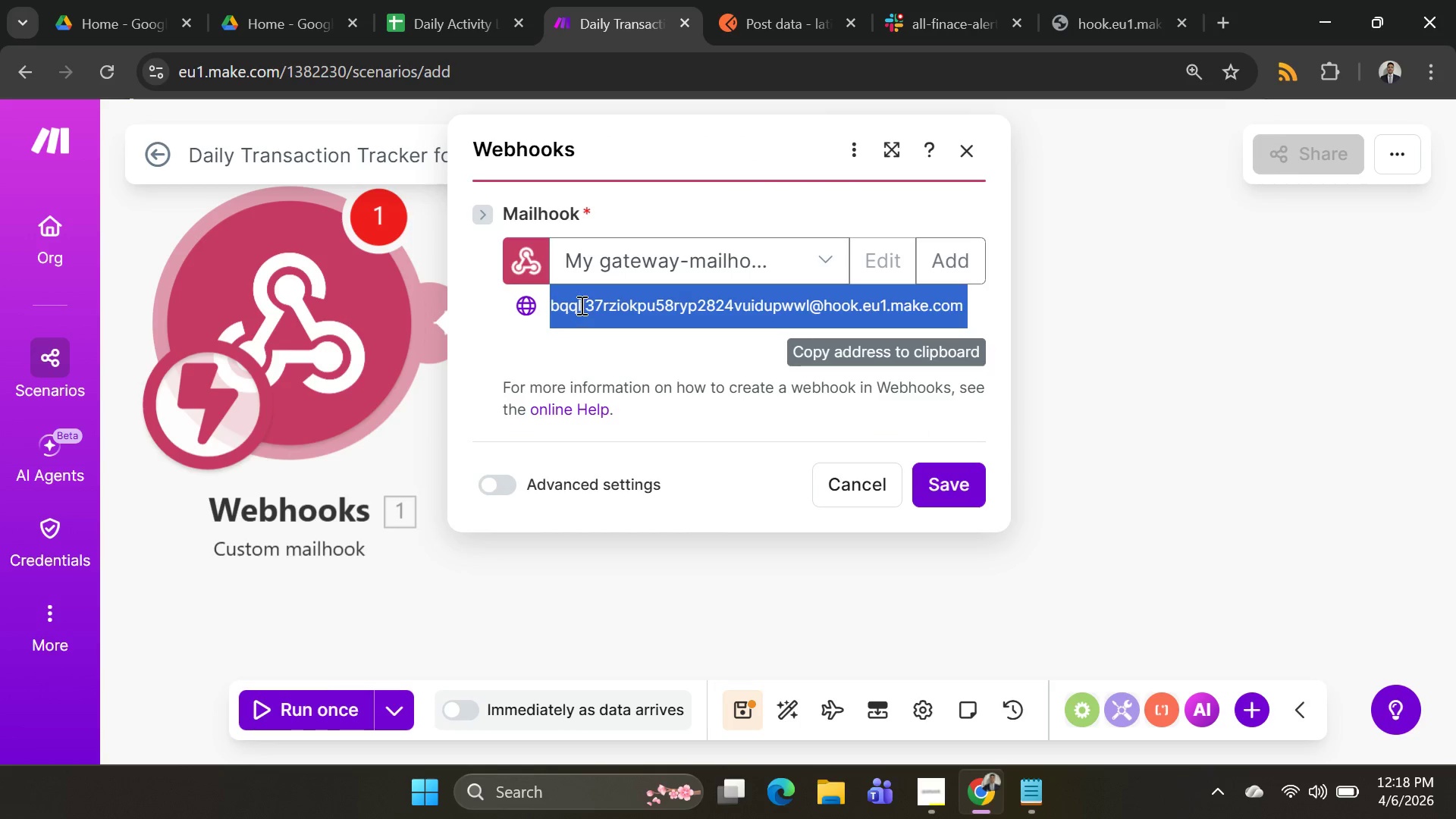 
key(Control+C)
 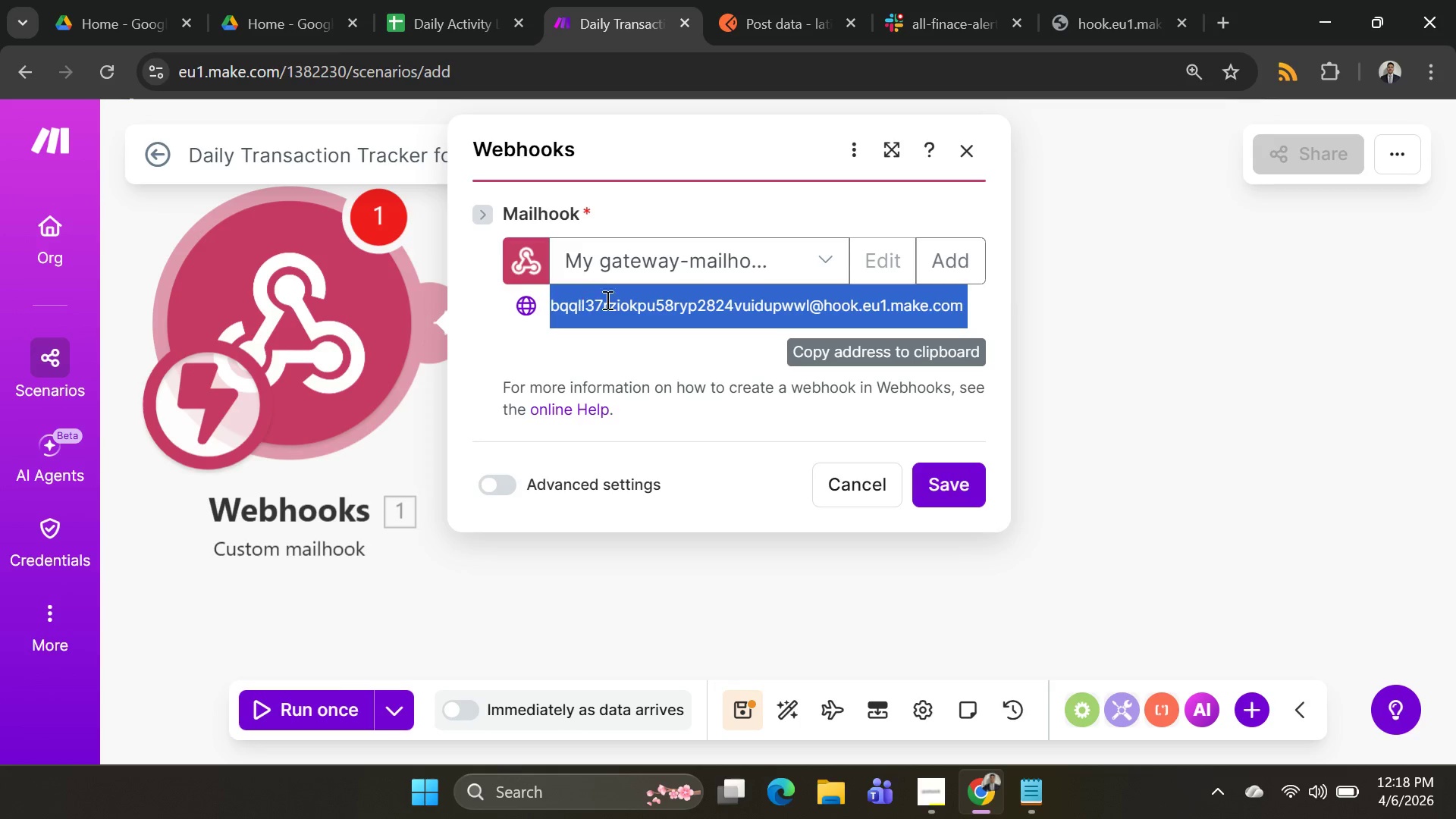 
key(Control+C)
 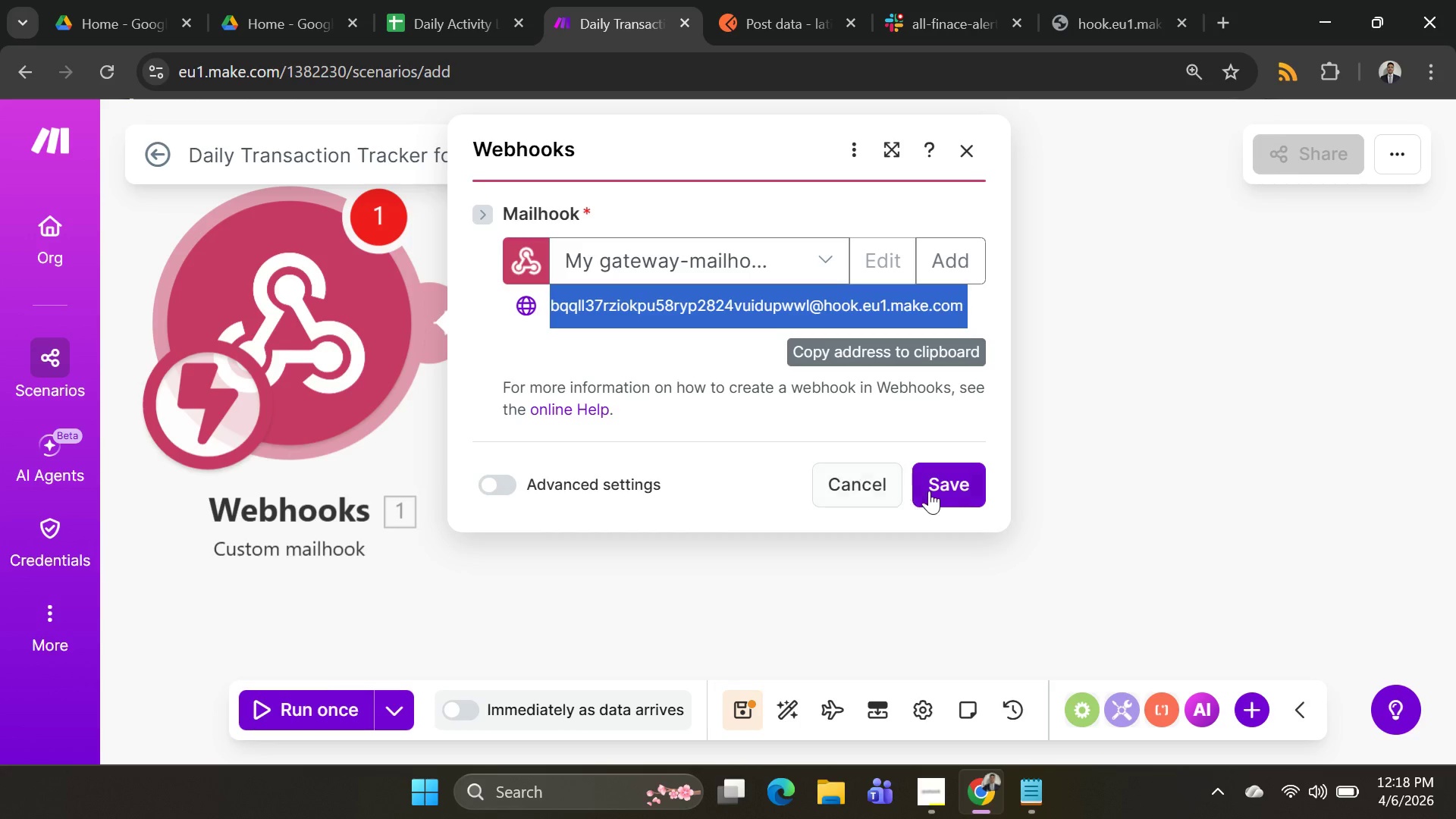 
left_click([940, 487])
 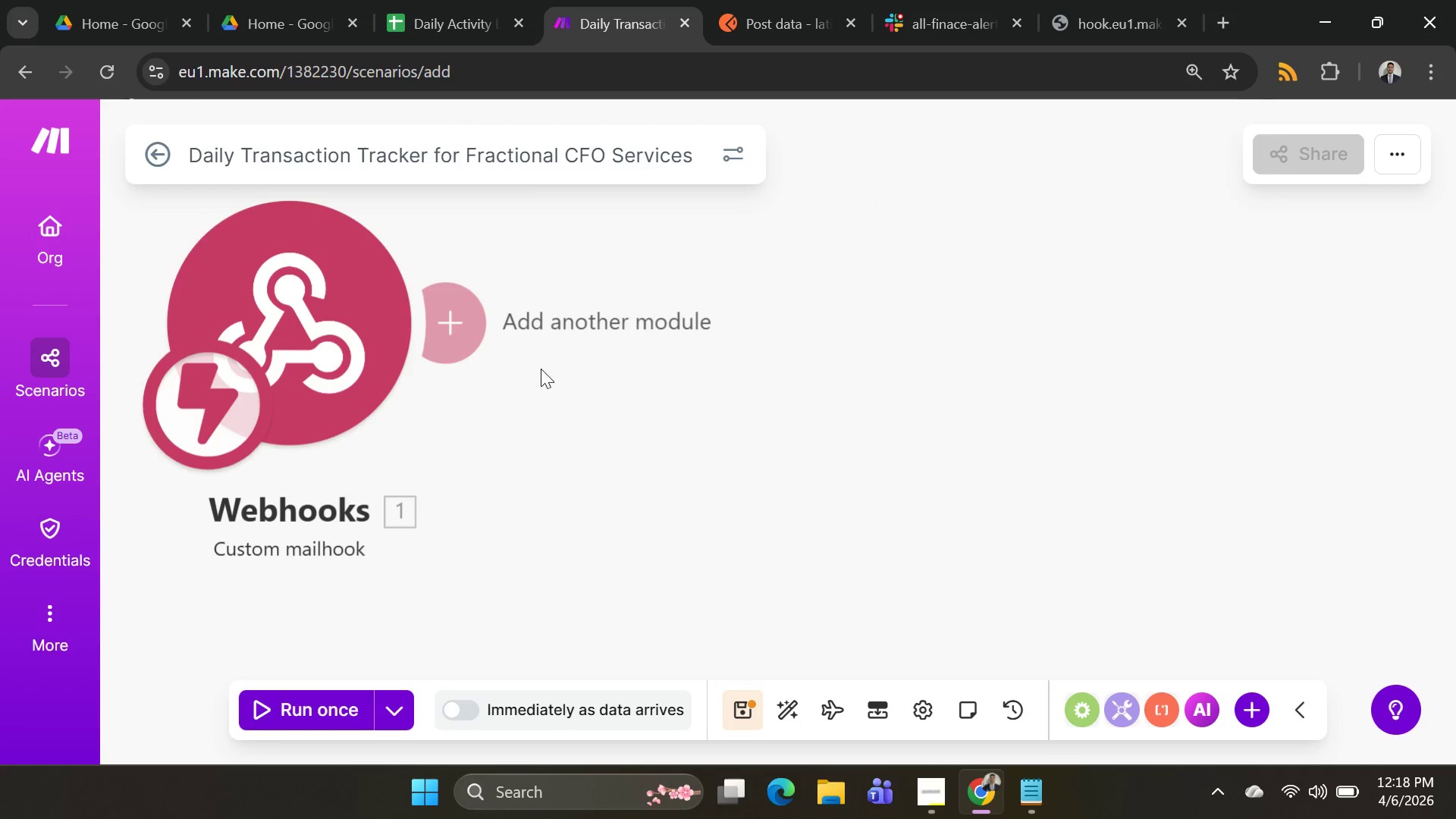 
left_click([359, 320])
 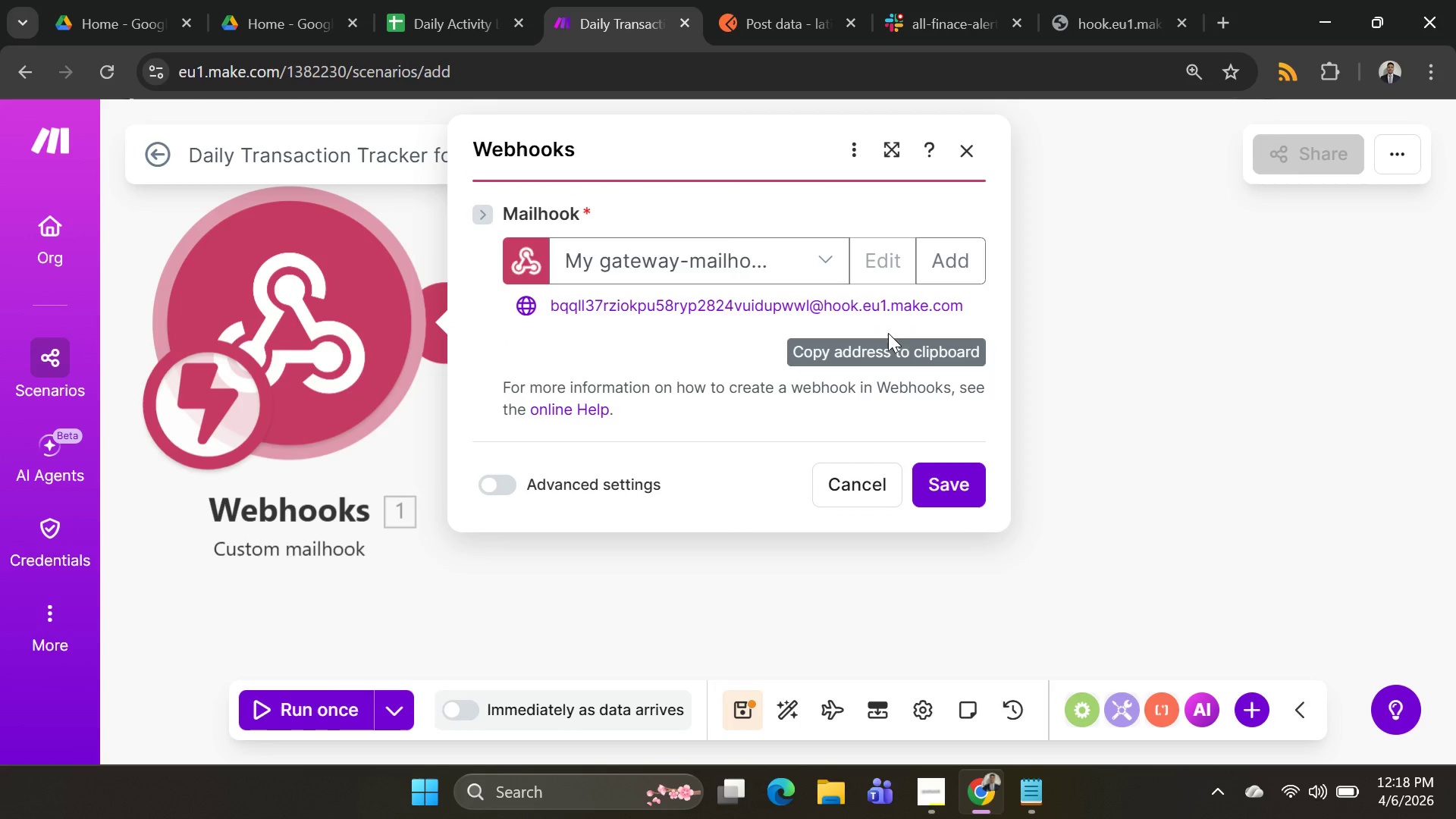 
left_click([888, 341])
 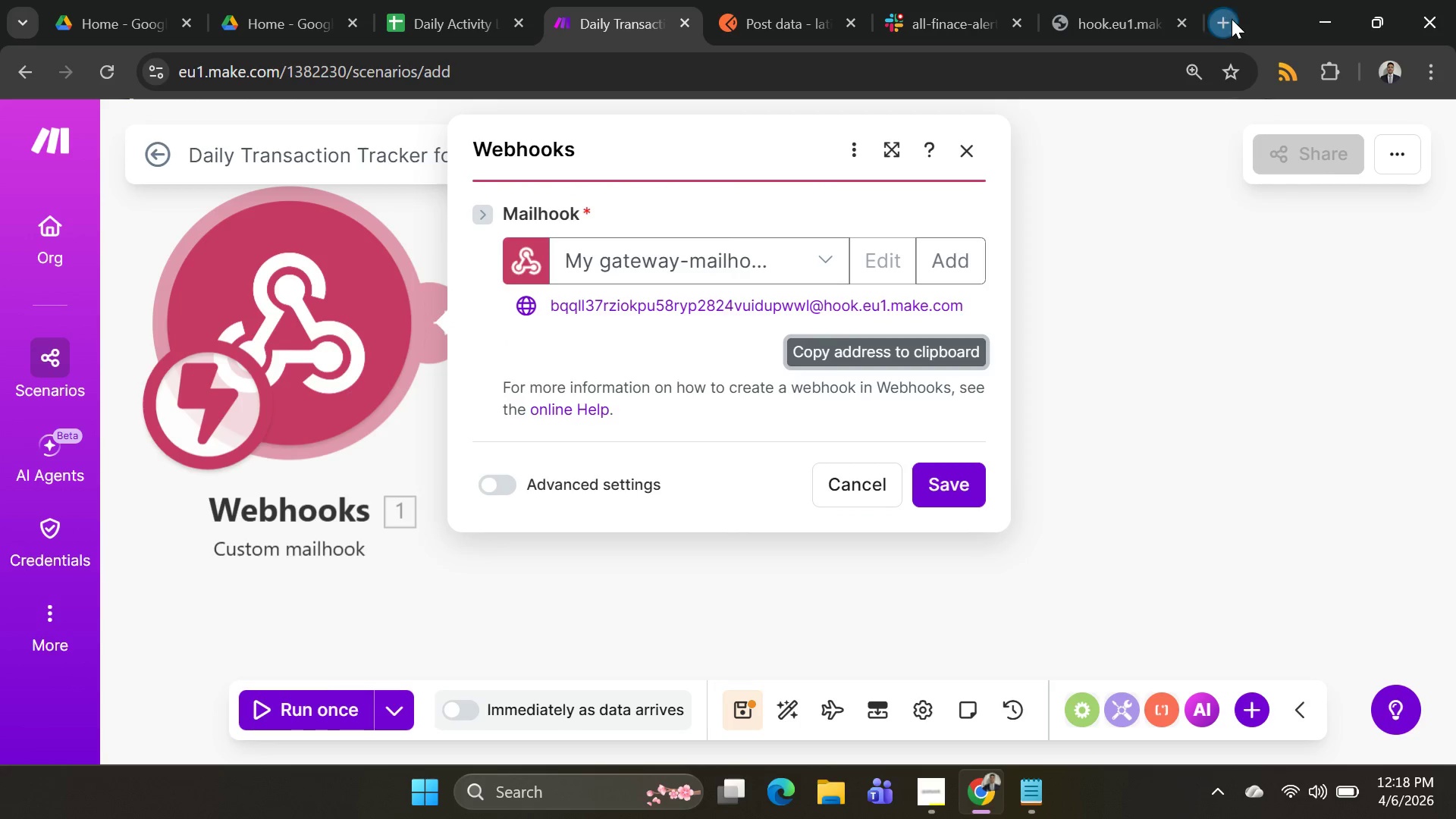 
key(Control+V)
 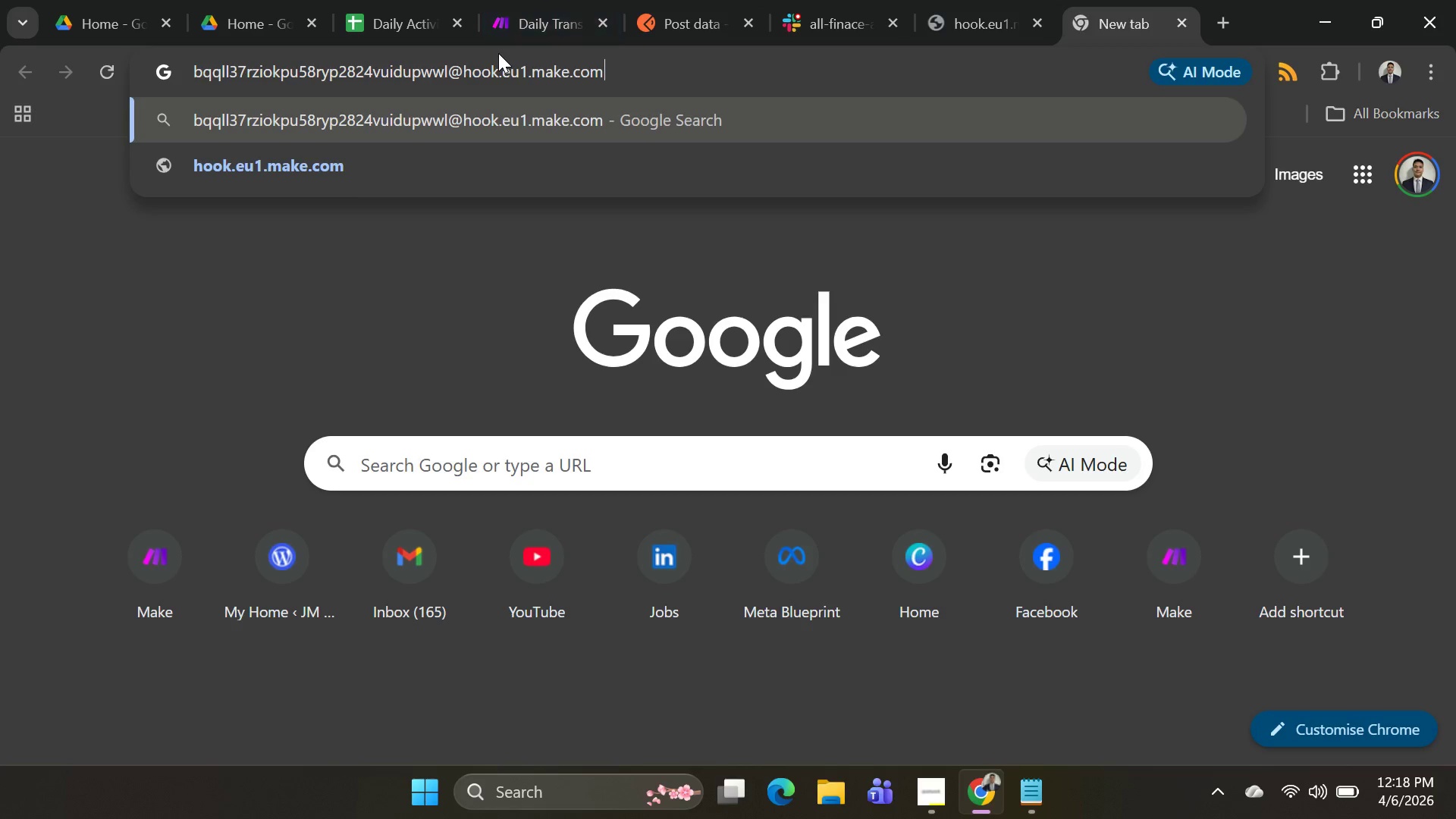 
key(Enter)
 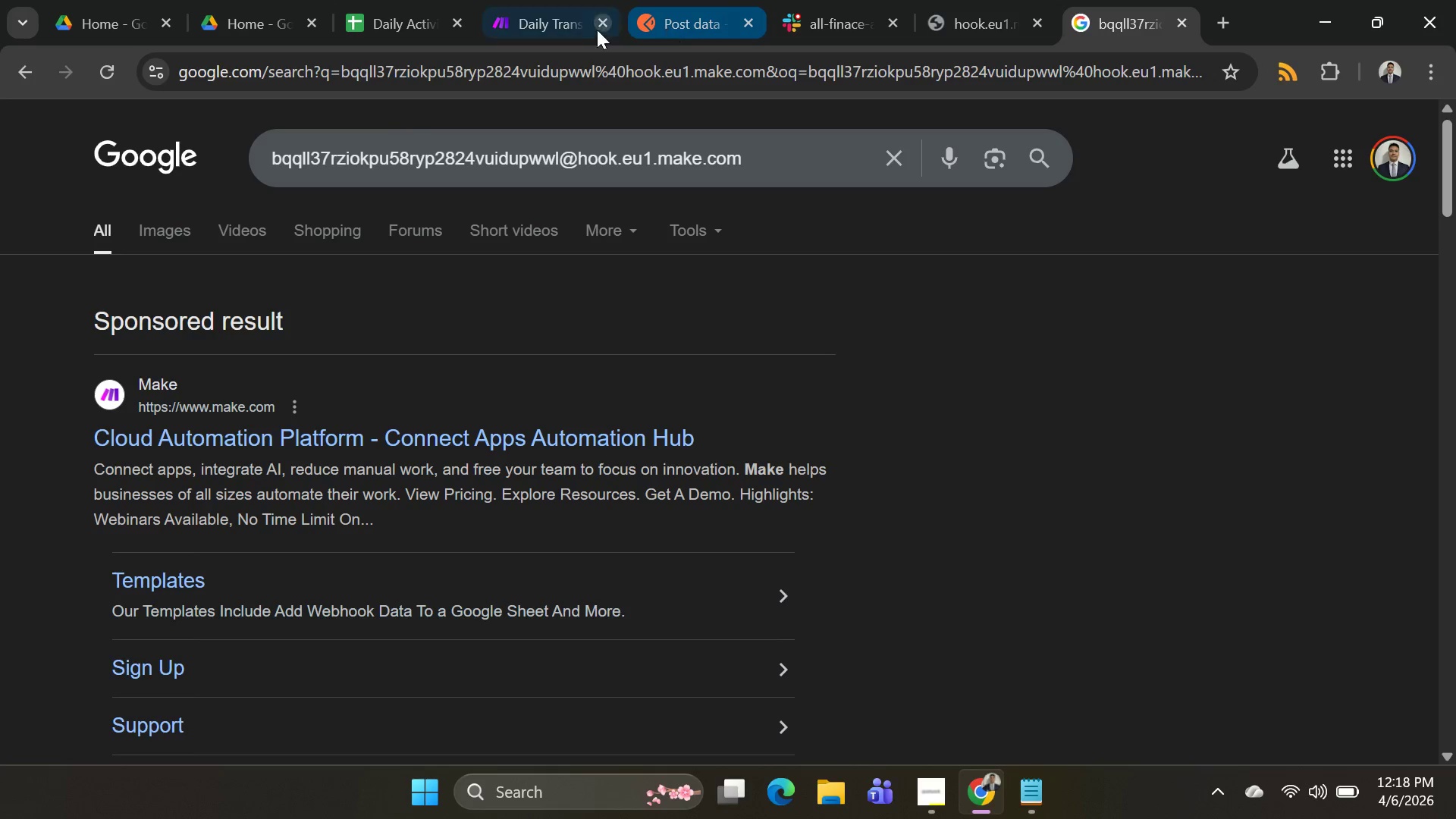 
double_click([675, 19])
 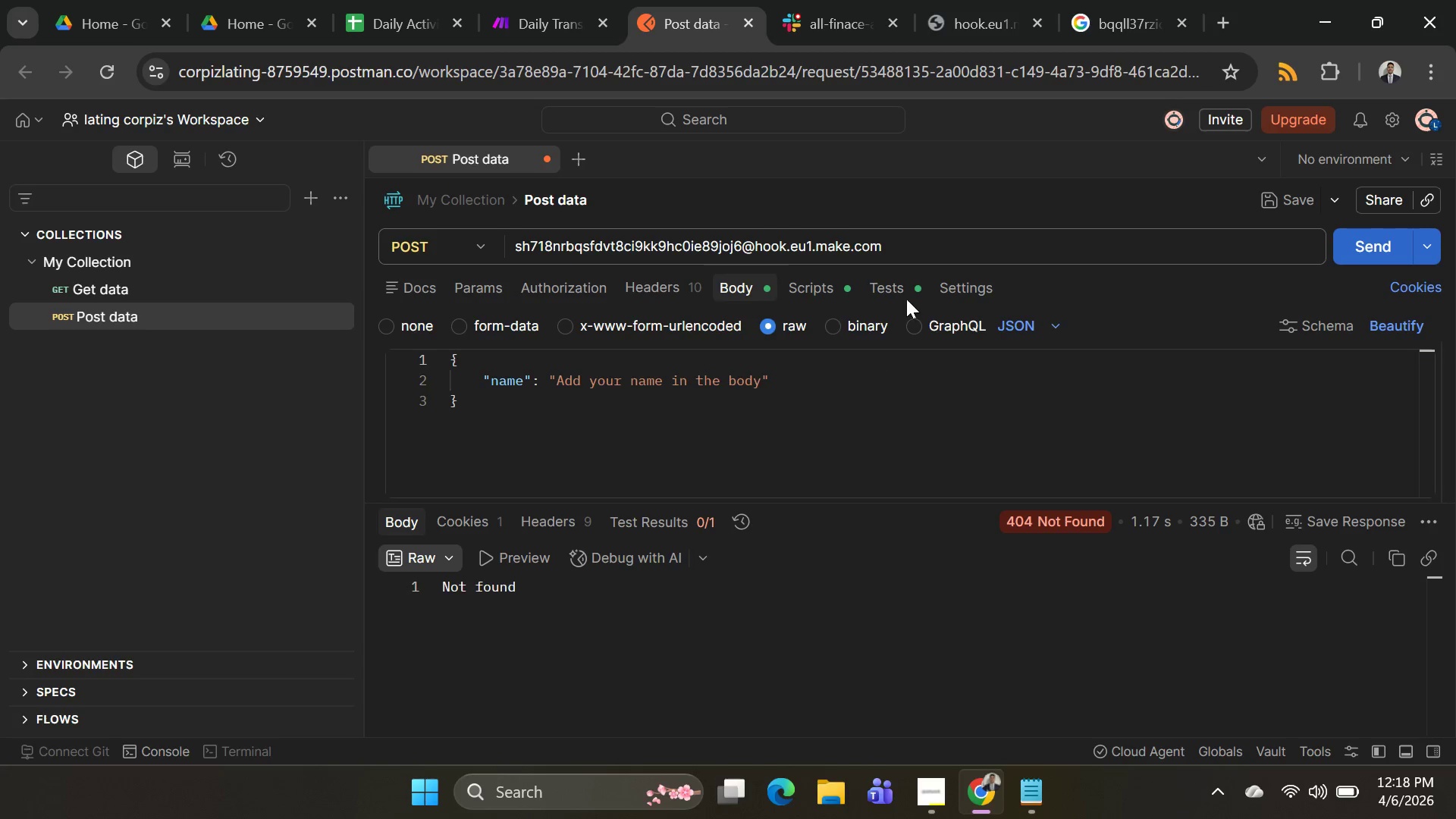 
left_click_drag(start_coordinate=[917, 250], to_coordinate=[388, 351])
 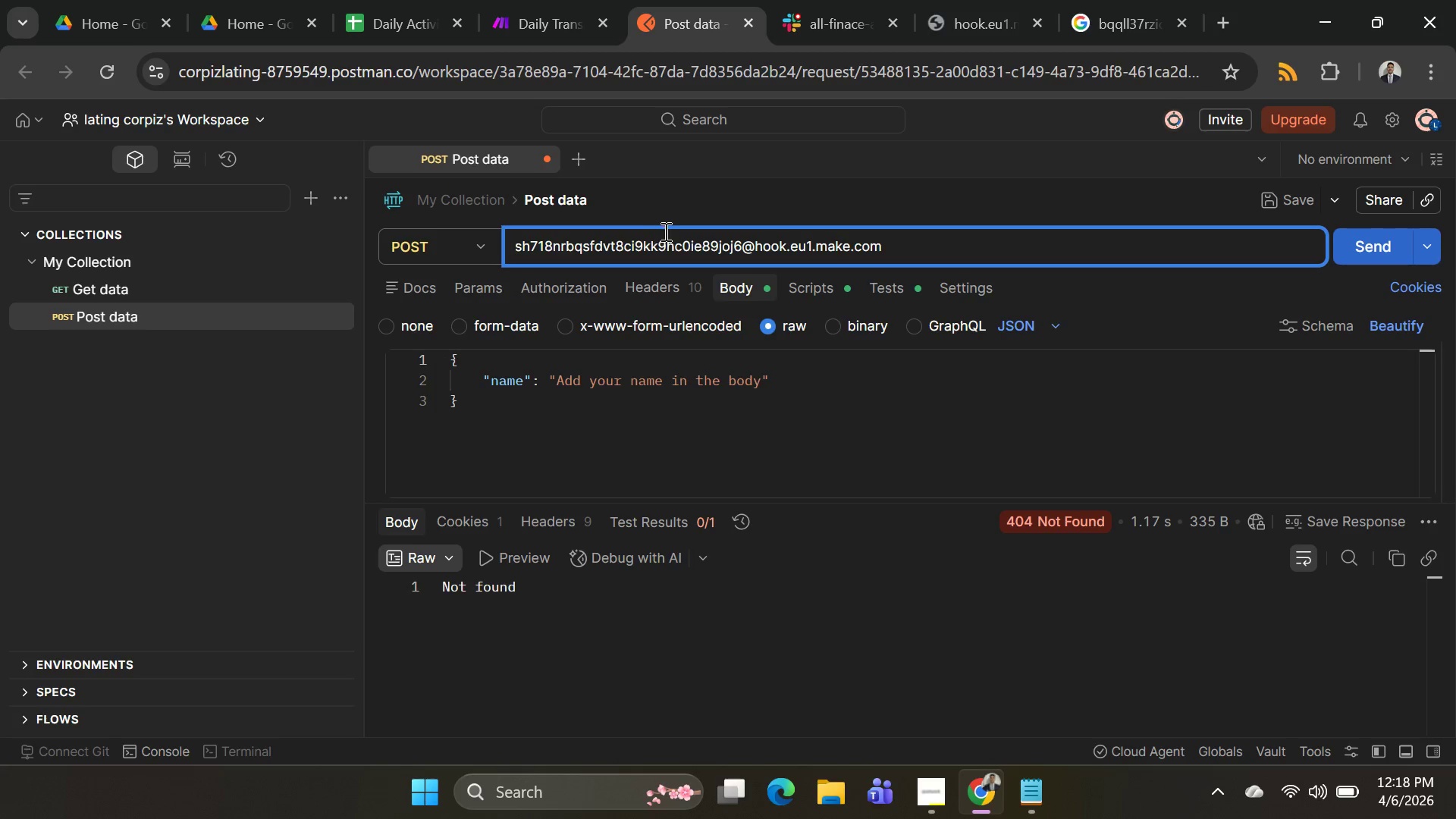 
key(Control+A)
 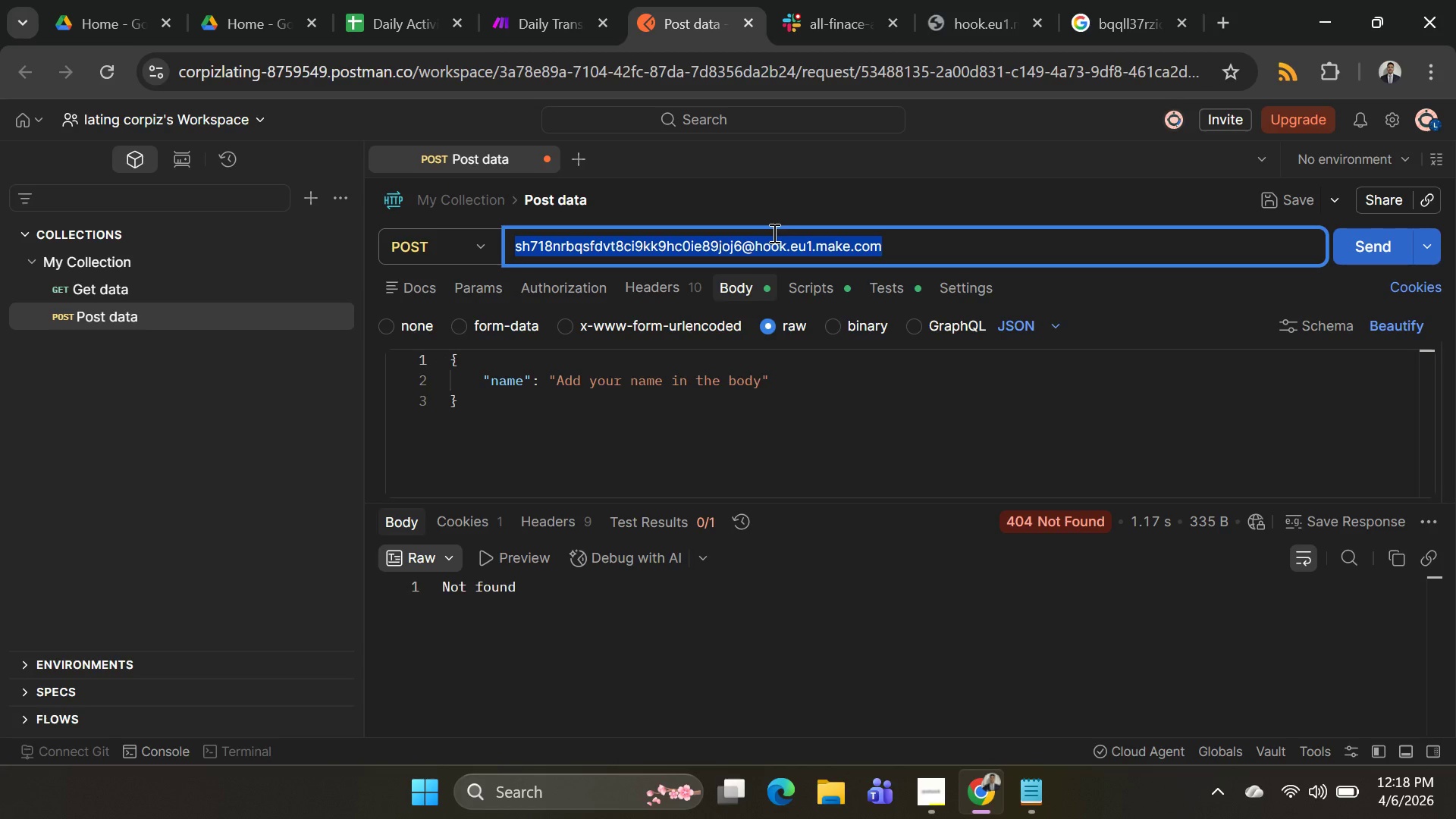 
key(Control+V)
 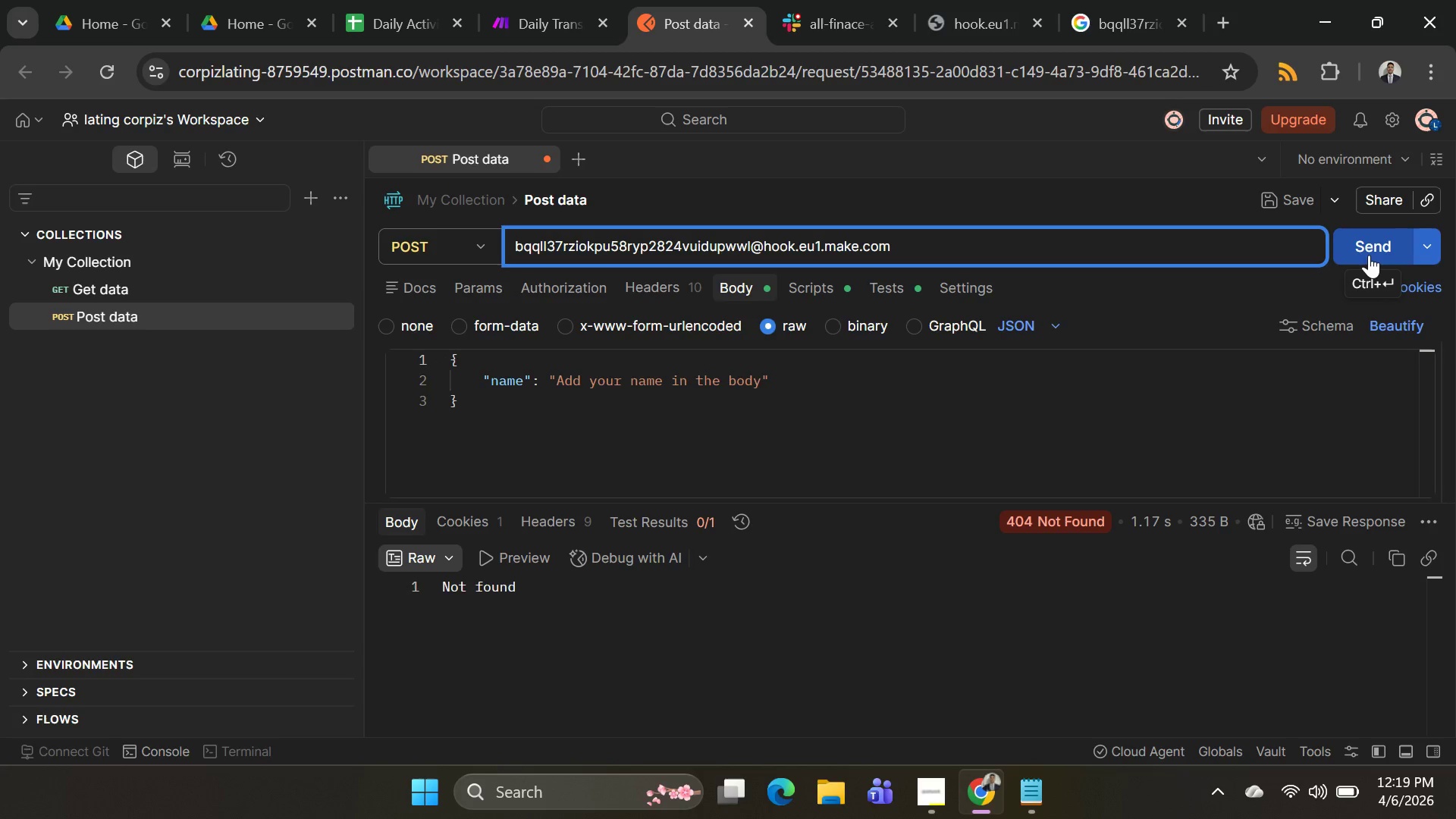 
key(Alt+AltLeft)
 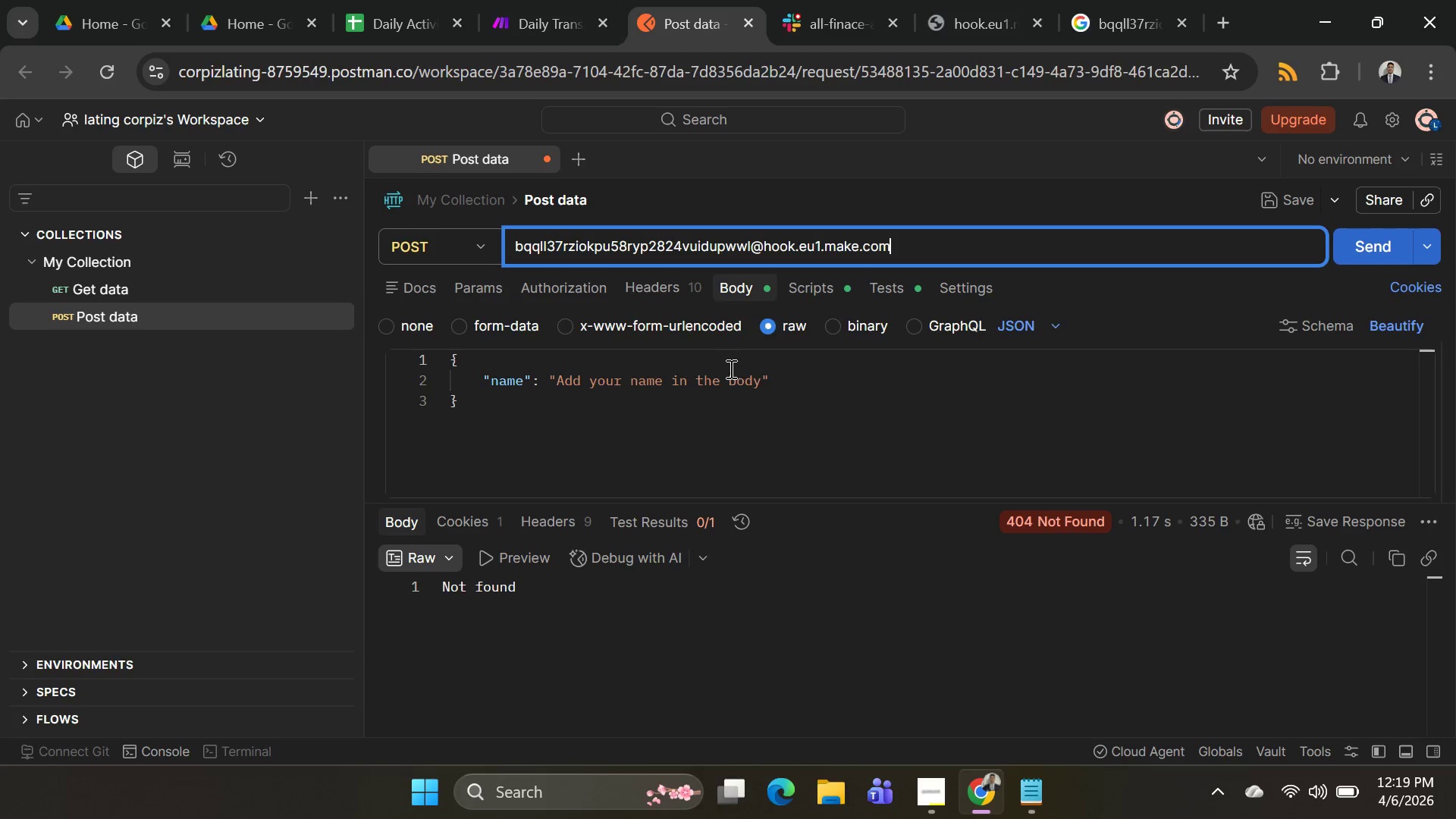 
key(Alt+Tab)
 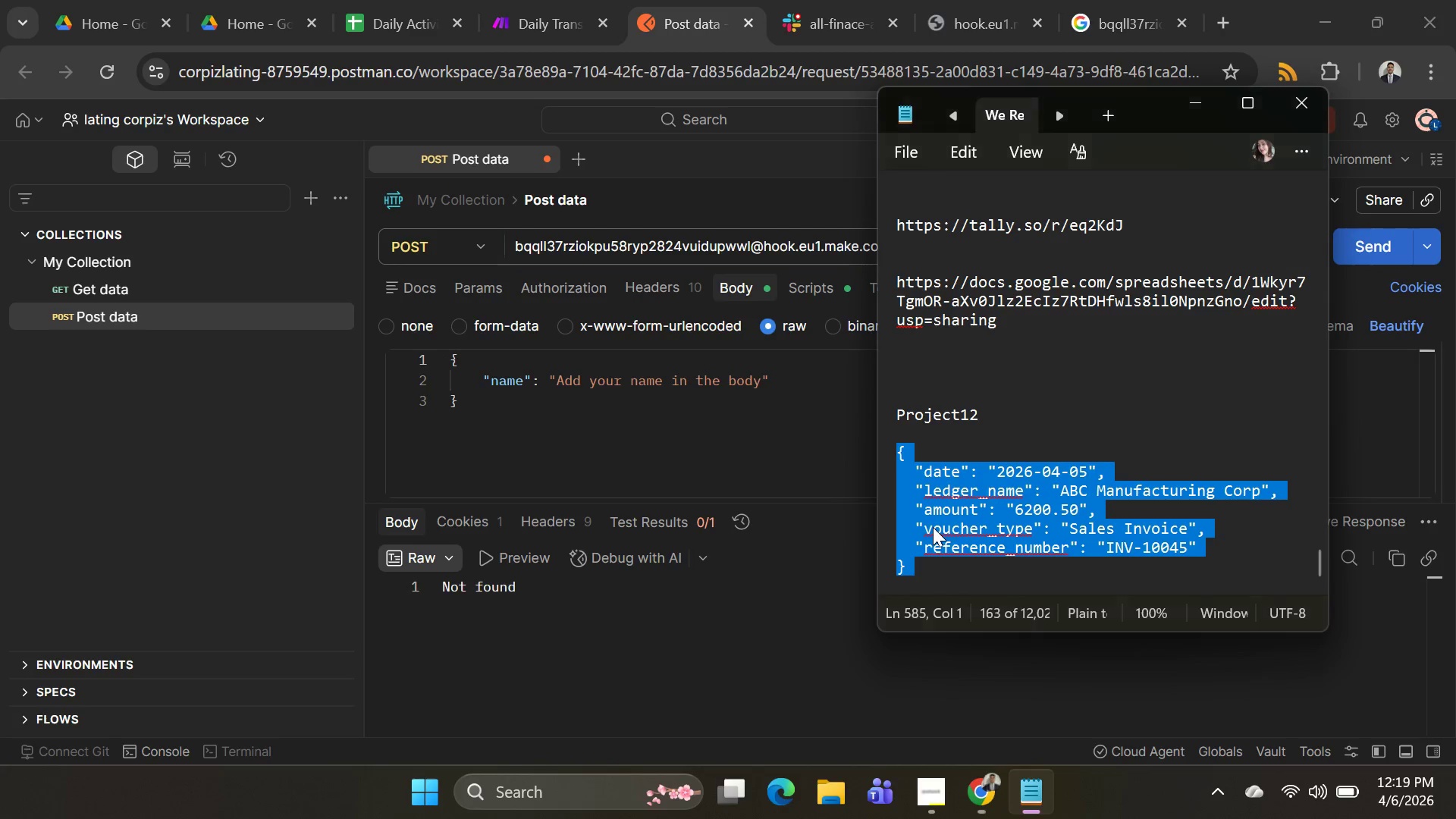 
key(Alt+AltLeft)
 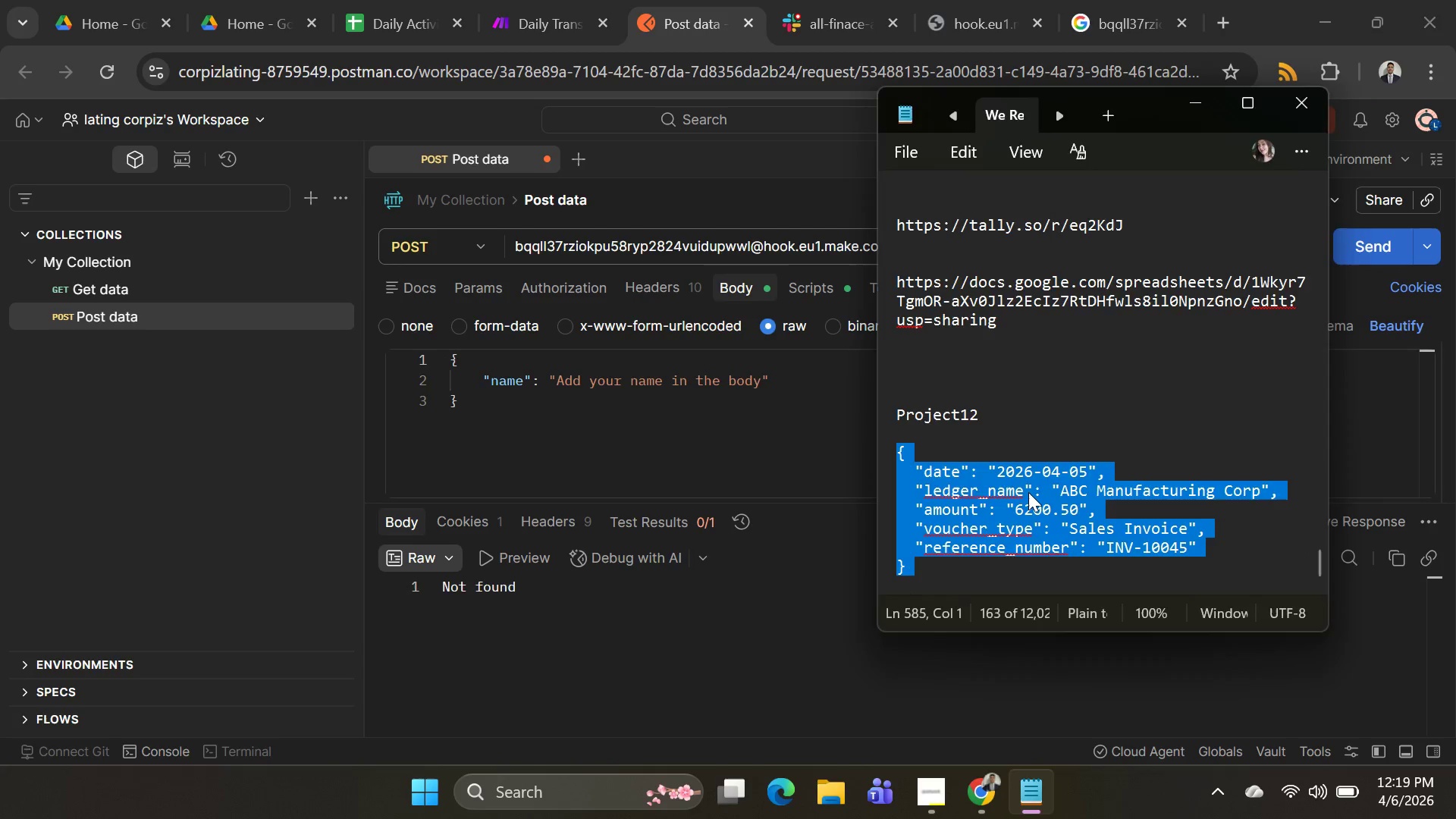 
key(Alt+Tab)
 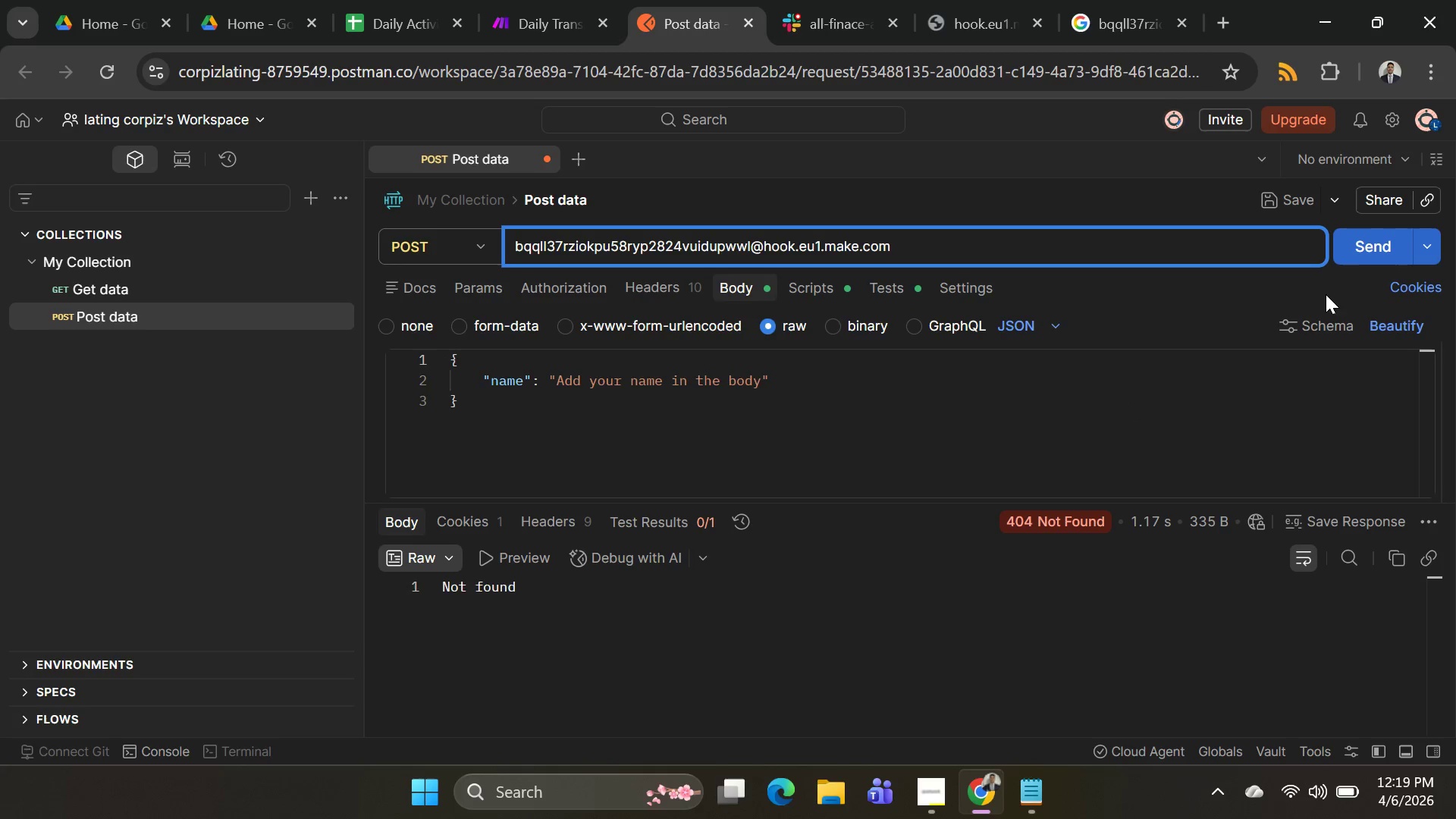 
left_click([1364, 258])
 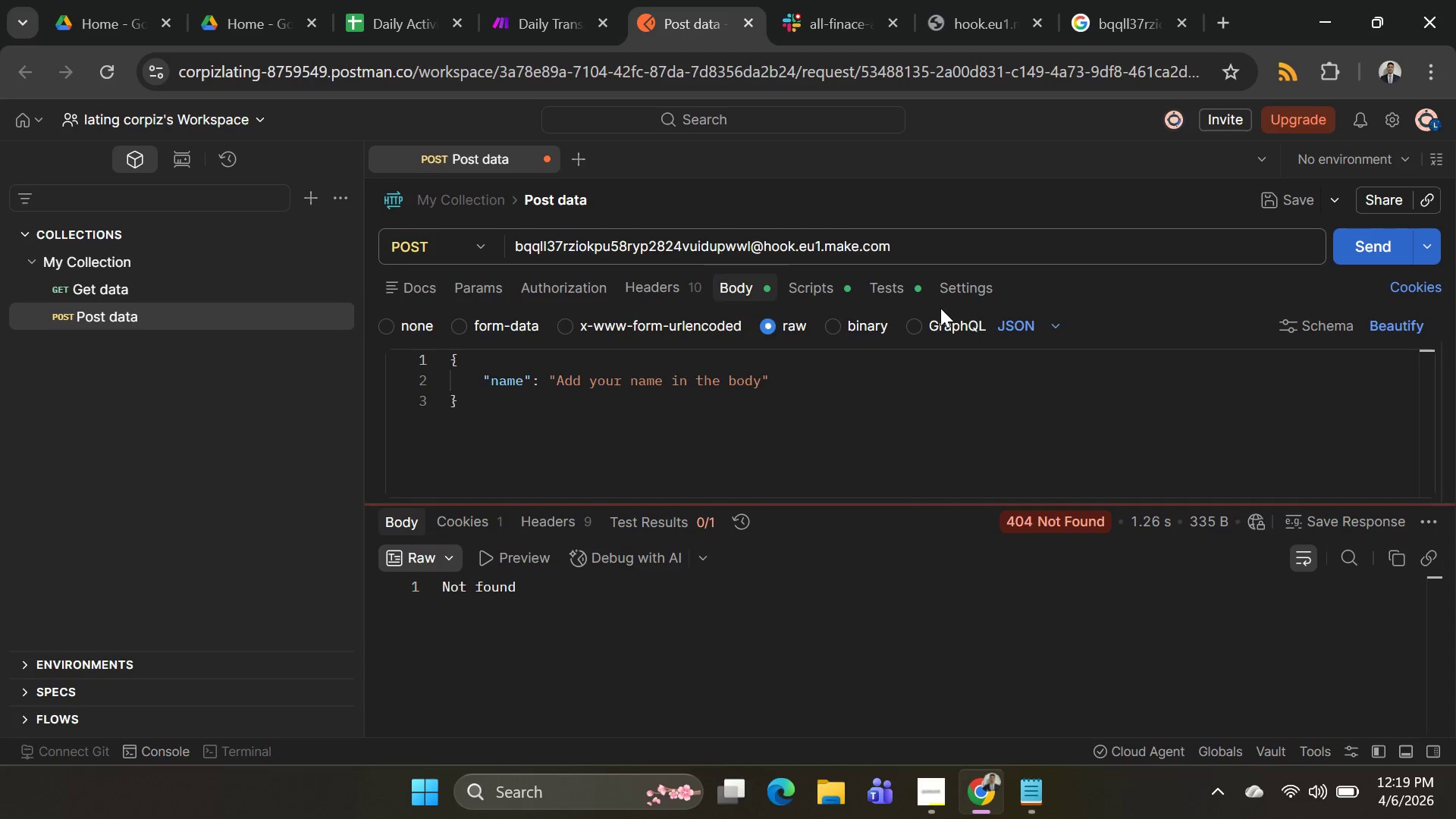 
key(Alt+AltLeft)
 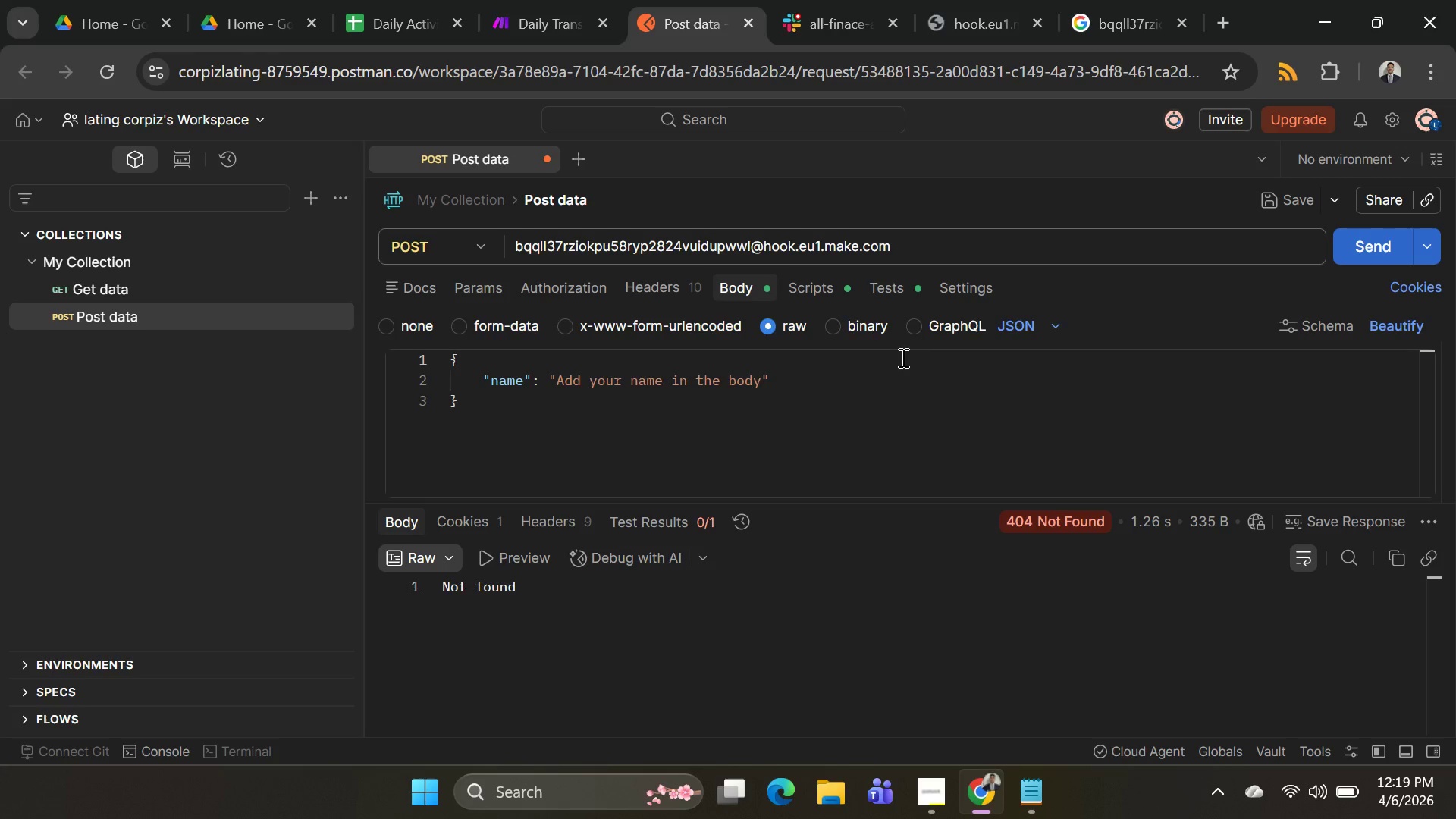 
key(Alt+Tab)
 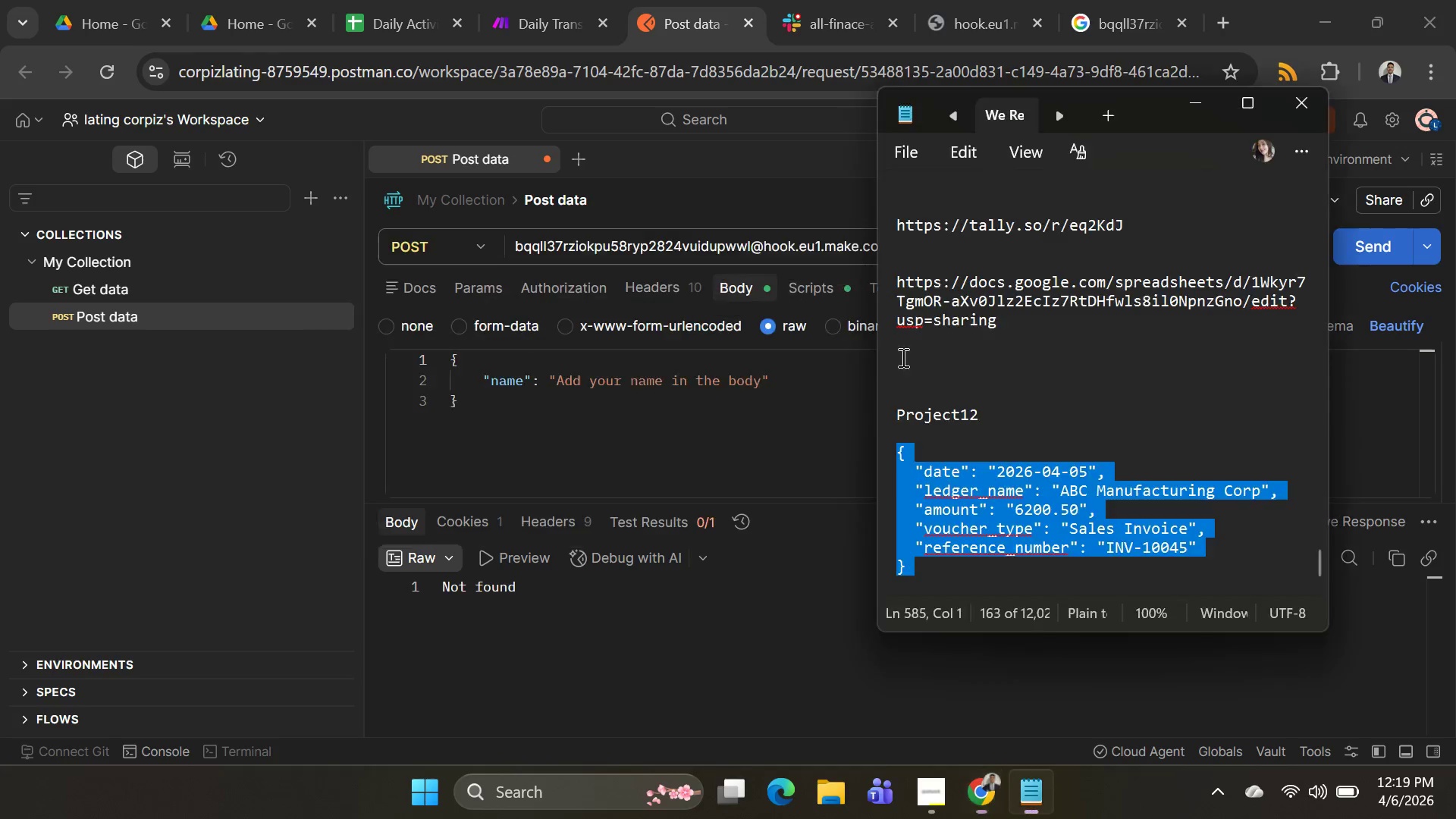 
key(Alt+AltLeft)
 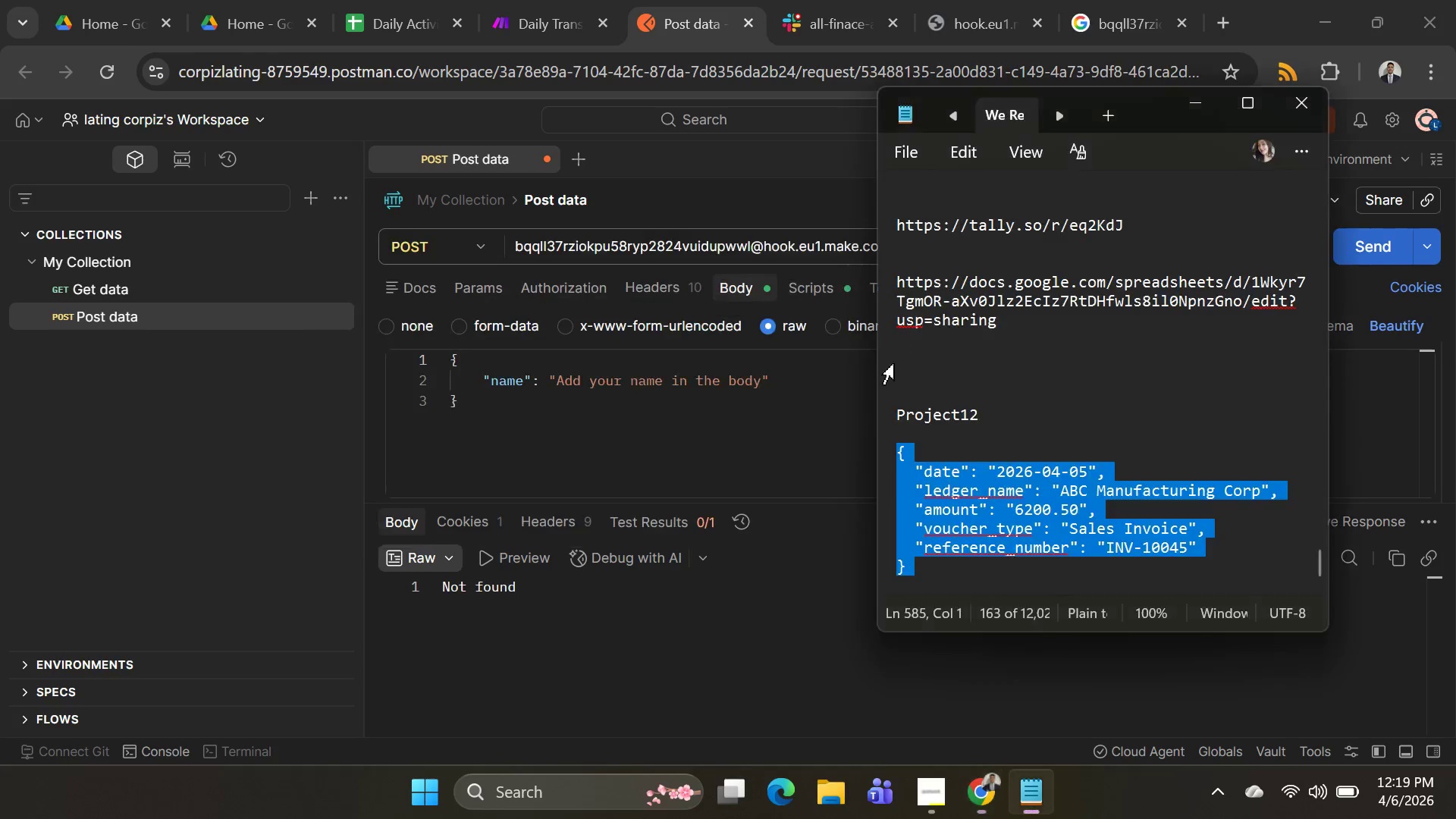 
key(Alt+Tab)
 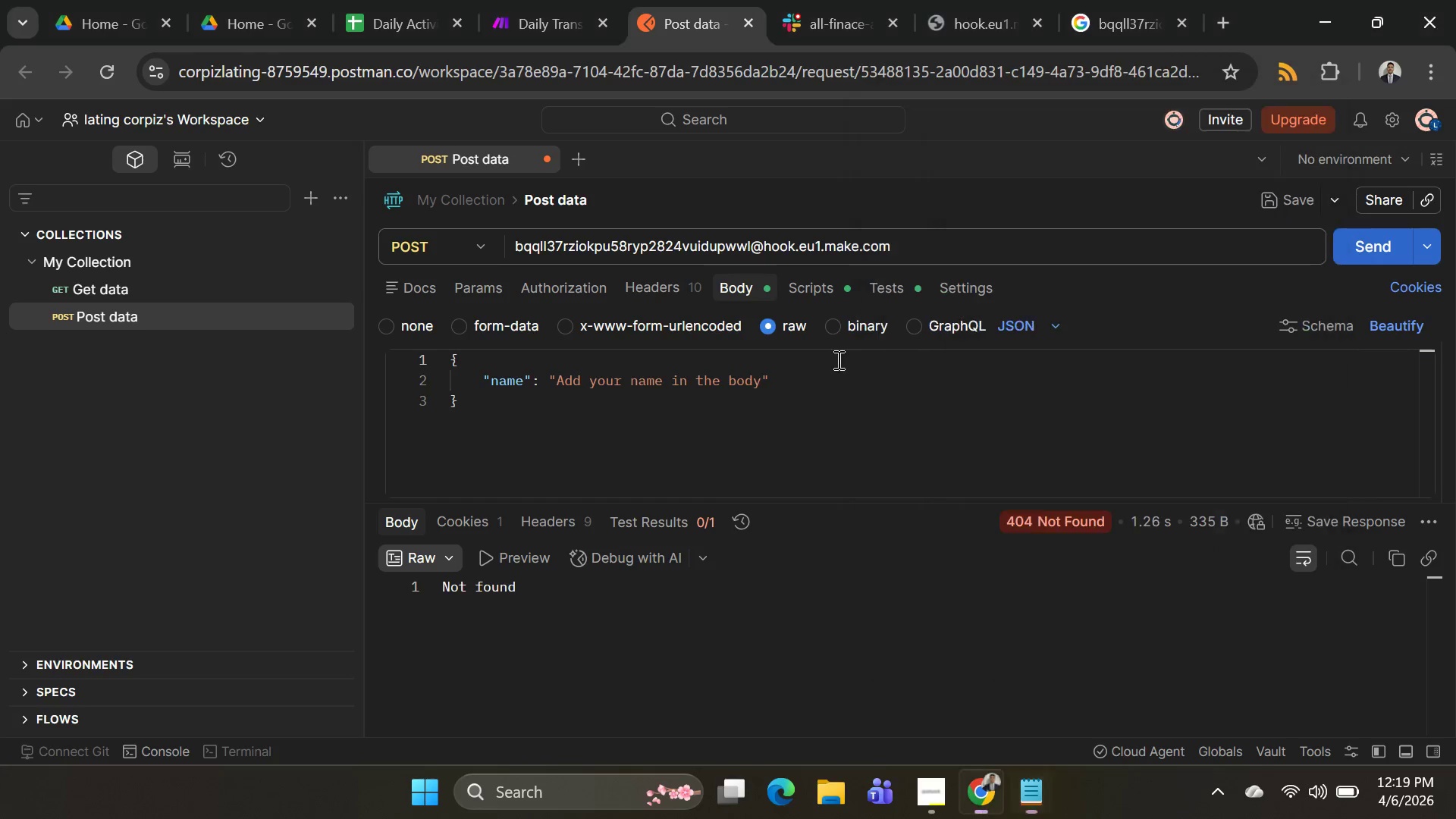 
key(Alt+AltLeft)
 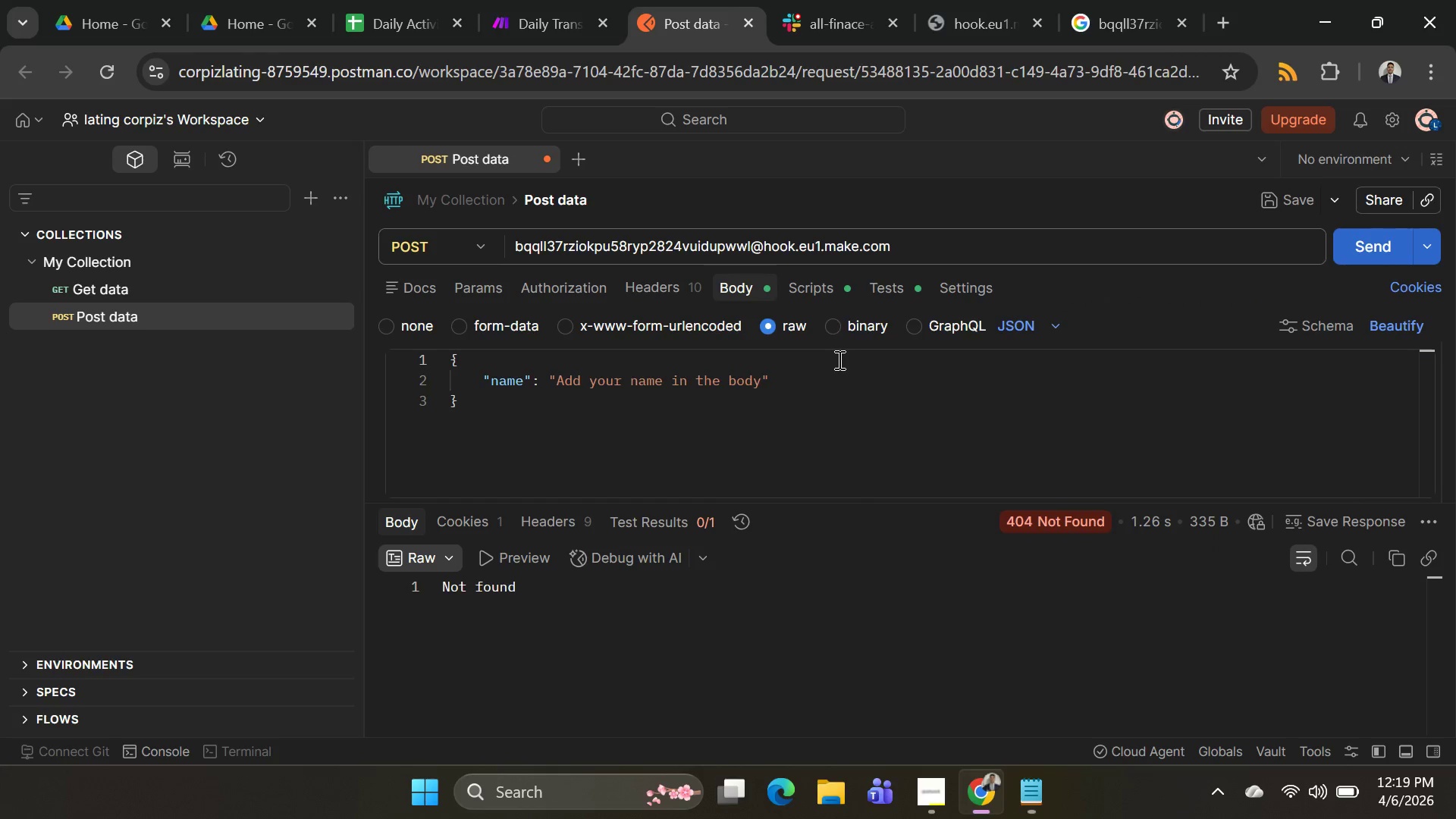 
key(Alt+Tab)
 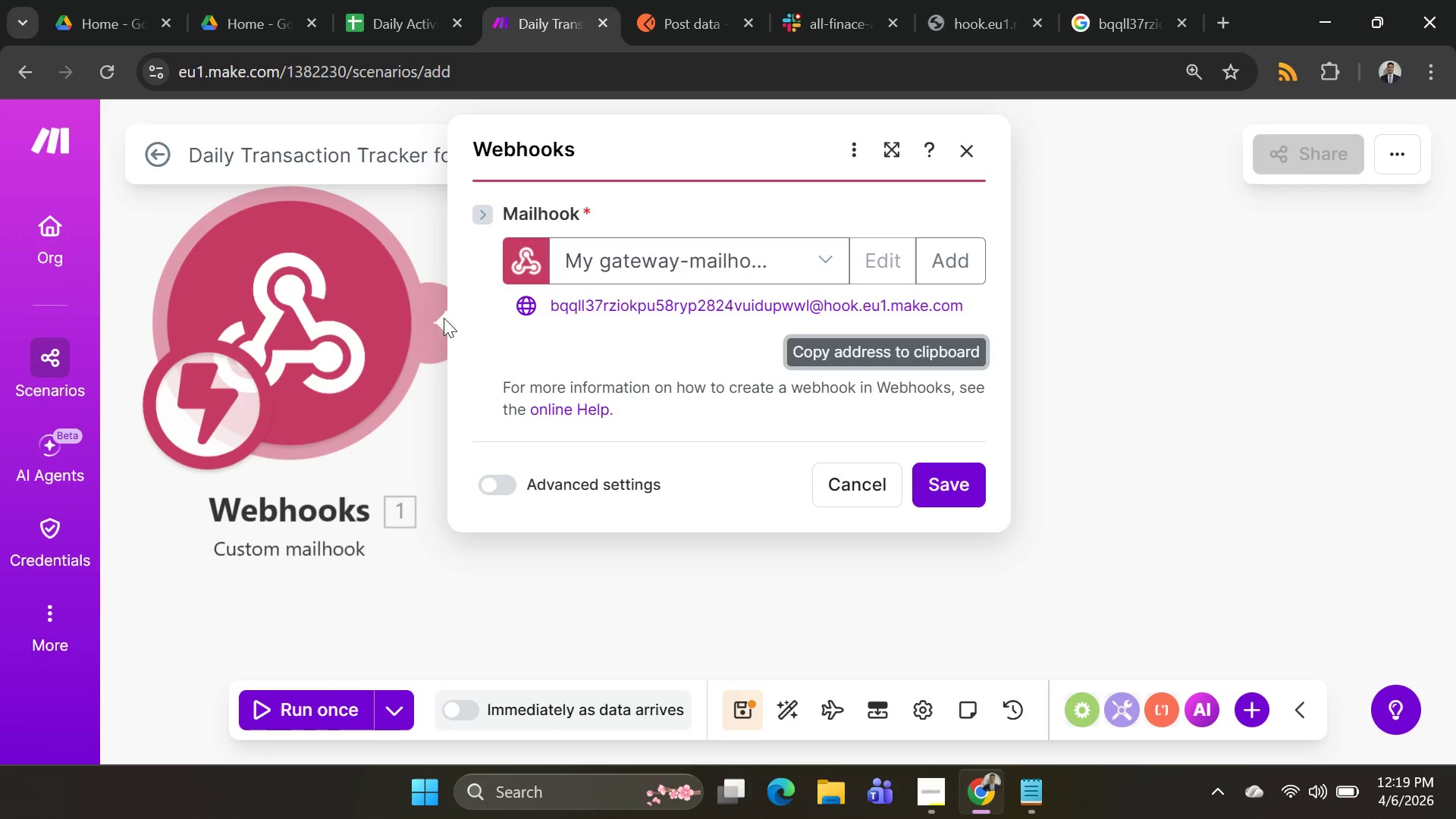 
right_click([303, 342])
 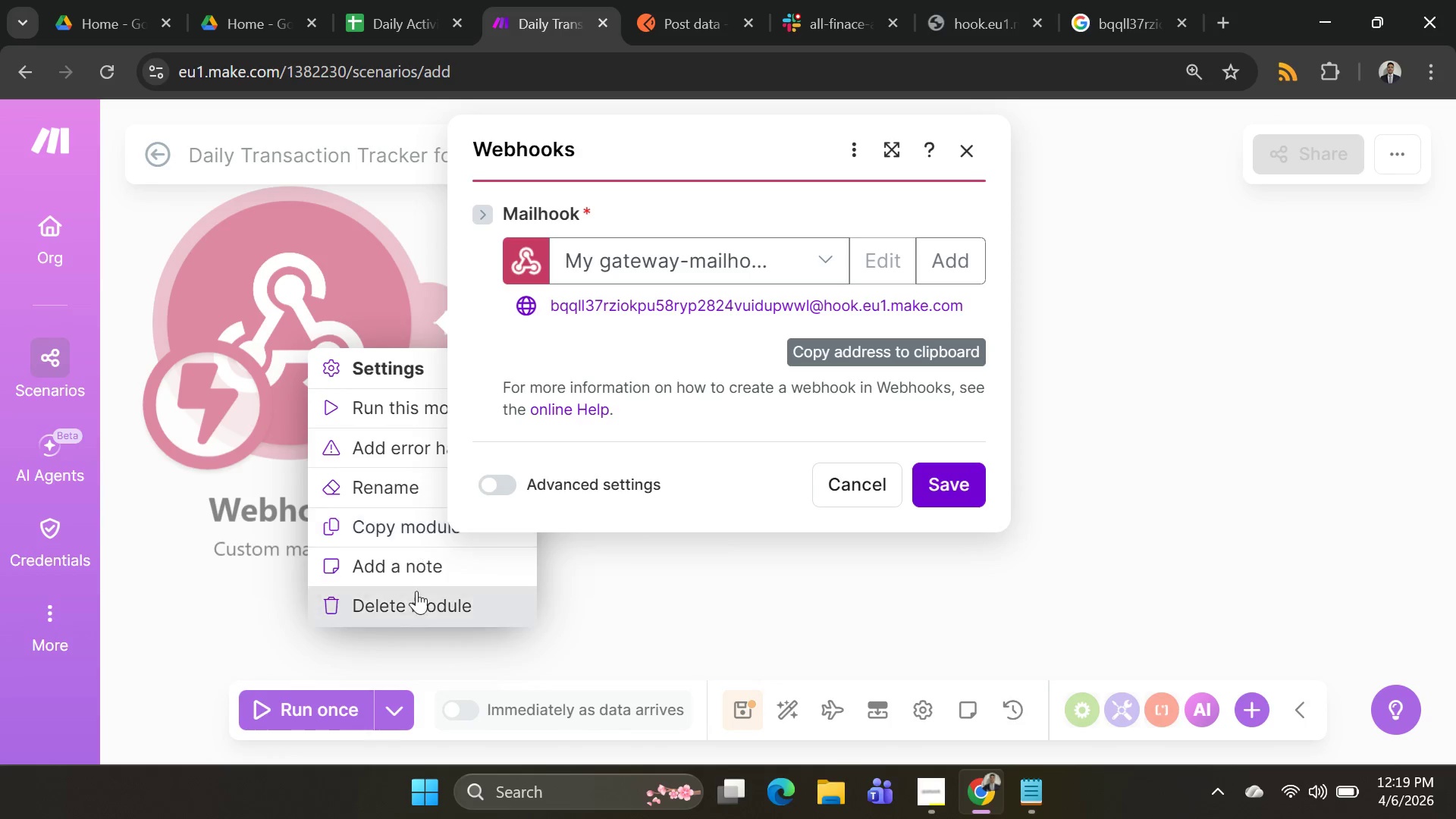 
left_click([416, 613])
 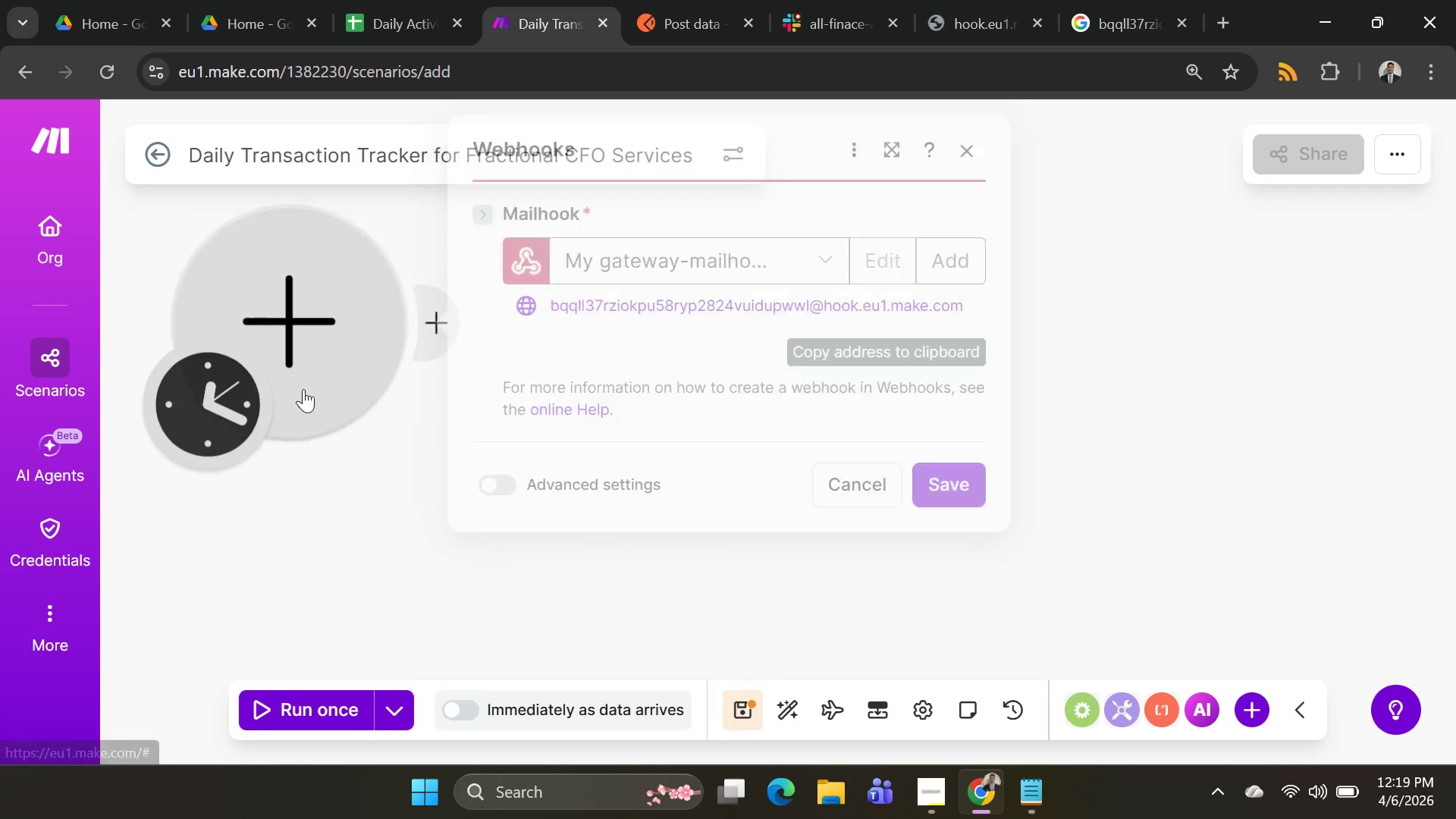 
left_click([306, 343])
 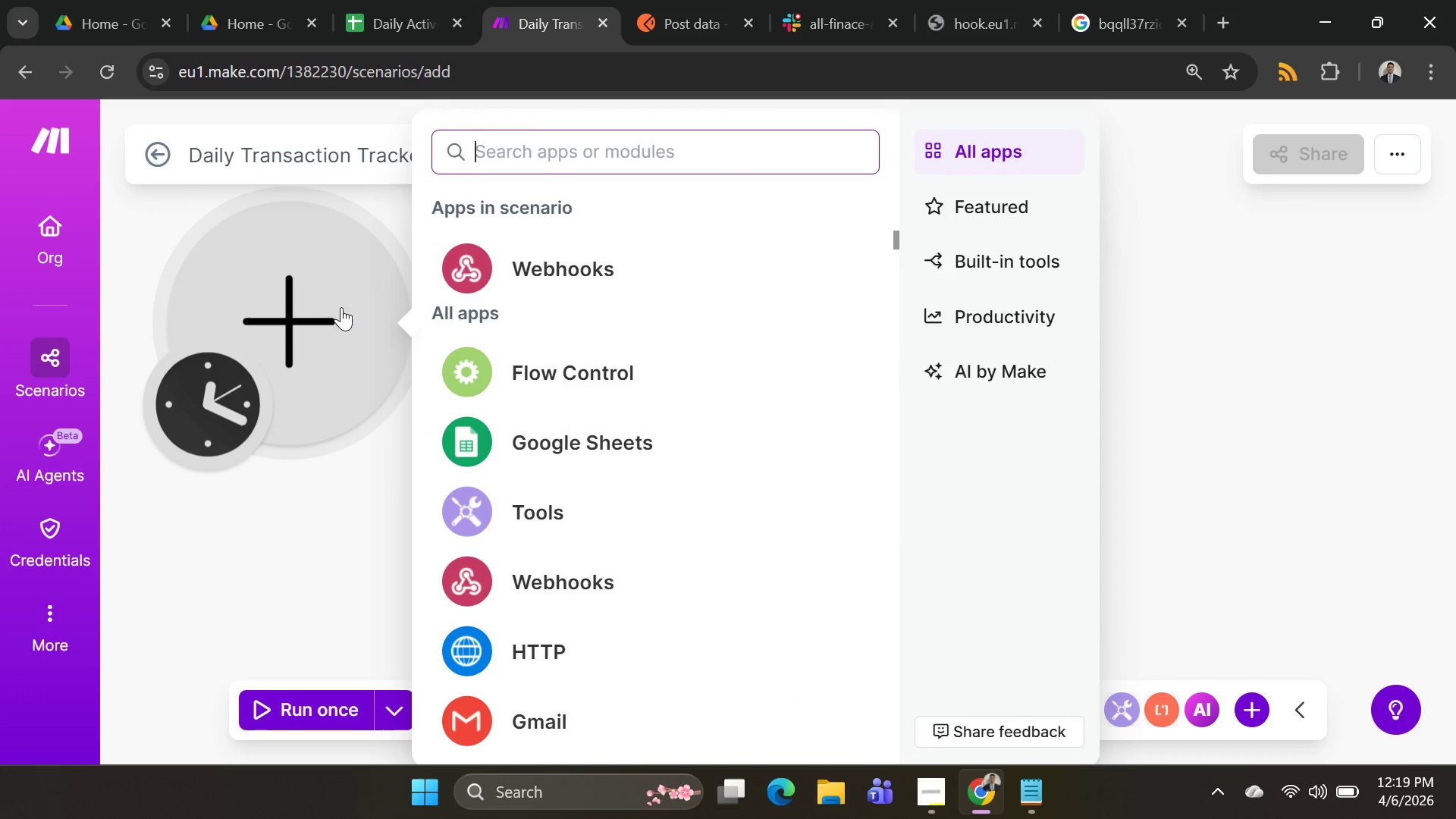 
left_click([510, 266])
 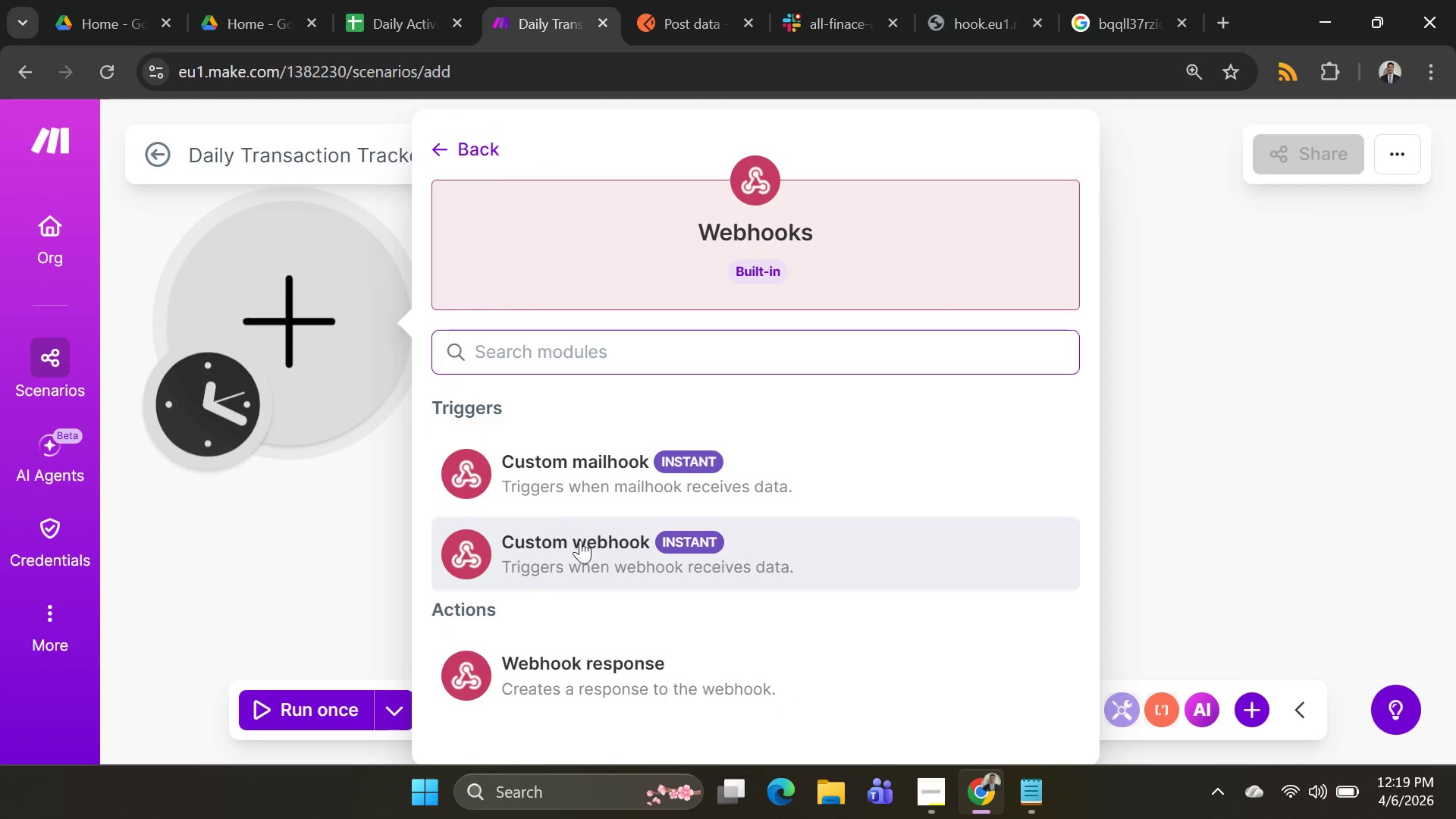 
left_click([582, 545])
 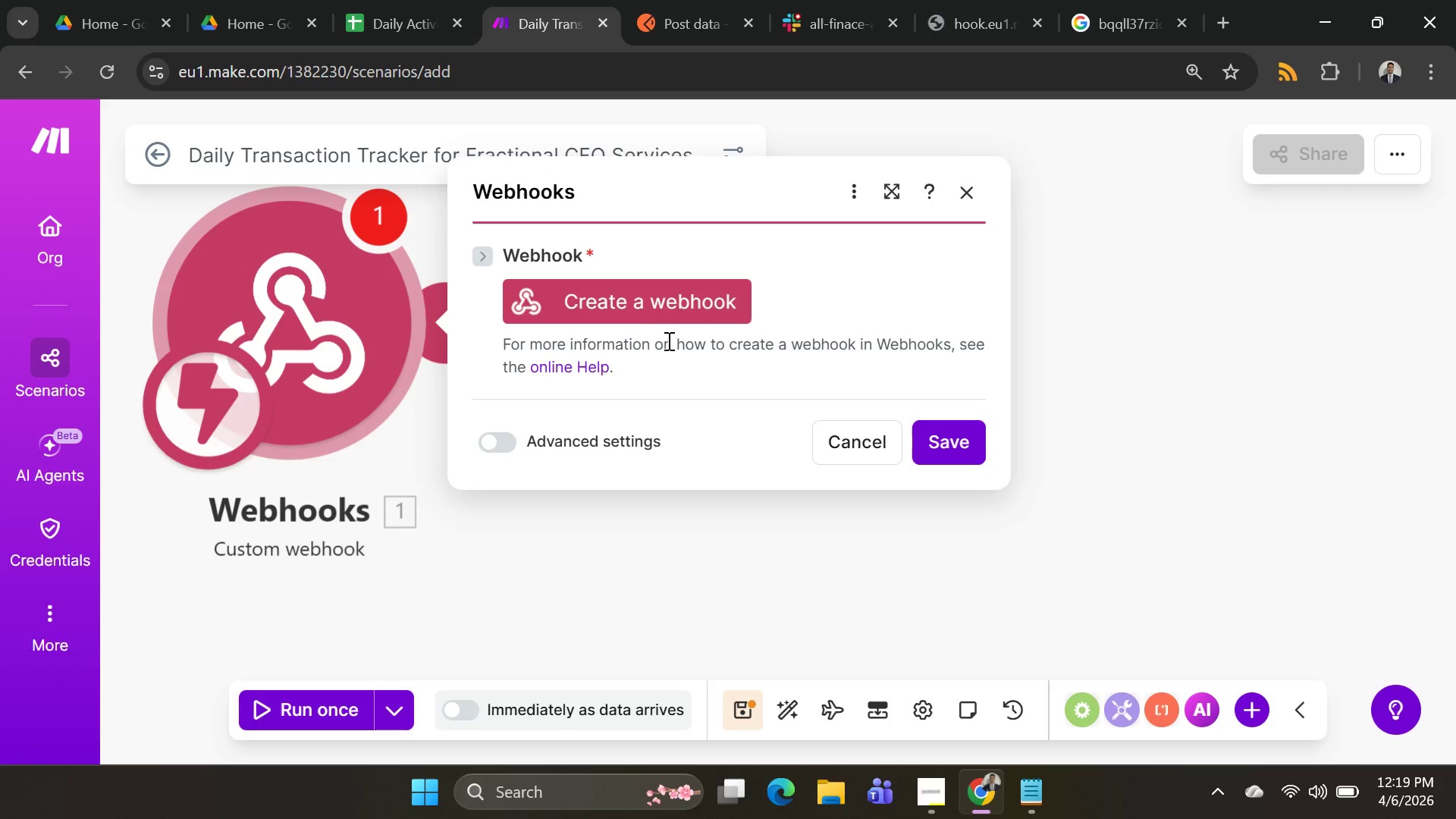 
left_click([650, 293])
 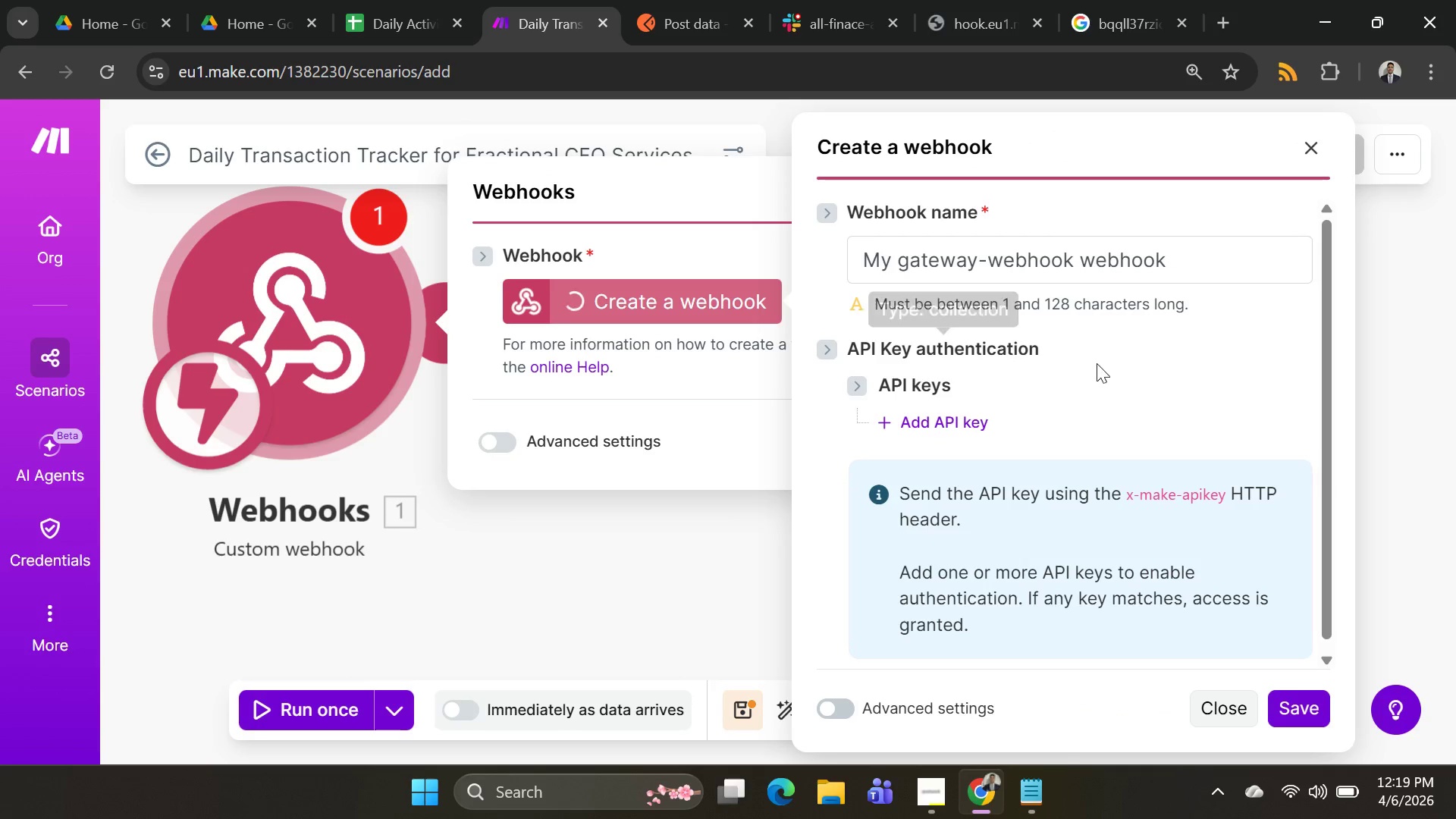 
scroll: coordinate [1096, 394], scroll_direction: down, amount: 2.0
 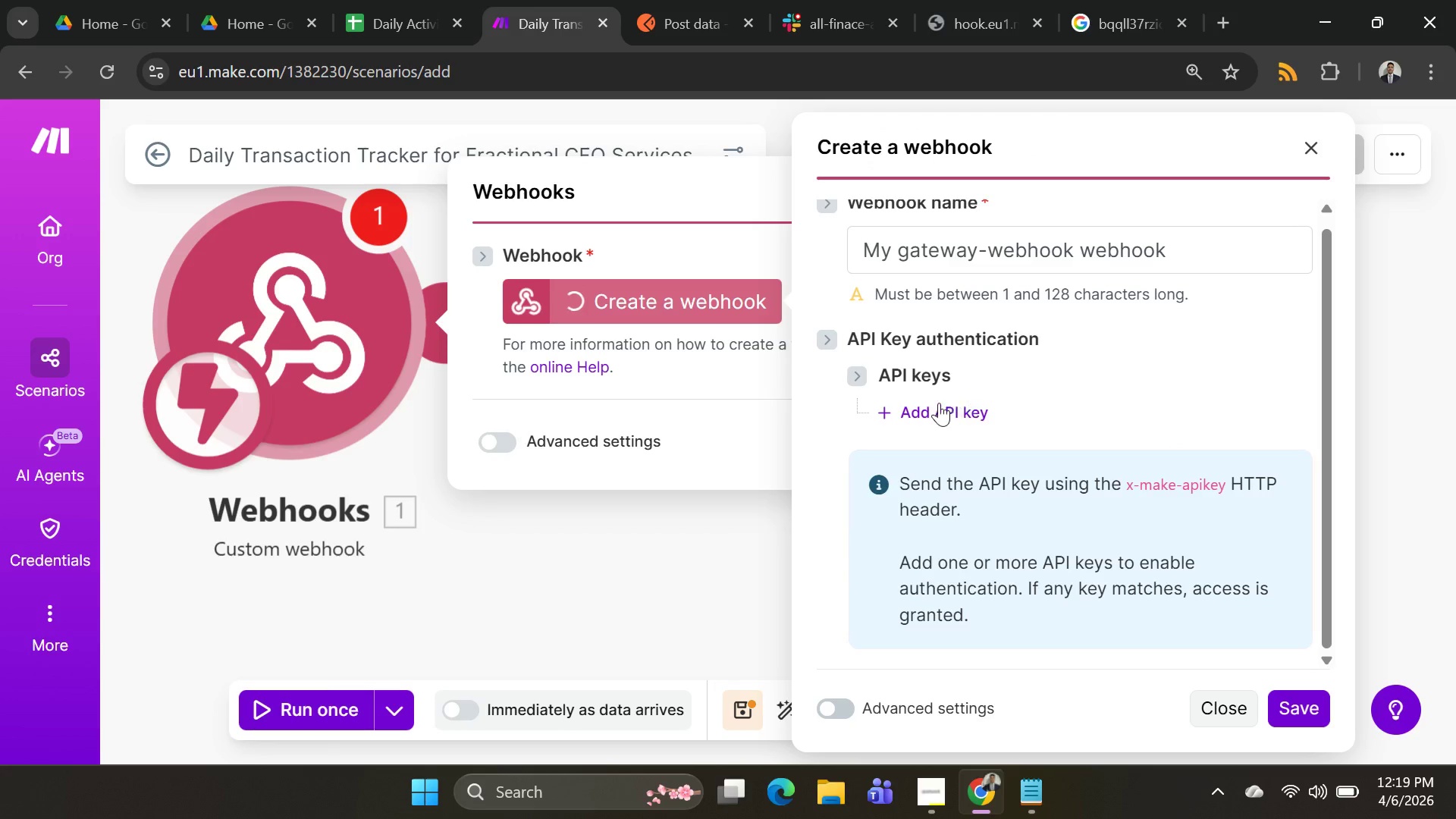 
left_click([935, 413])
 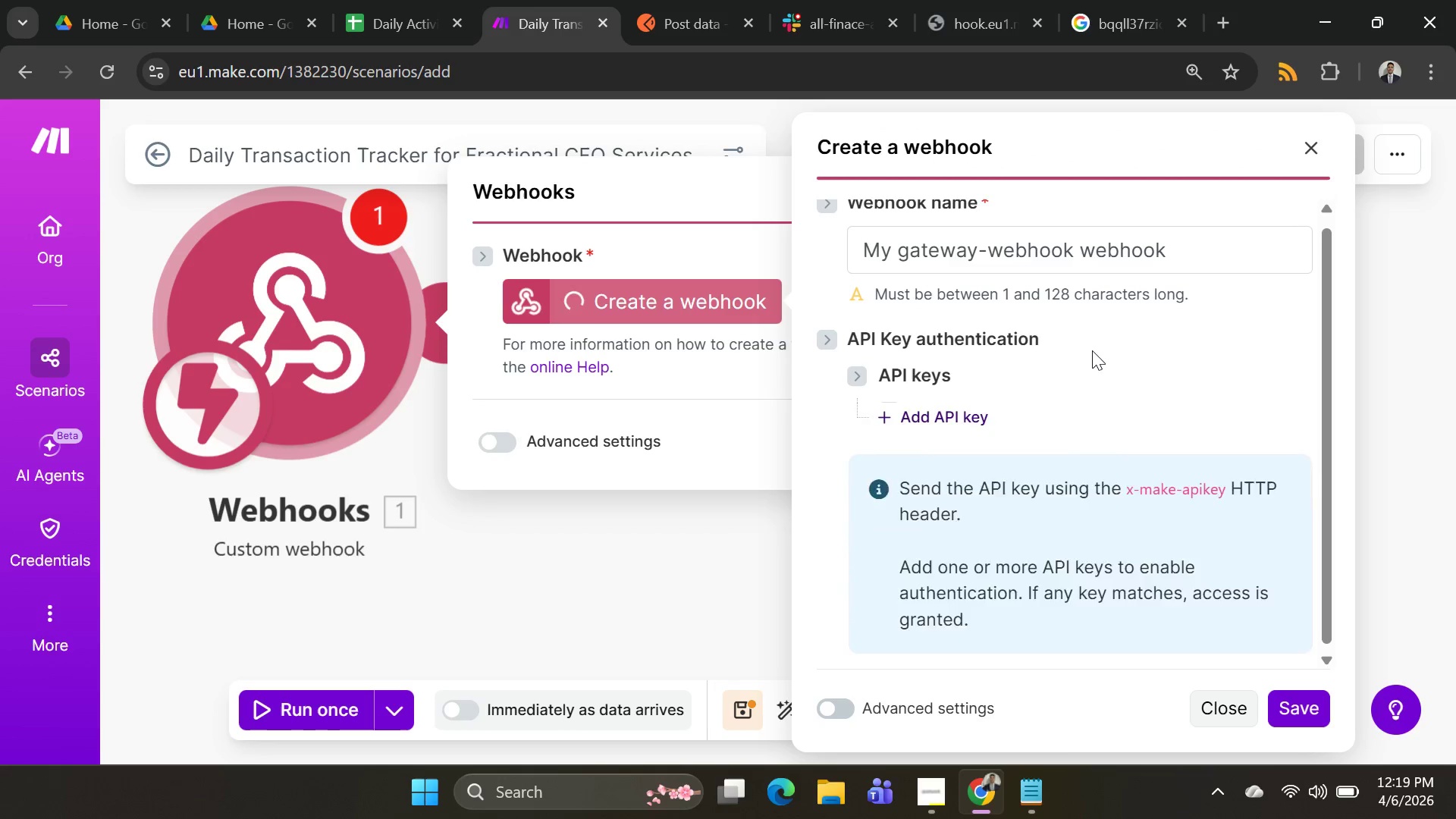 
scroll: coordinate [1095, 353], scroll_direction: down, amount: 4.0
 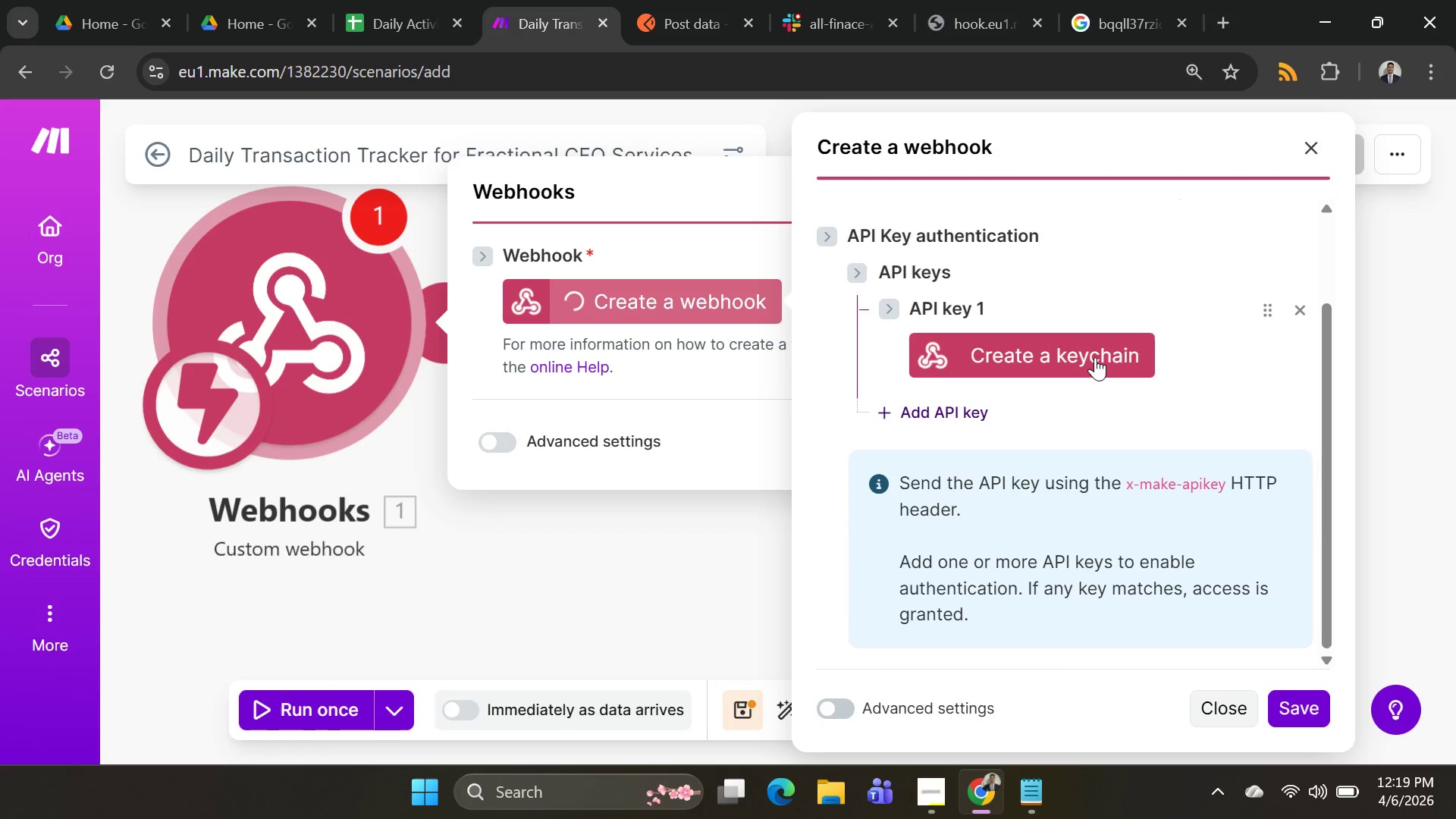 
left_click([1095, 359])
 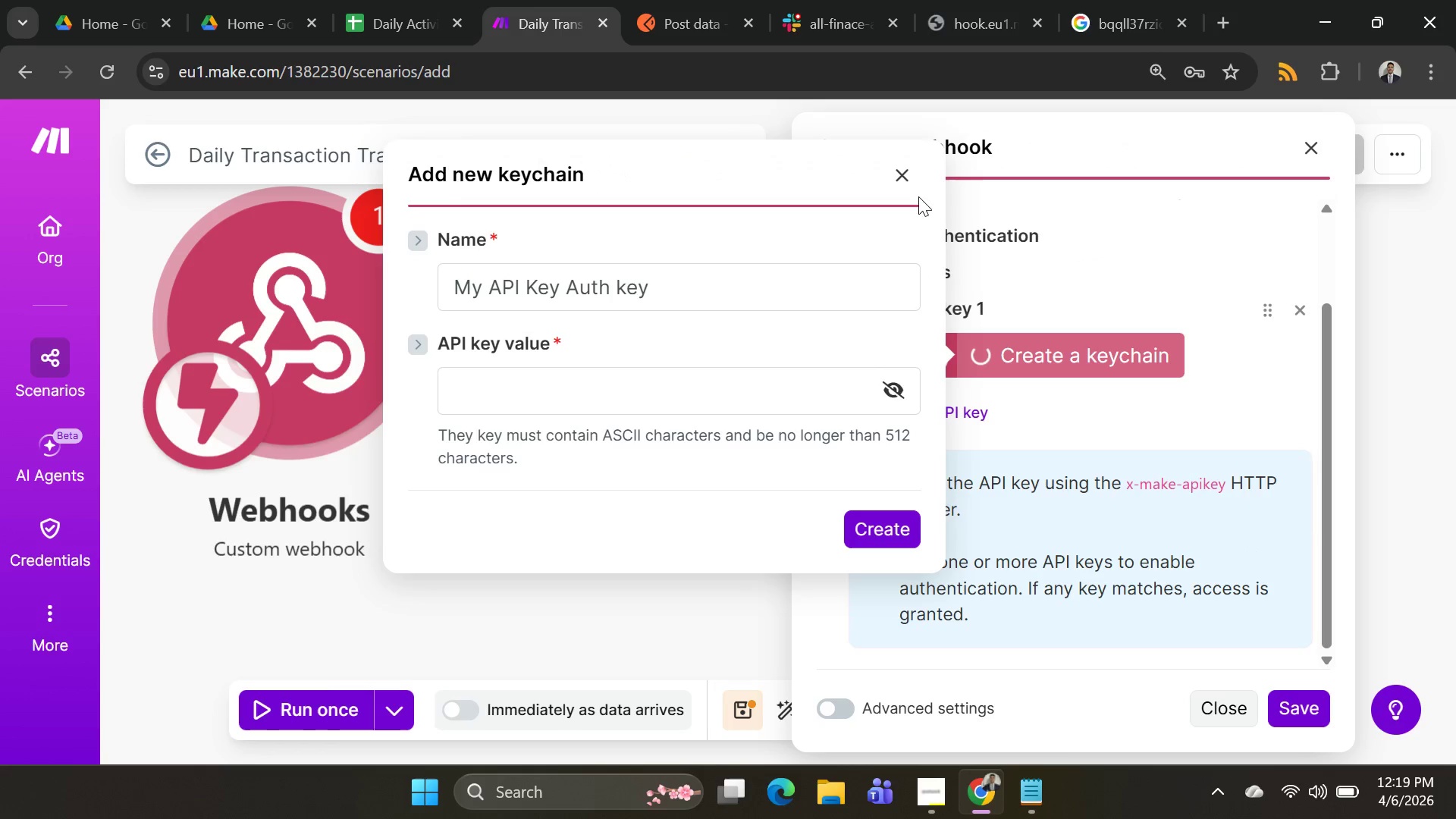 
left_click([902, 179])
 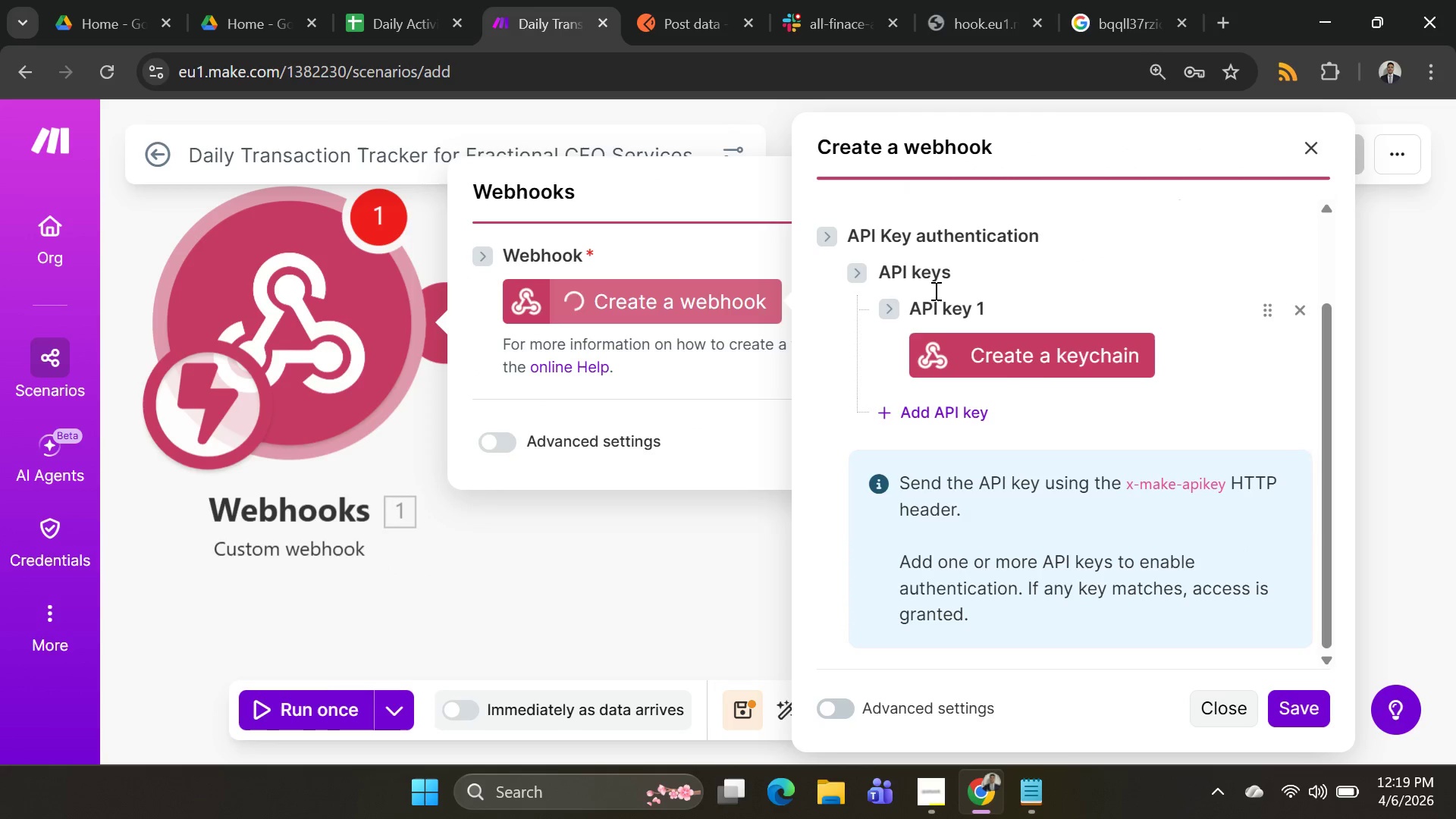 
scroll: coordinate [1246, 284], scroll_direction: none, amount: 0.0
 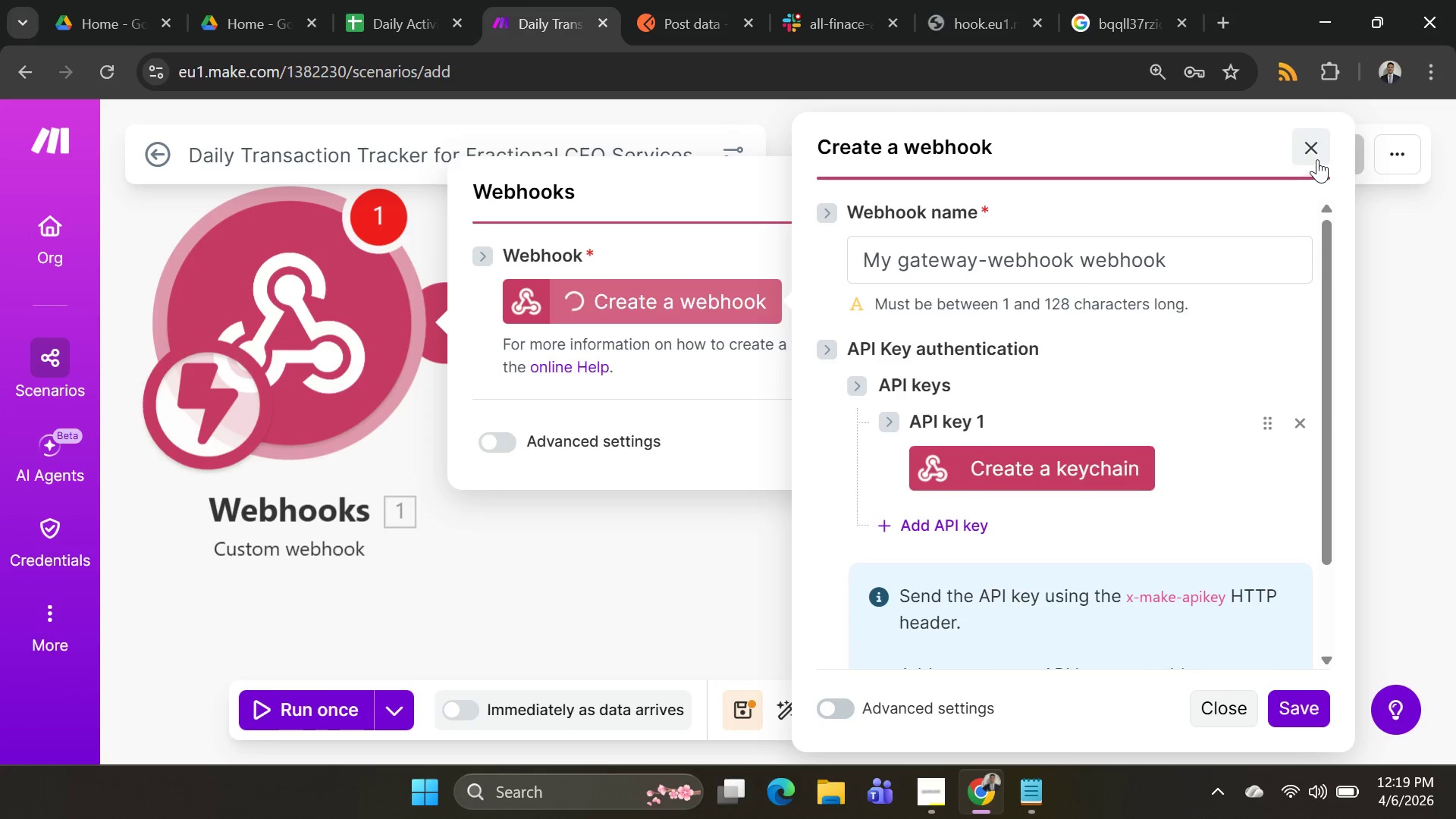 
left_click([1317, 158])
 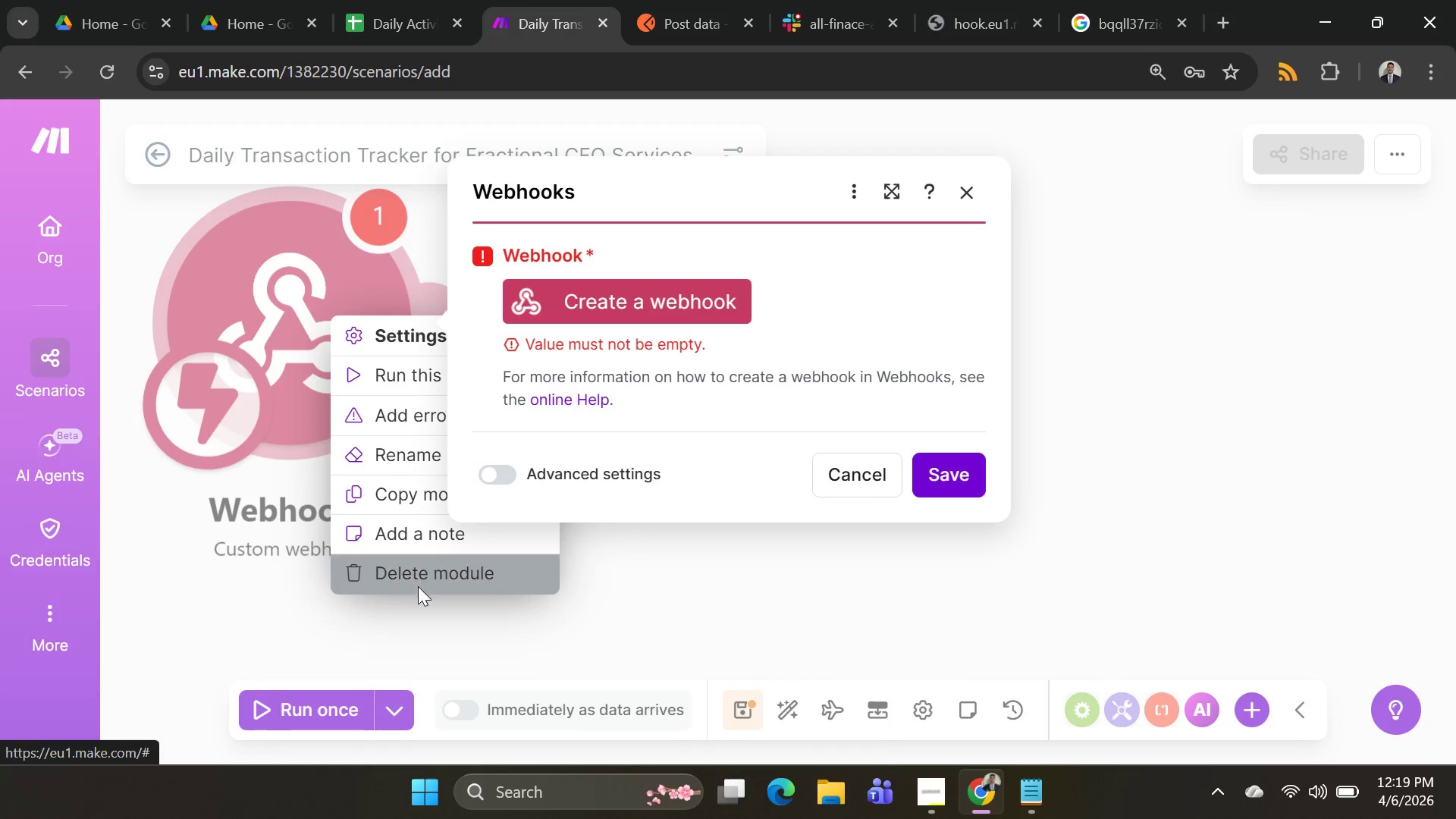 
left_click([322, 319])
 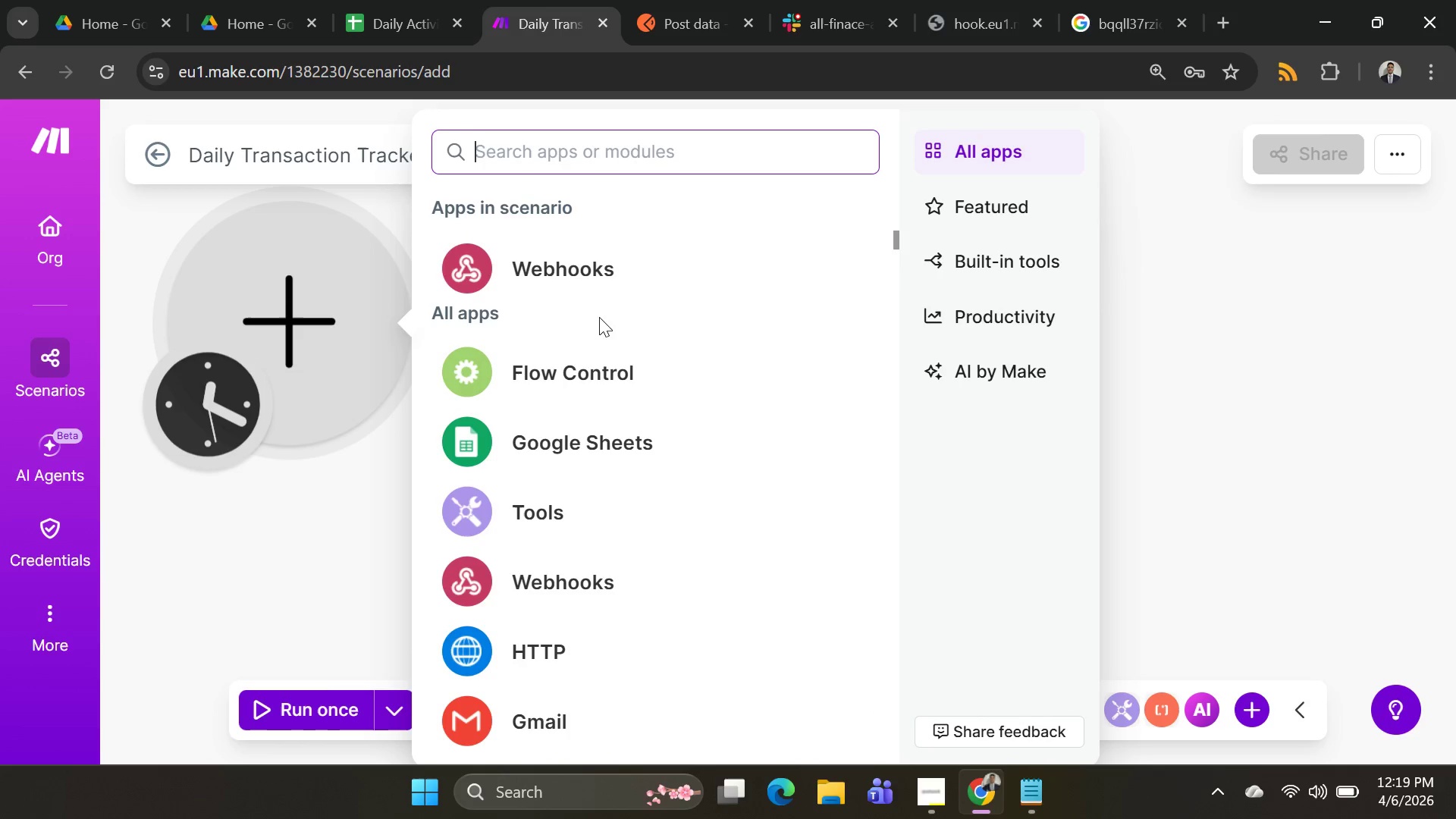 
left_click([601, 275])
 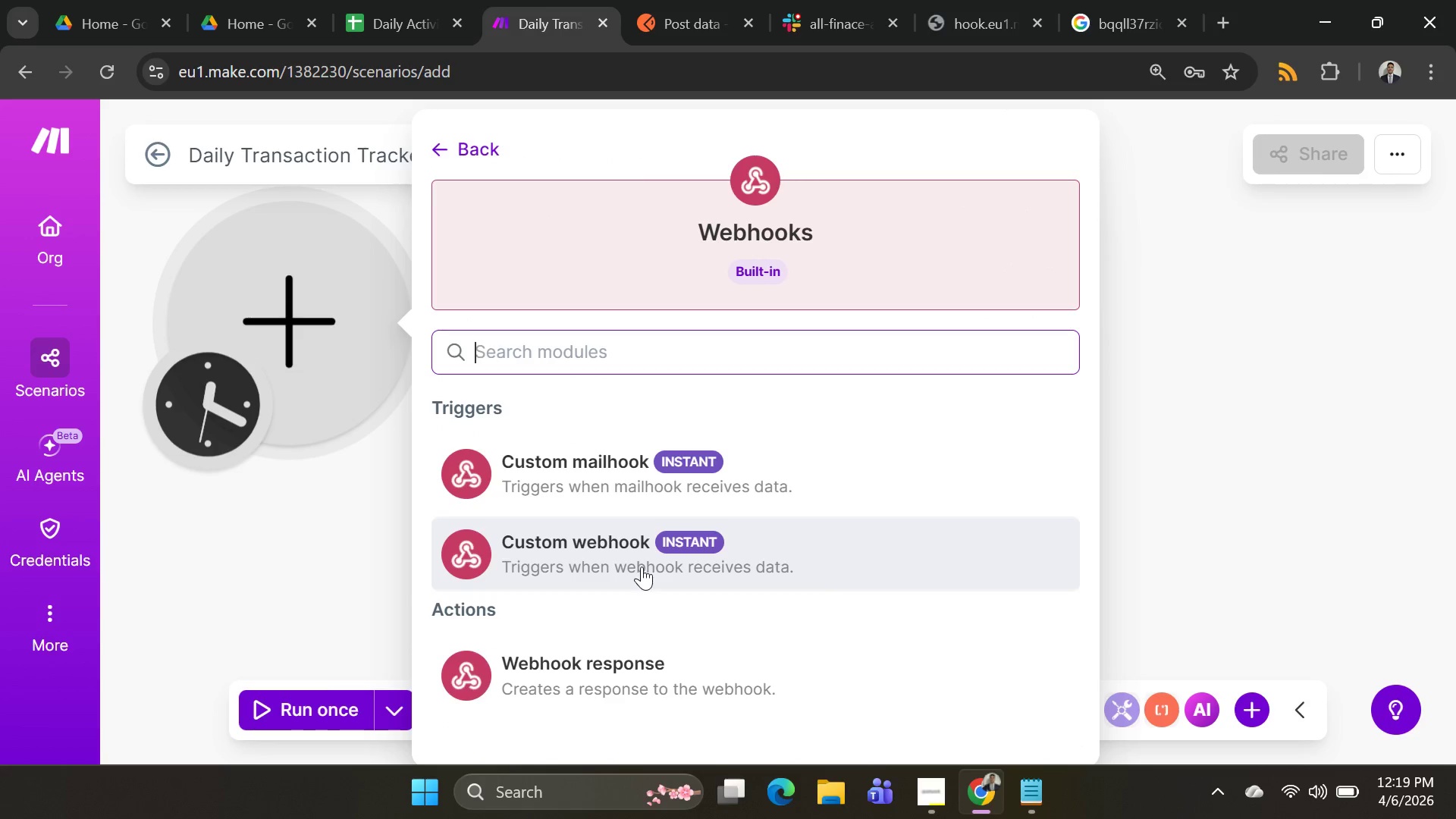 
wait(8.62)
 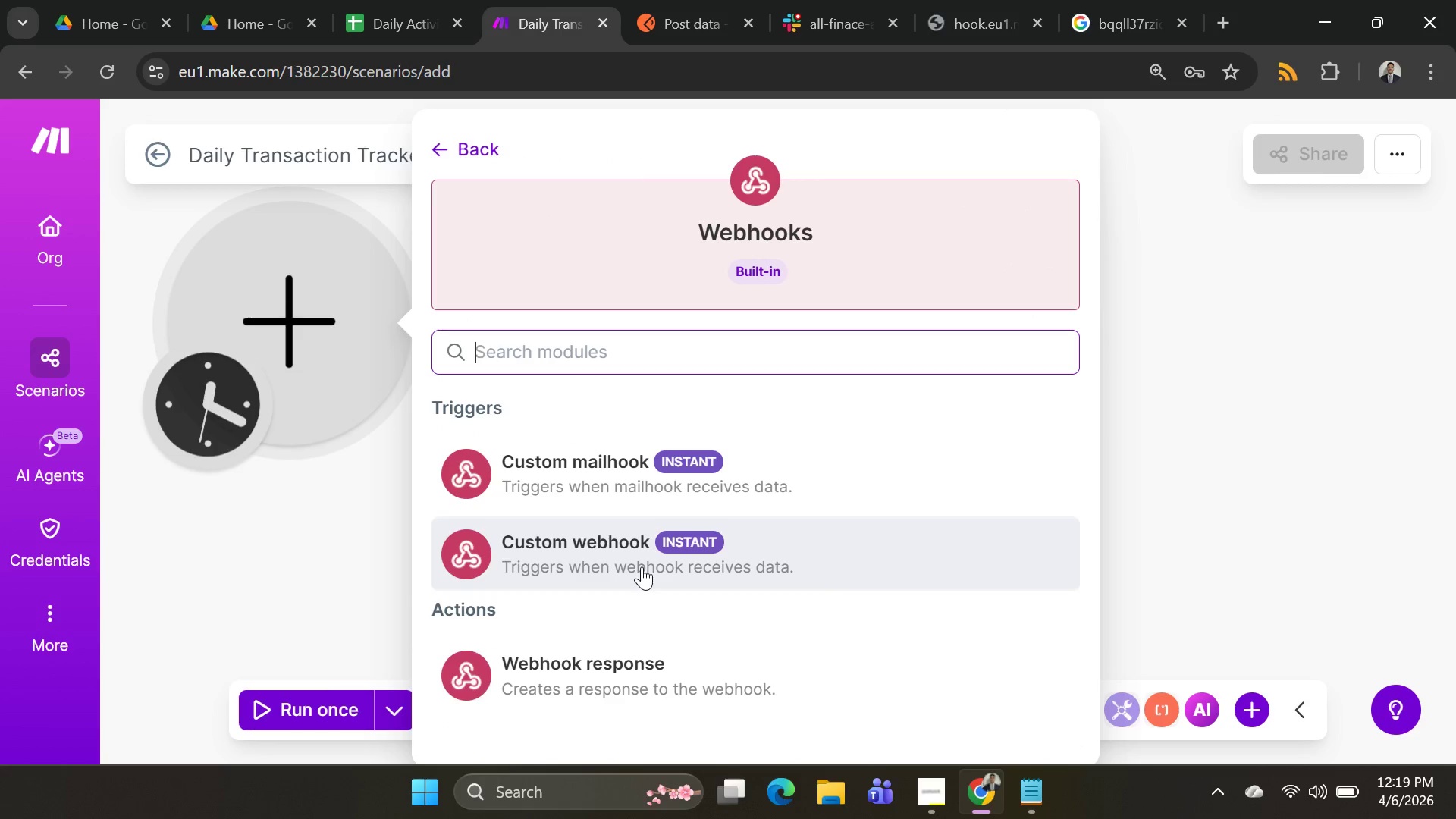 
left_click([628, 453])
 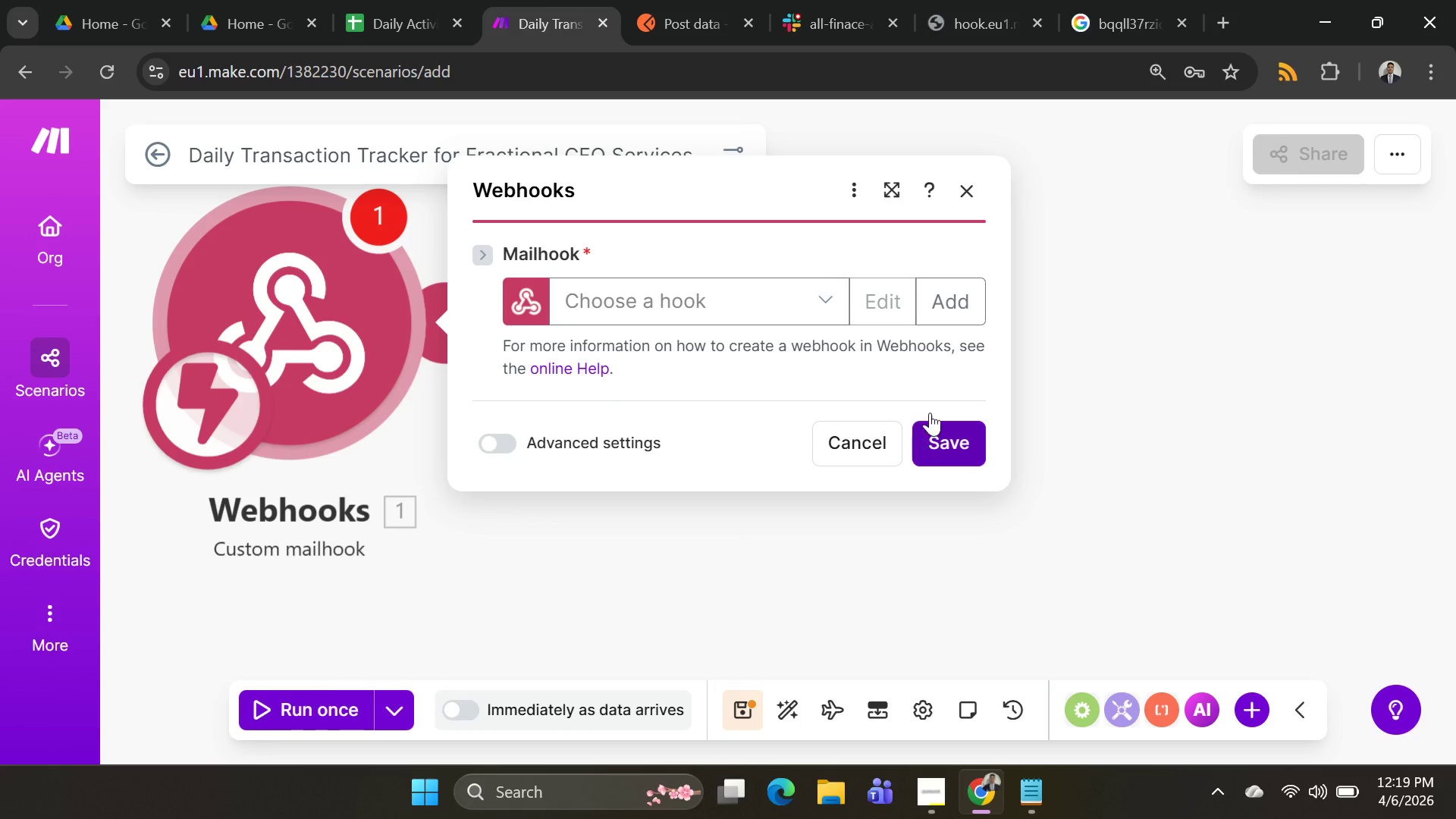 
left_click([940, 316])
 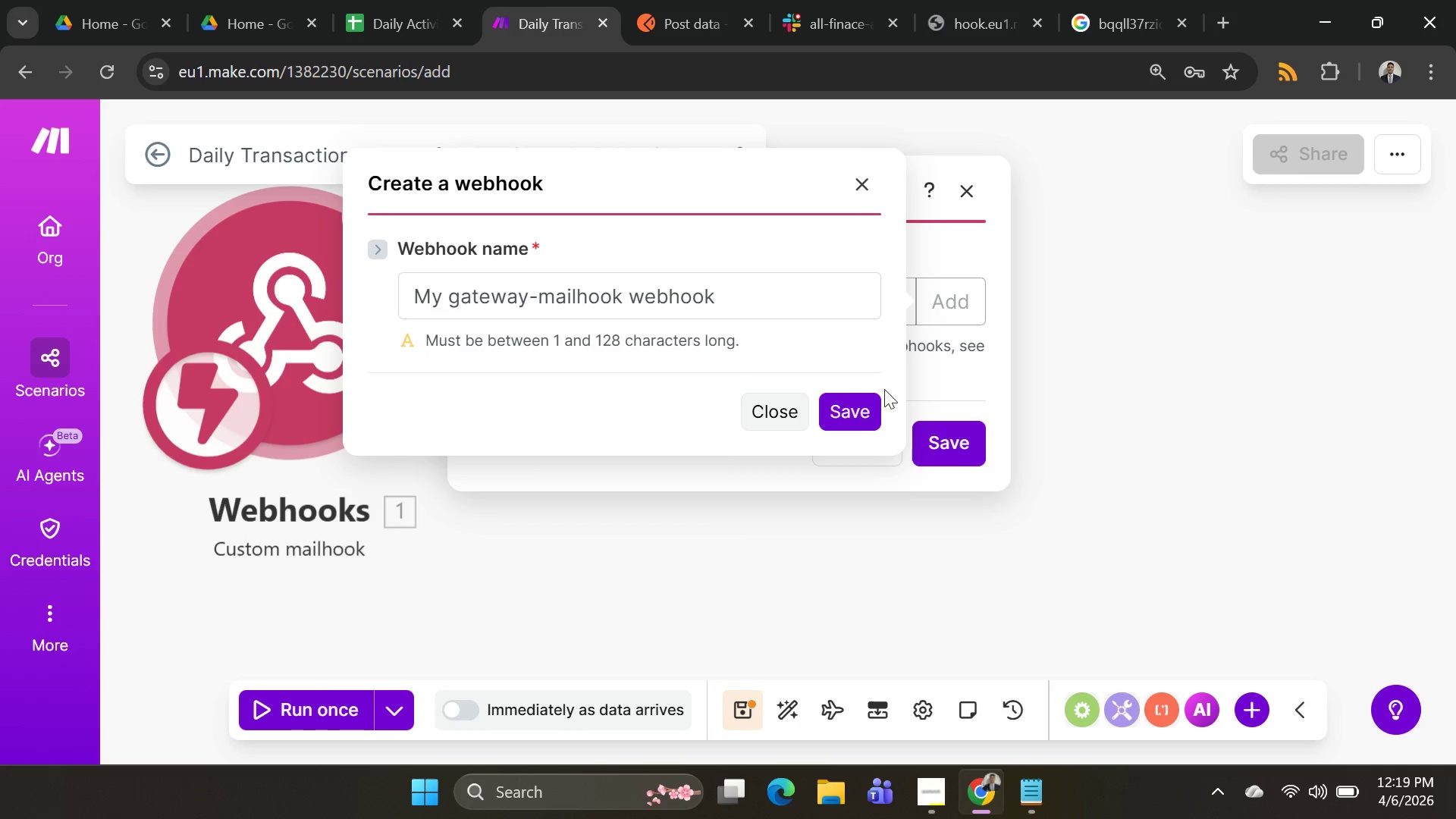 
left_click([839, 414])
 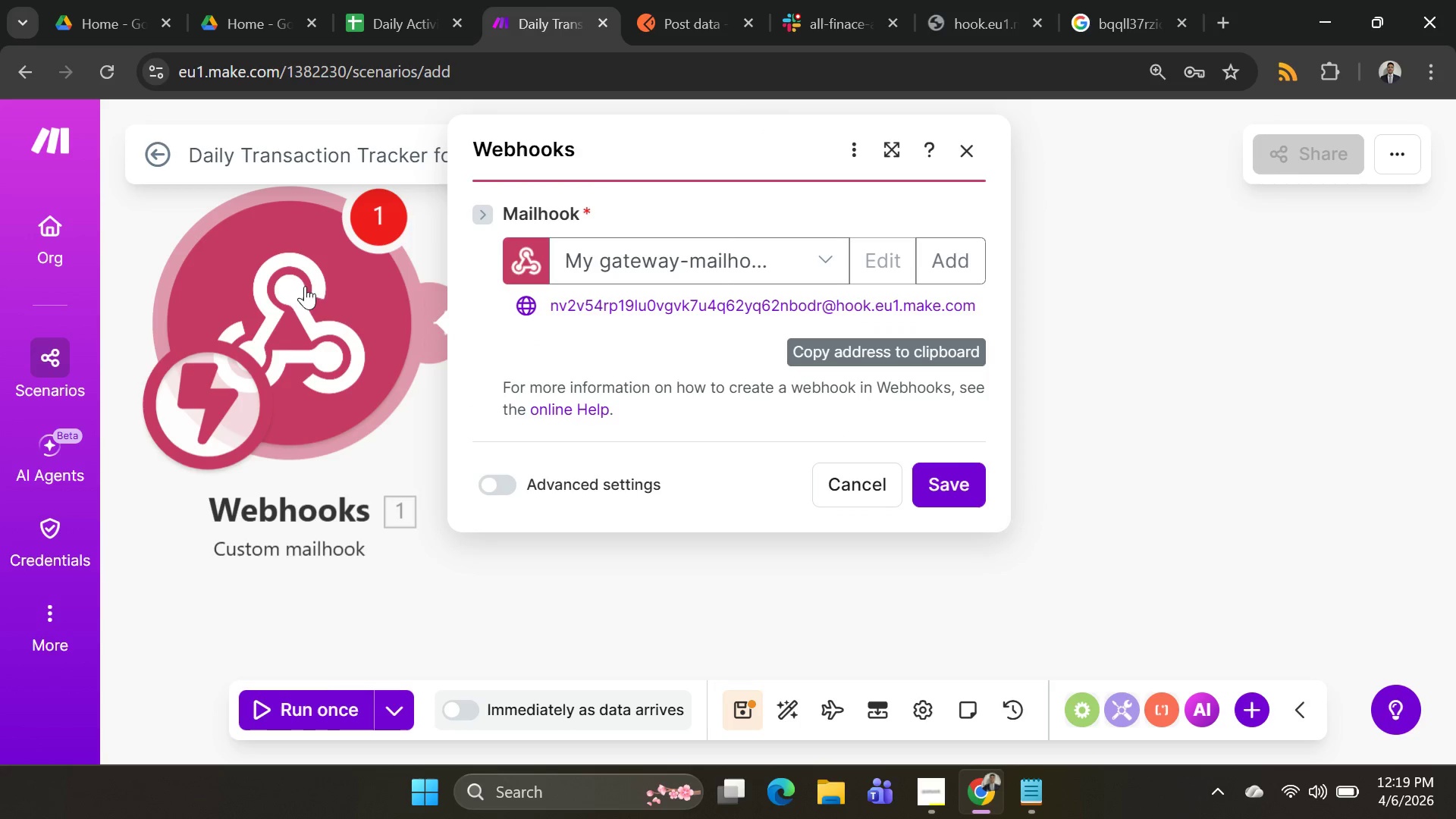 
wait(6.75)
 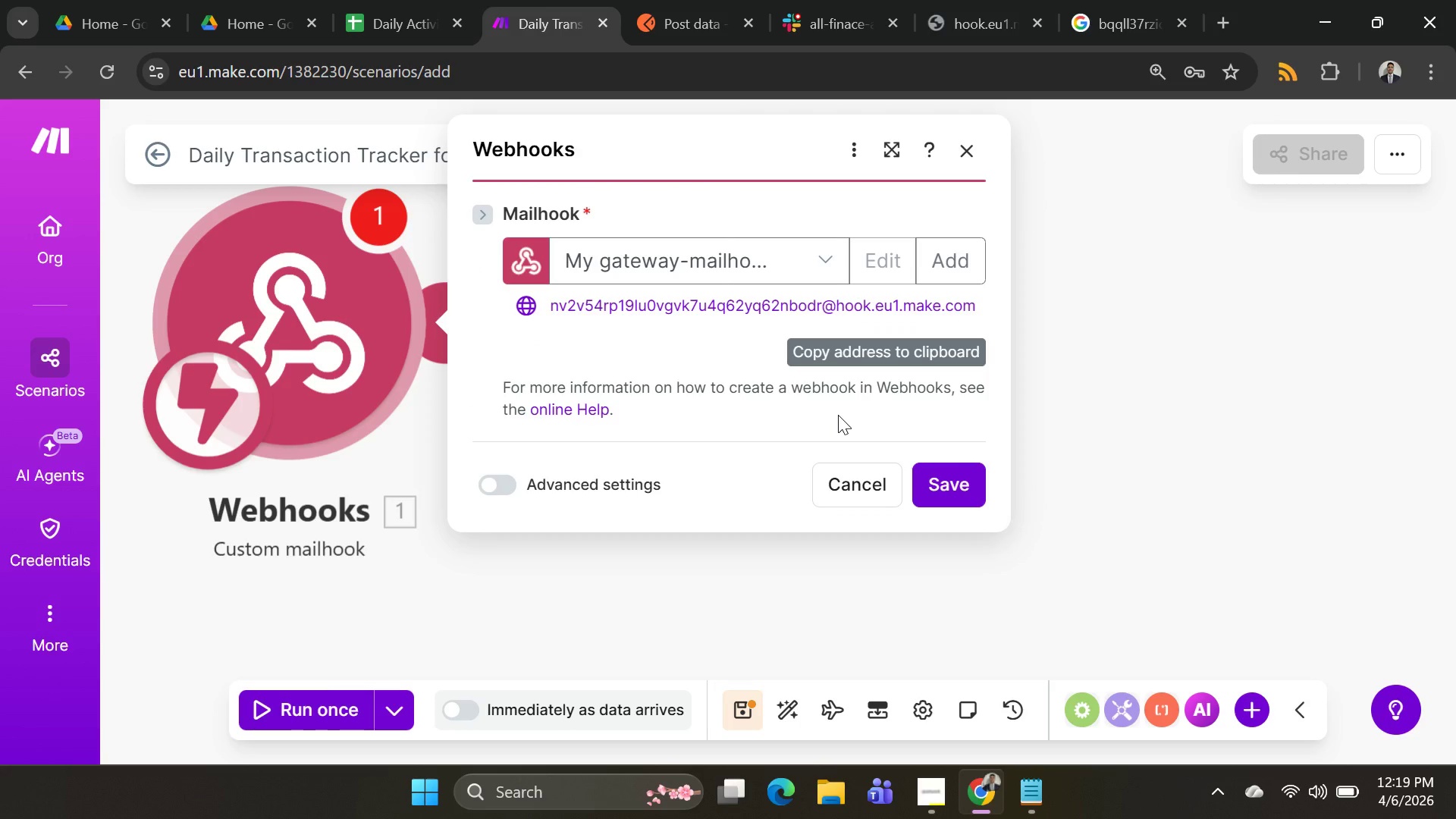 
left_click_drag(start_coordinate=[548, 301], to_coordinate=[821, 318])
 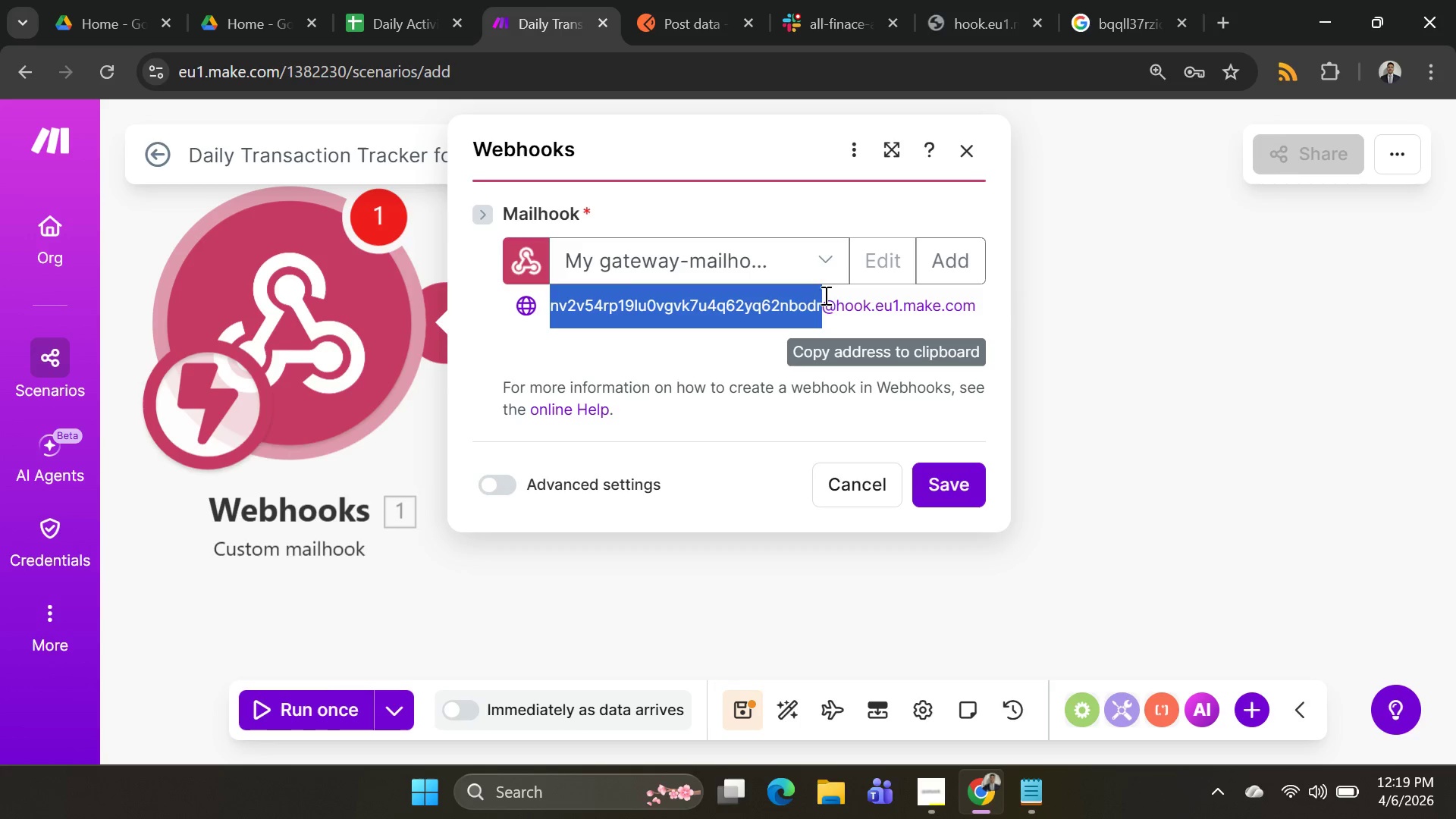 
key(Control+C)
 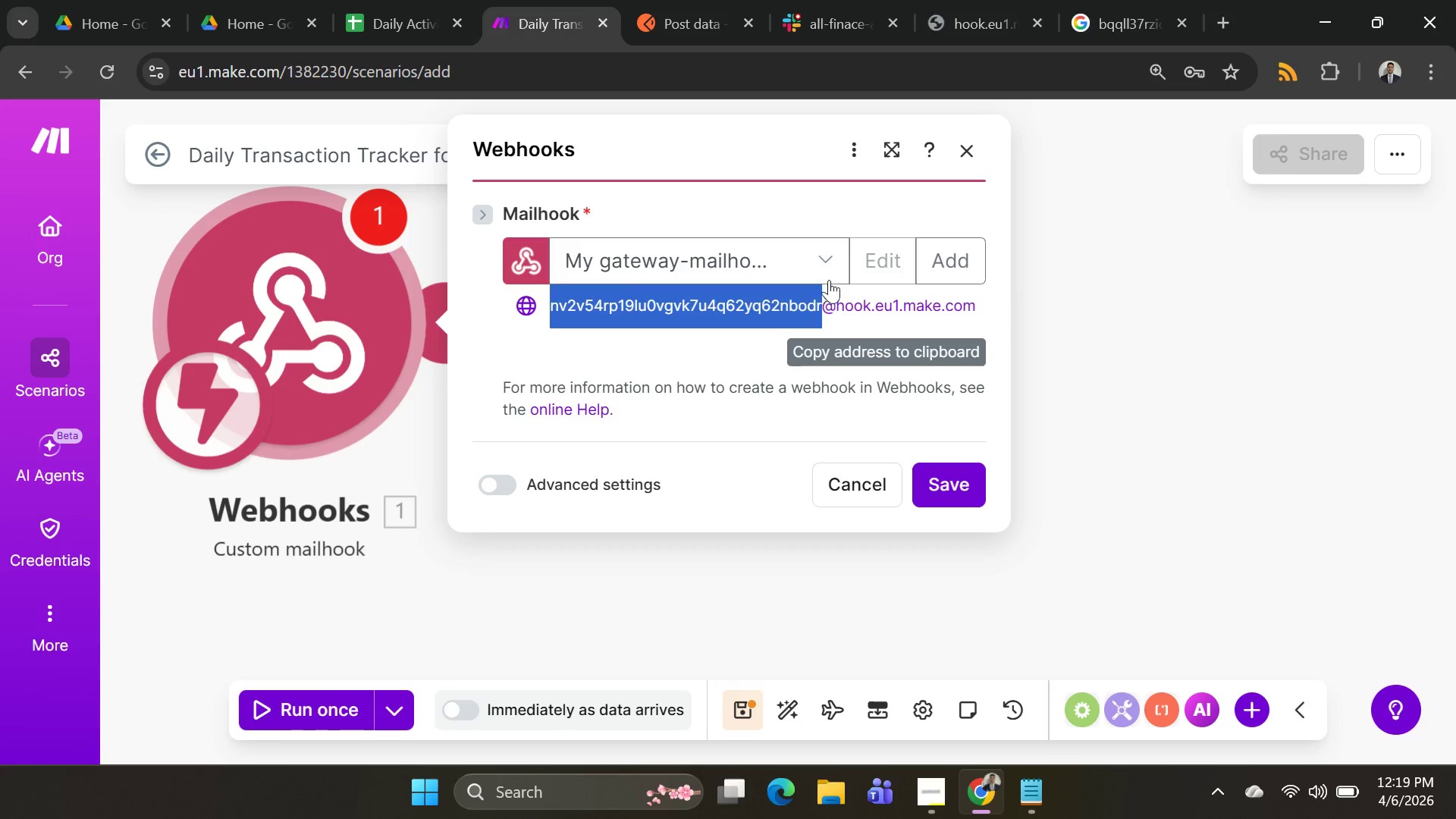 
key(Control+C)
 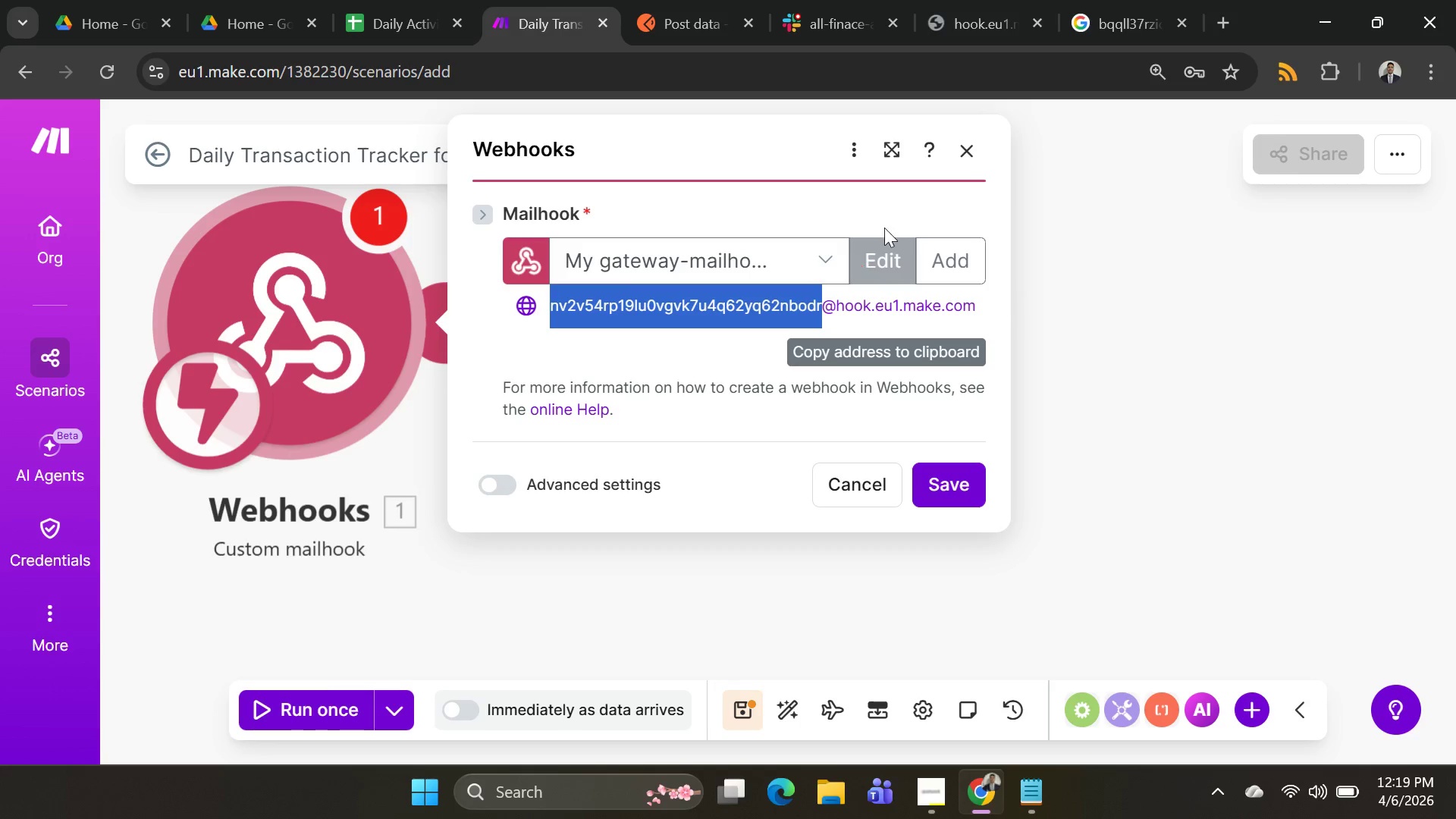 
key(Alt+AltLeft)
 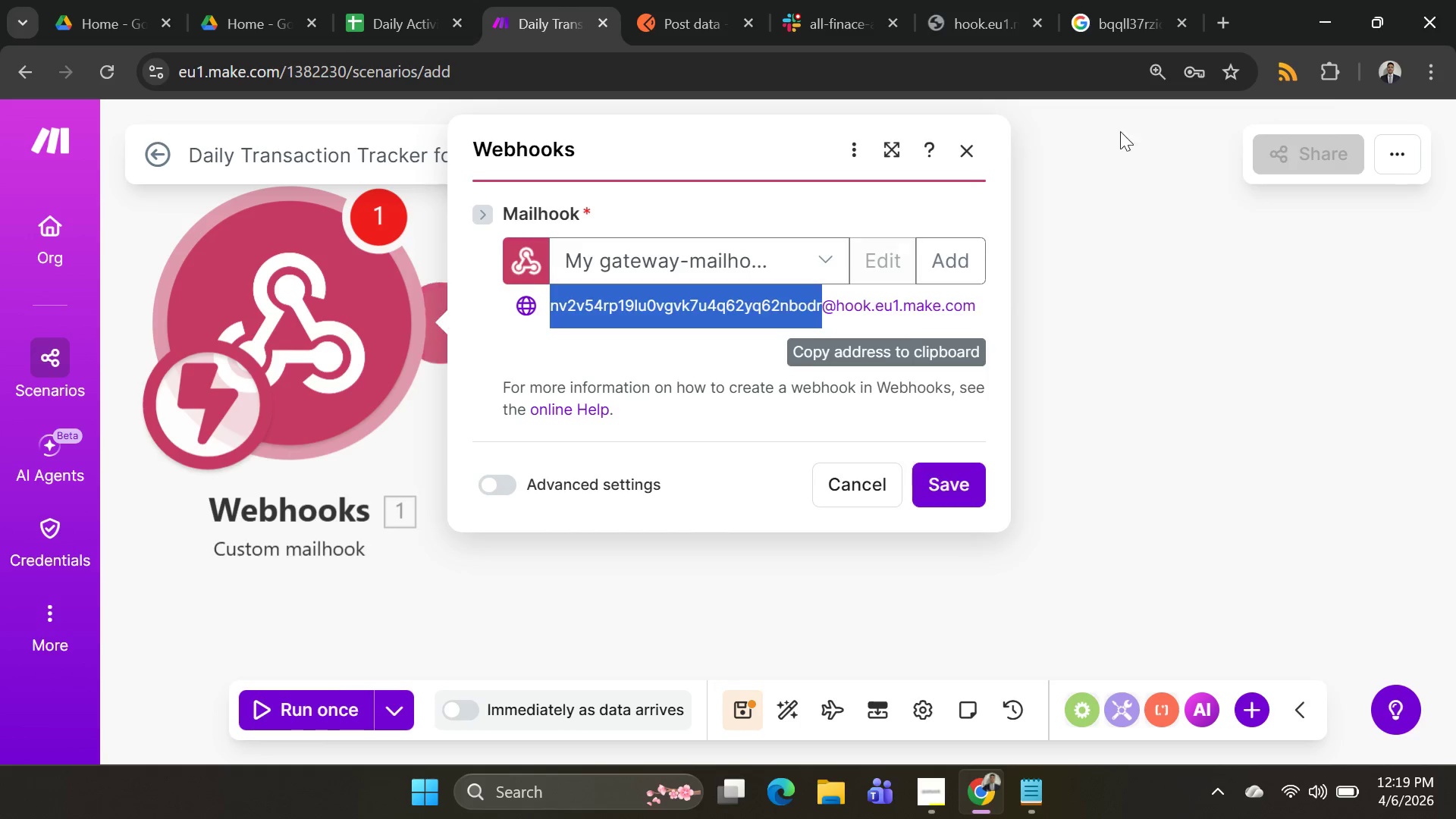 
key(Alt+Tab)
 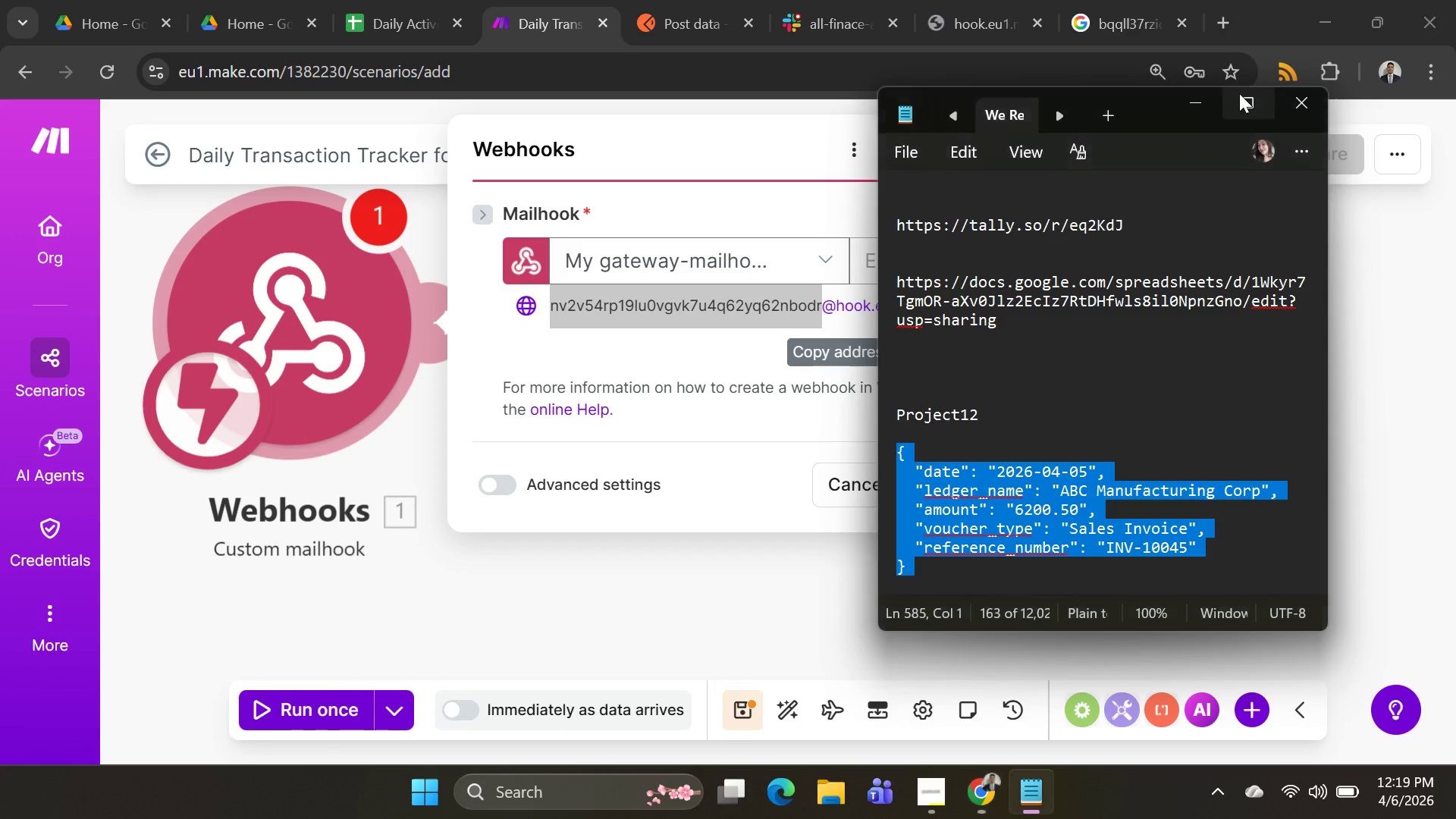 
key(Alt+AltLeft)
 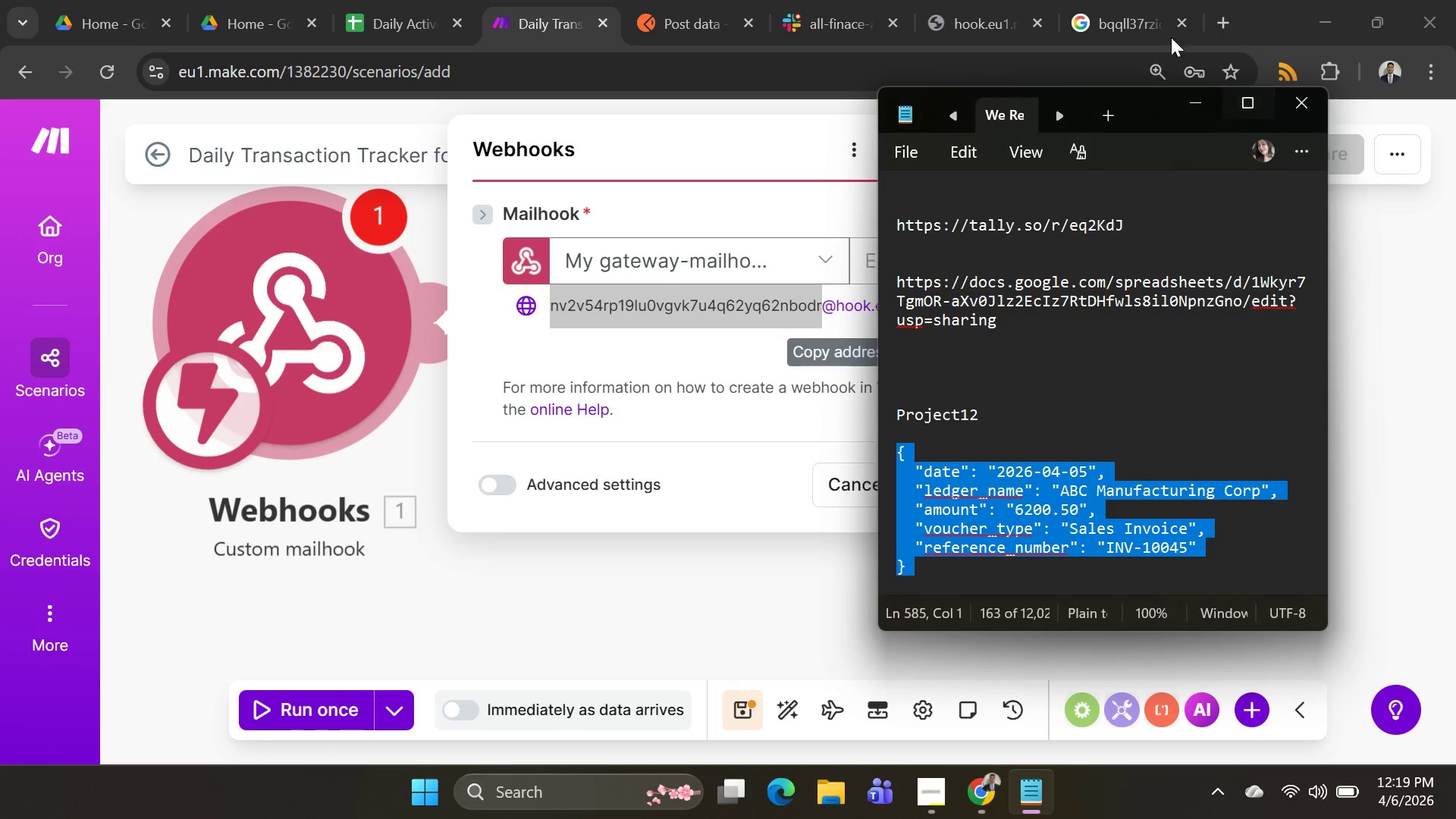 
key(Alt+Tab)
 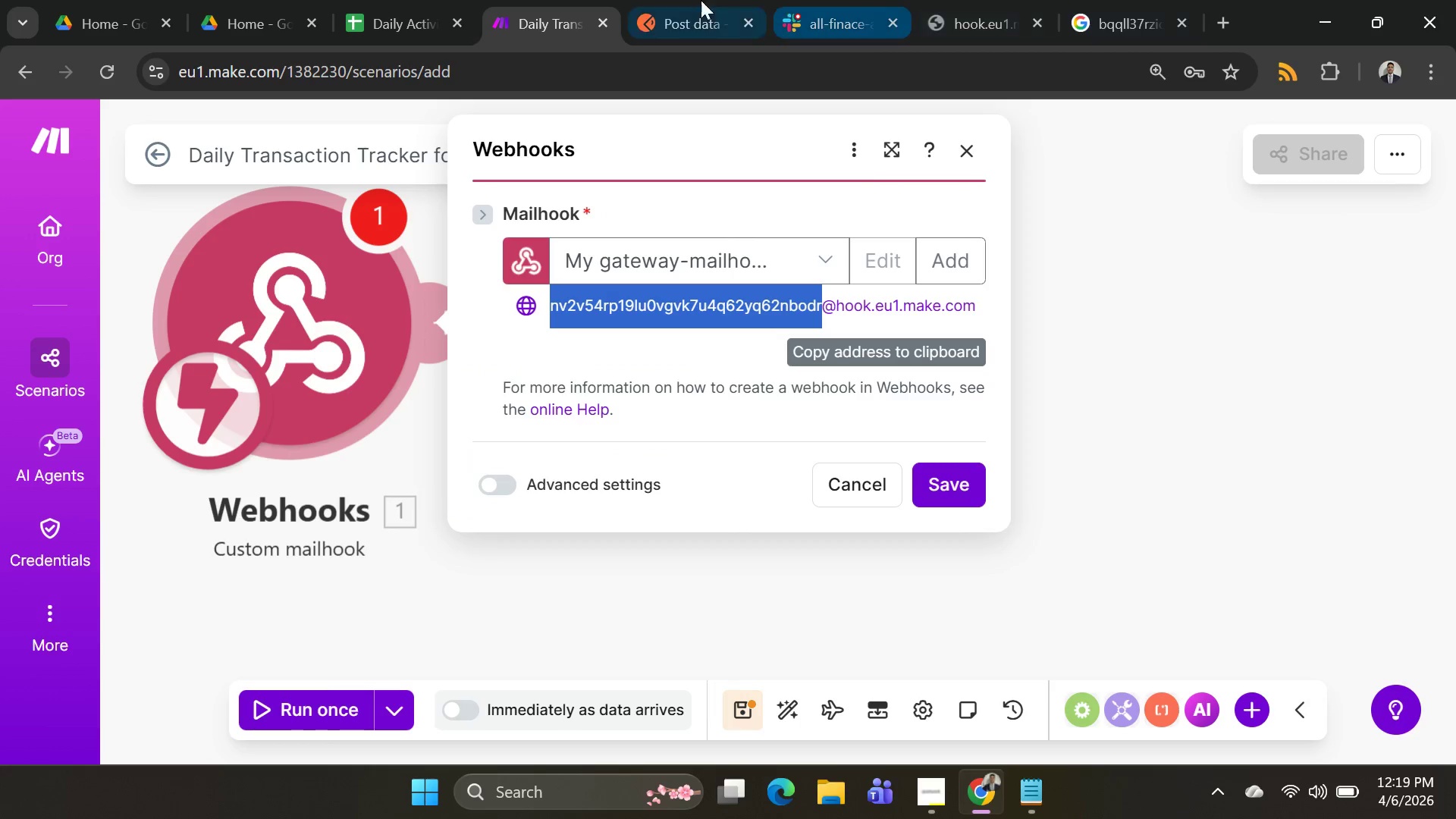 
left_click([678, 7])
 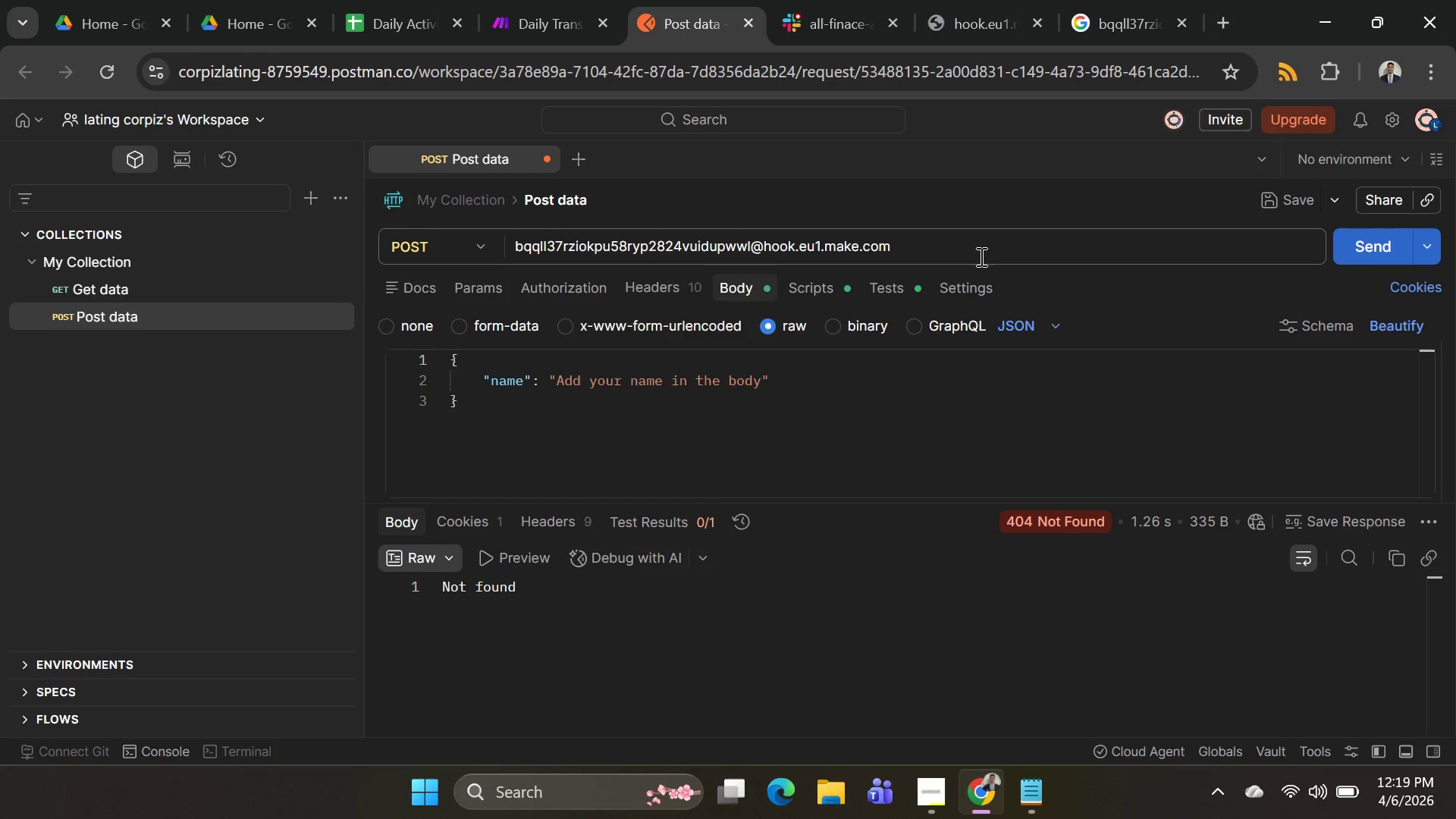 
left_click_drag(start_coordinate=[982, 249], to_coordinate=[0, 177])
 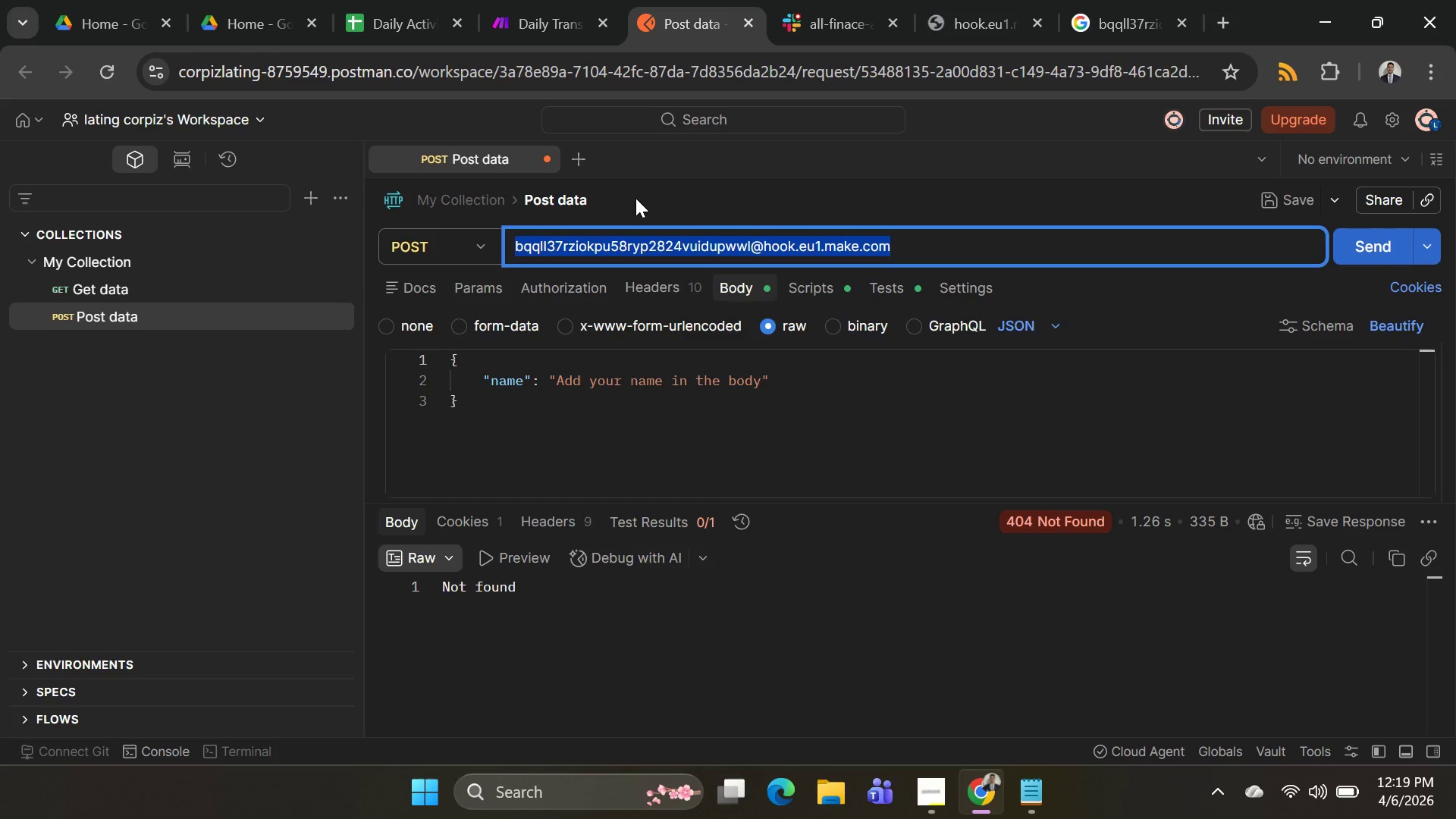 
key(Control+V)
 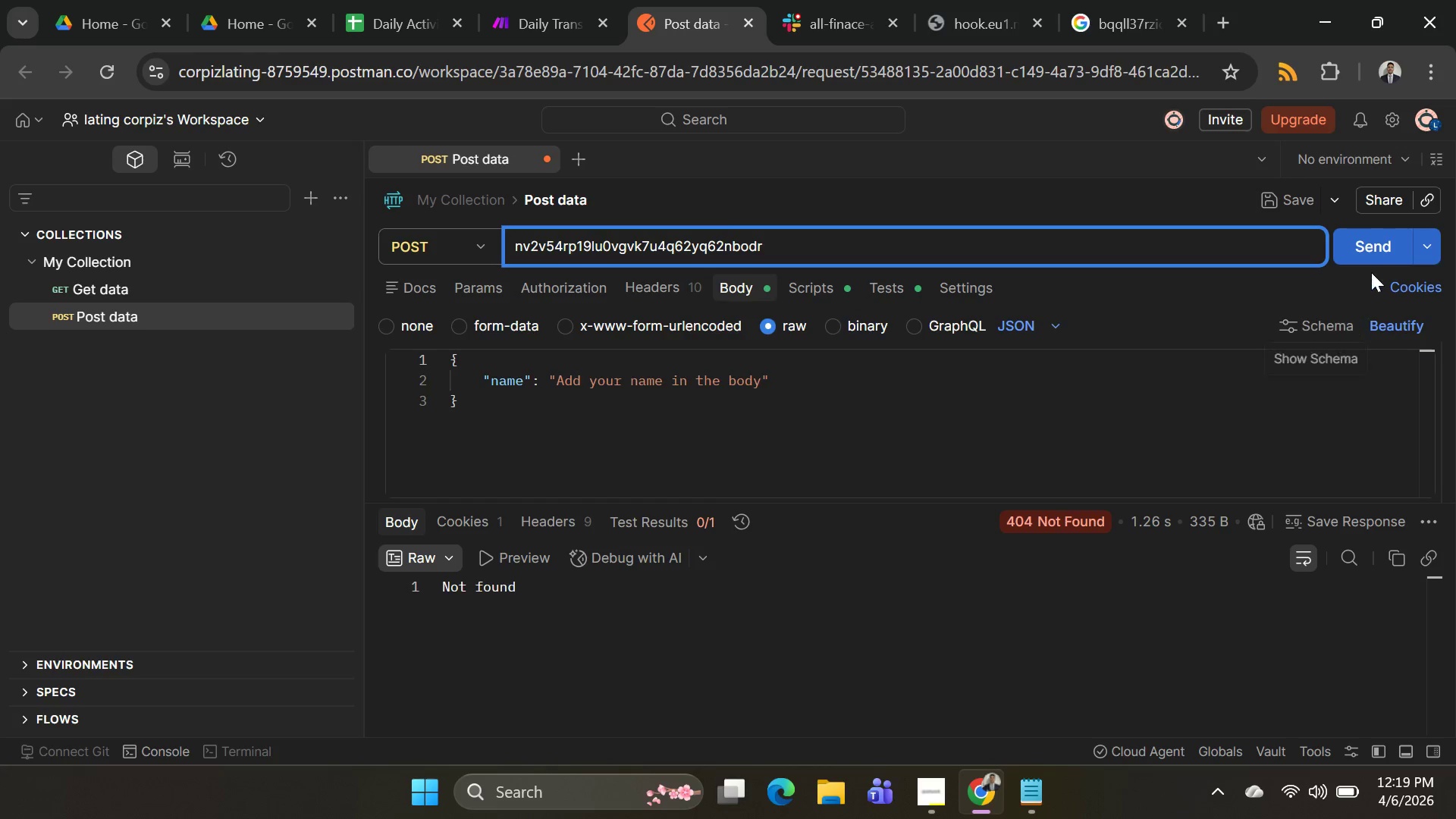 
left_click([1371, 256])
 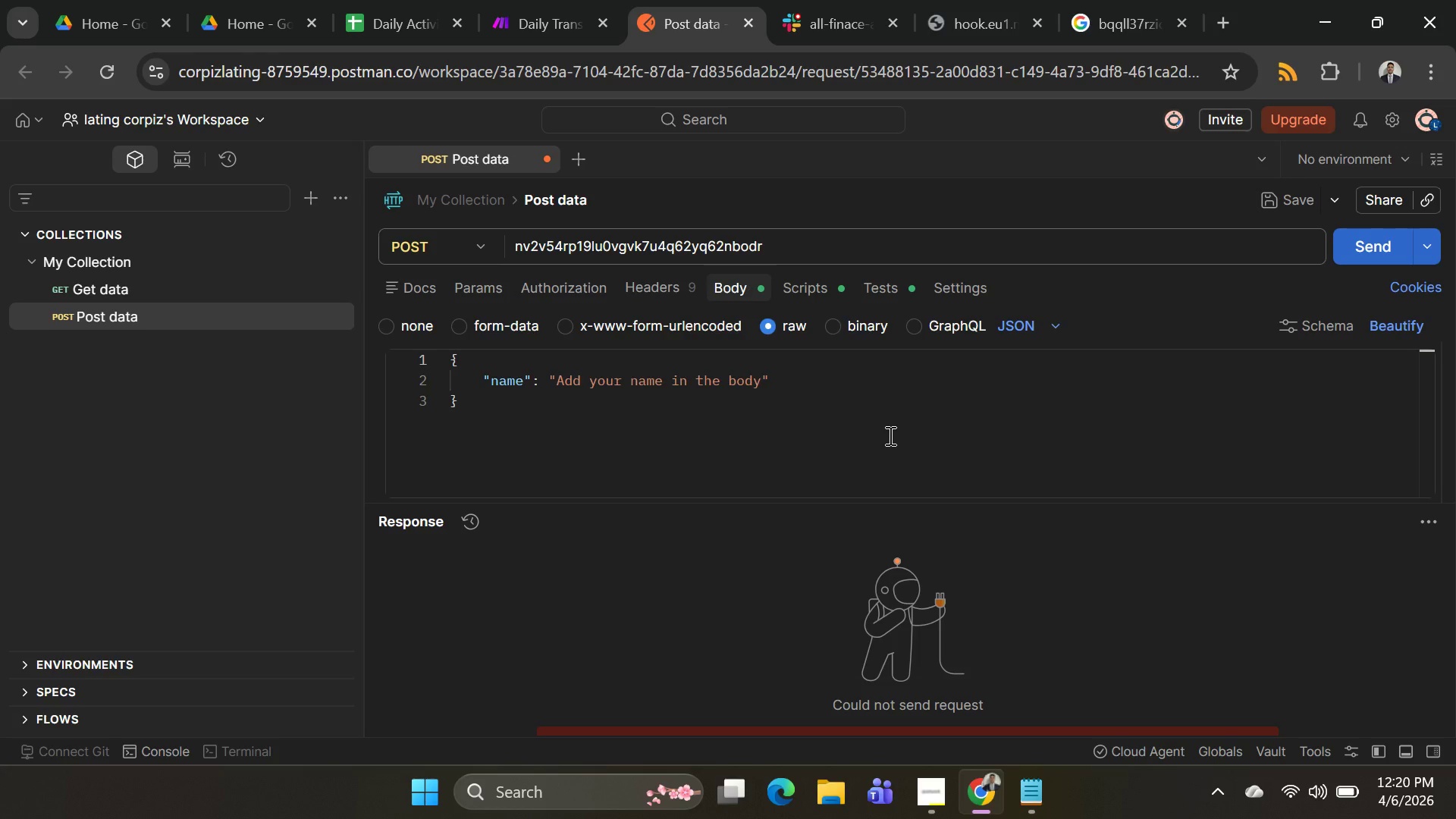 
wait(6.76)
 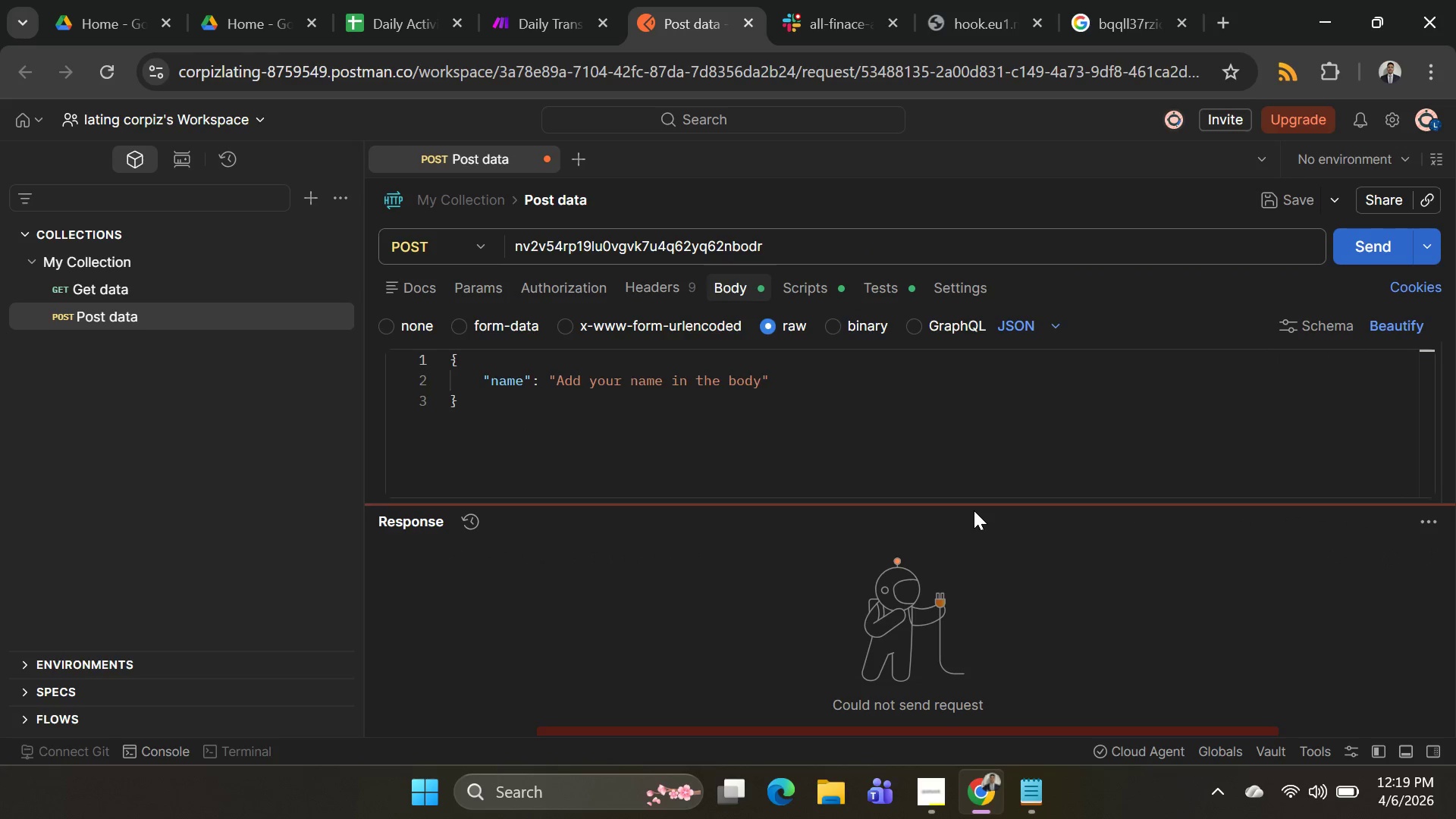 
key(Alt+AltLeft)
 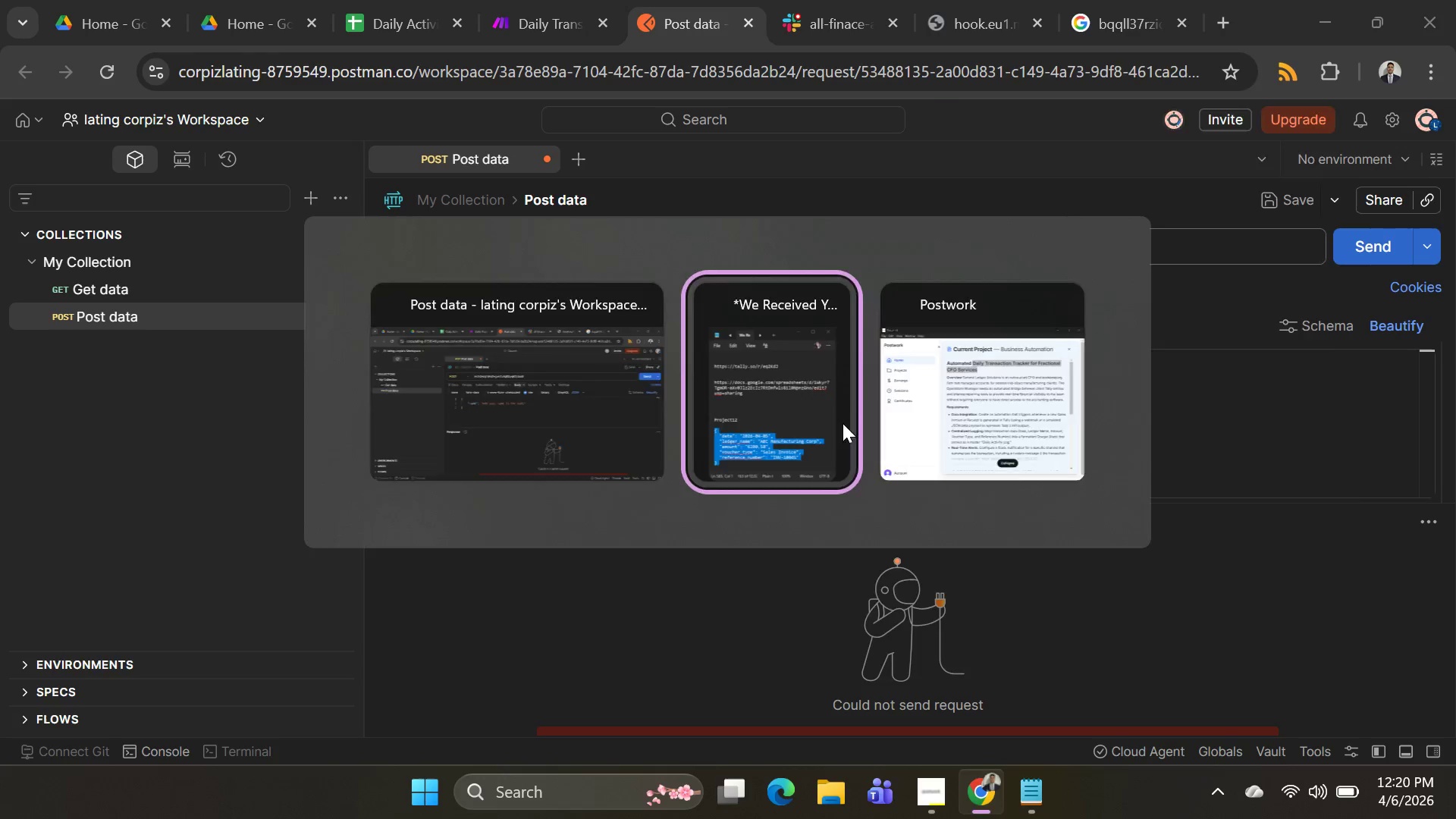 
key(Alt+Tab)
 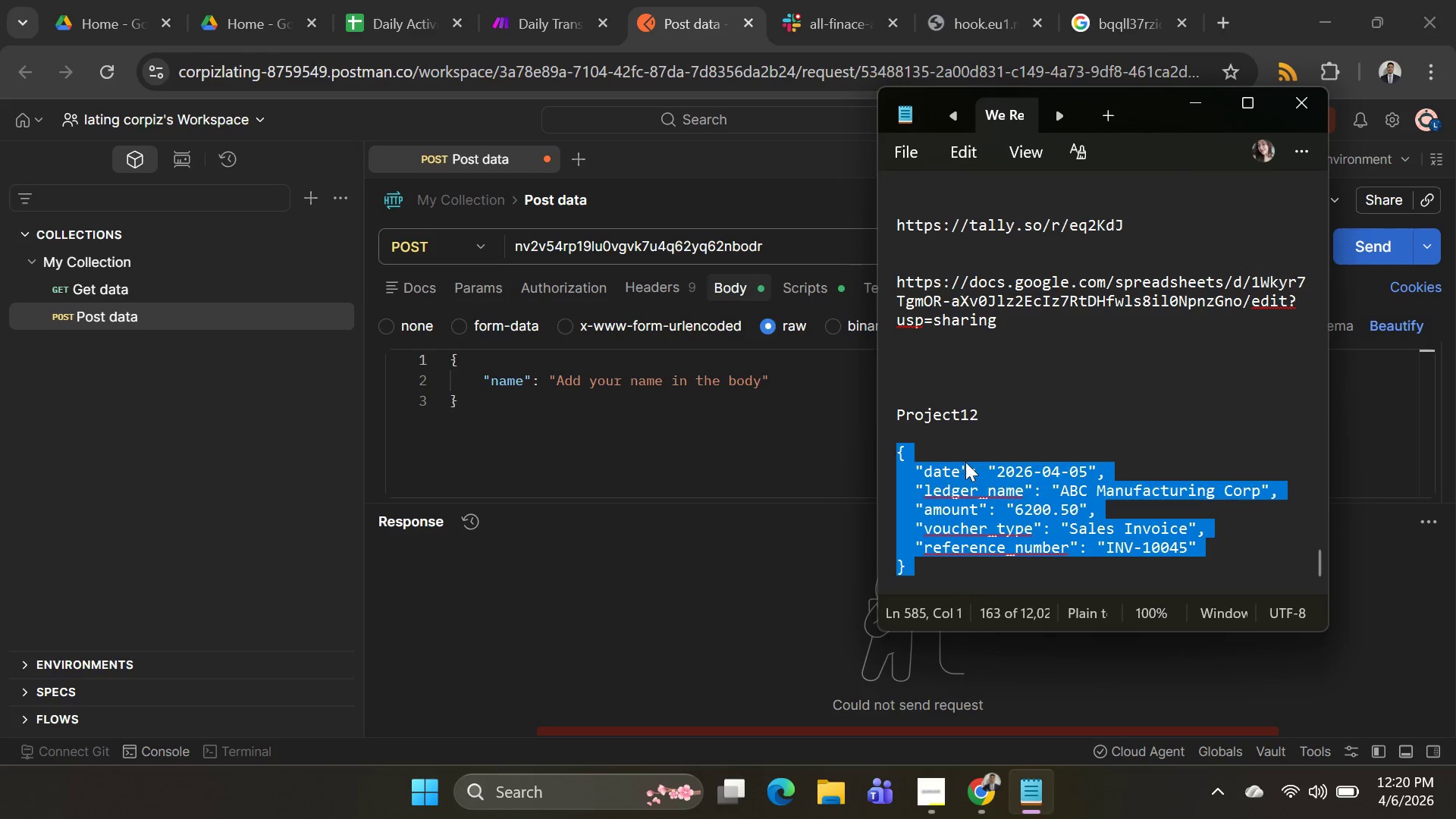 
key(Control+C)
 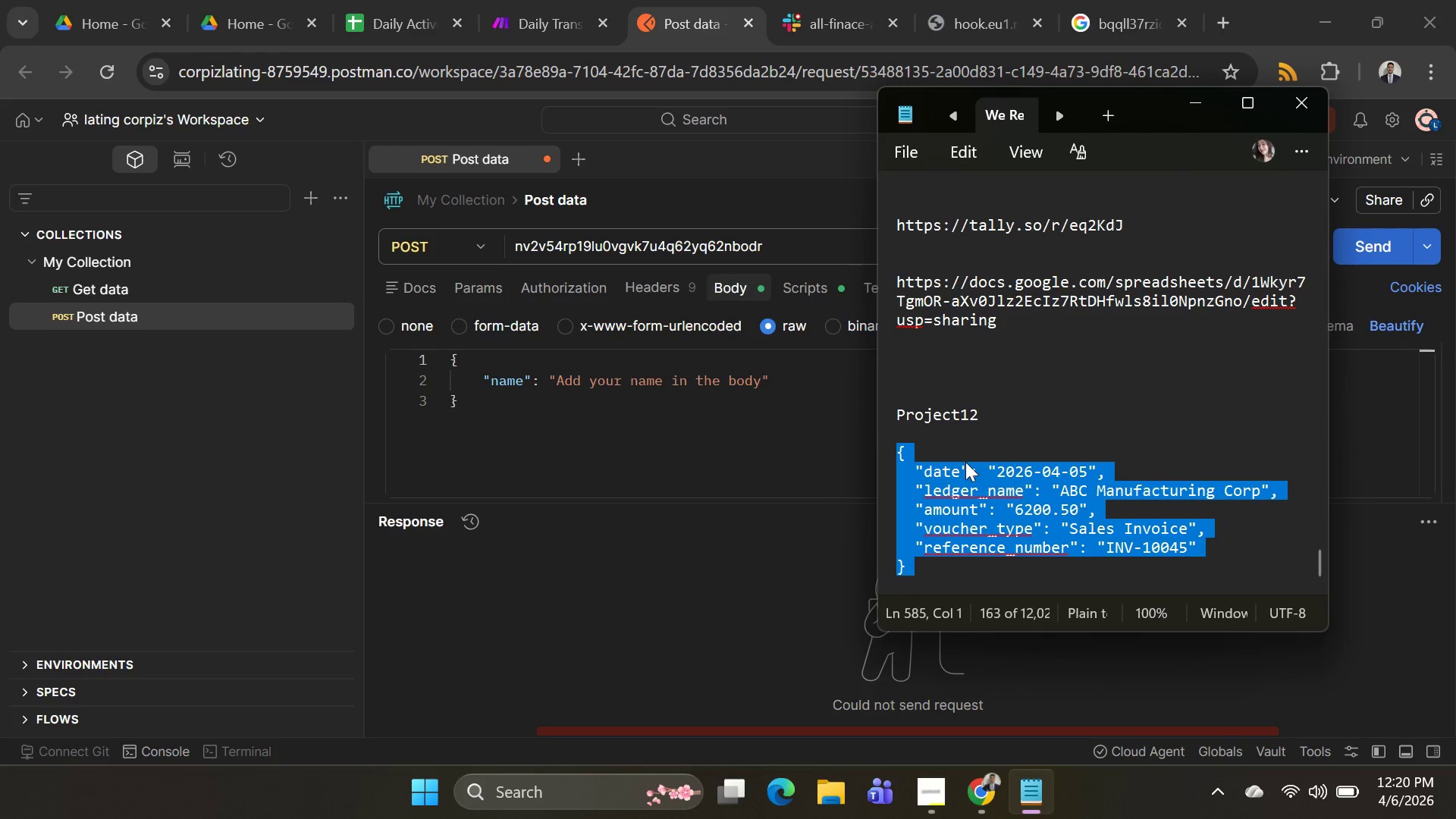 
key(Control+C)
 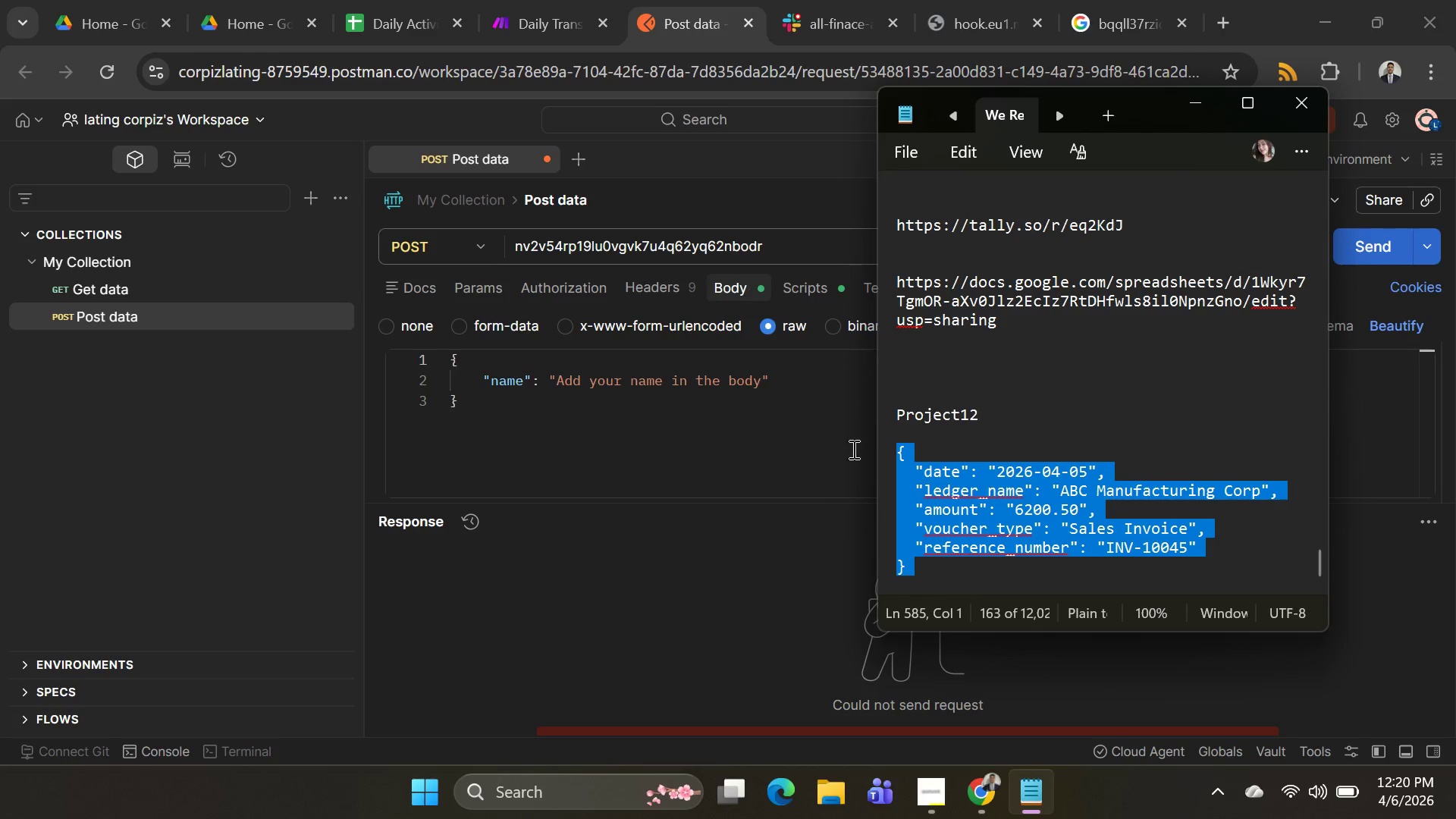 
key(Alt+AltLeft)
 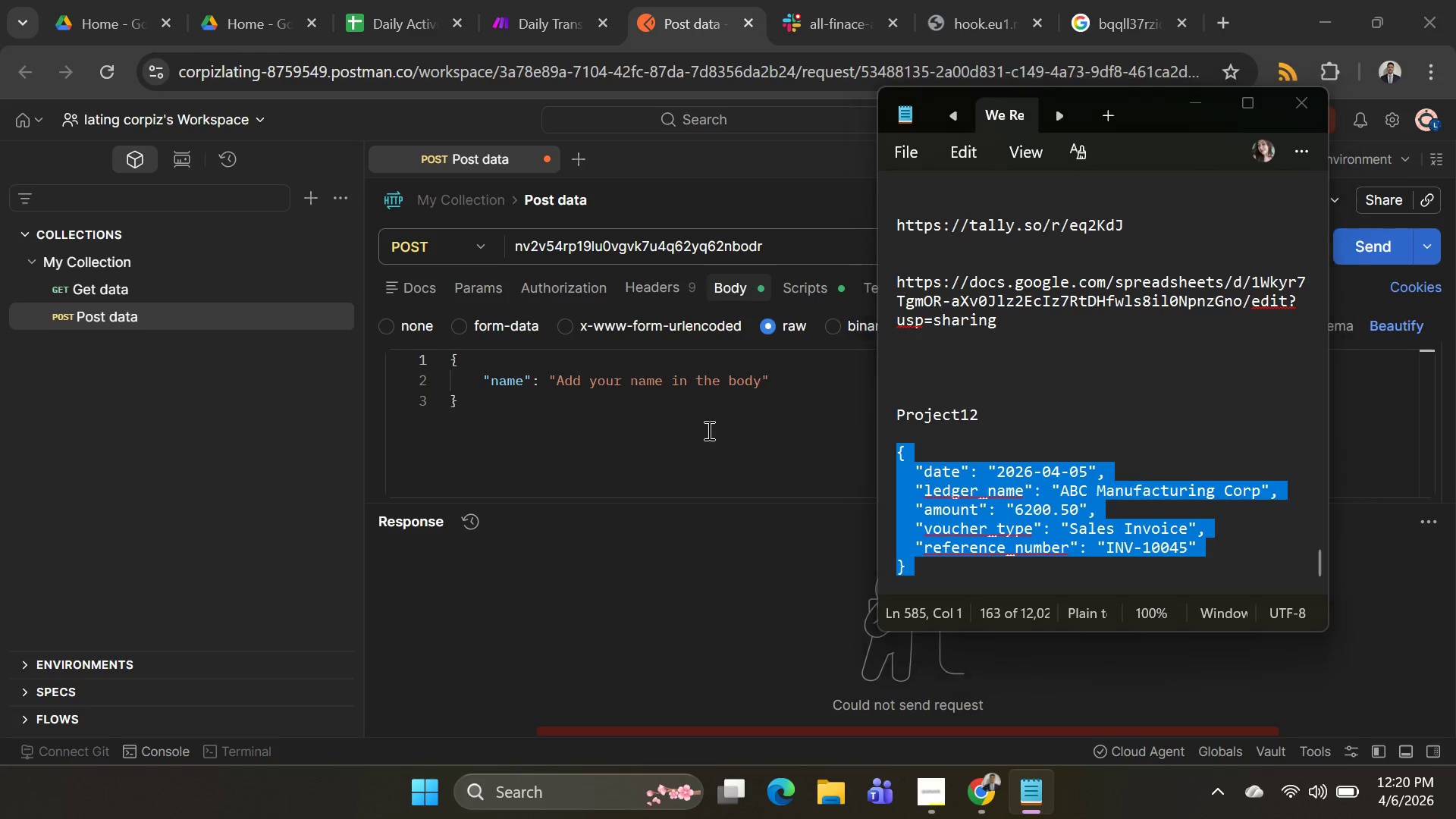 
key(Alt+Tab)
 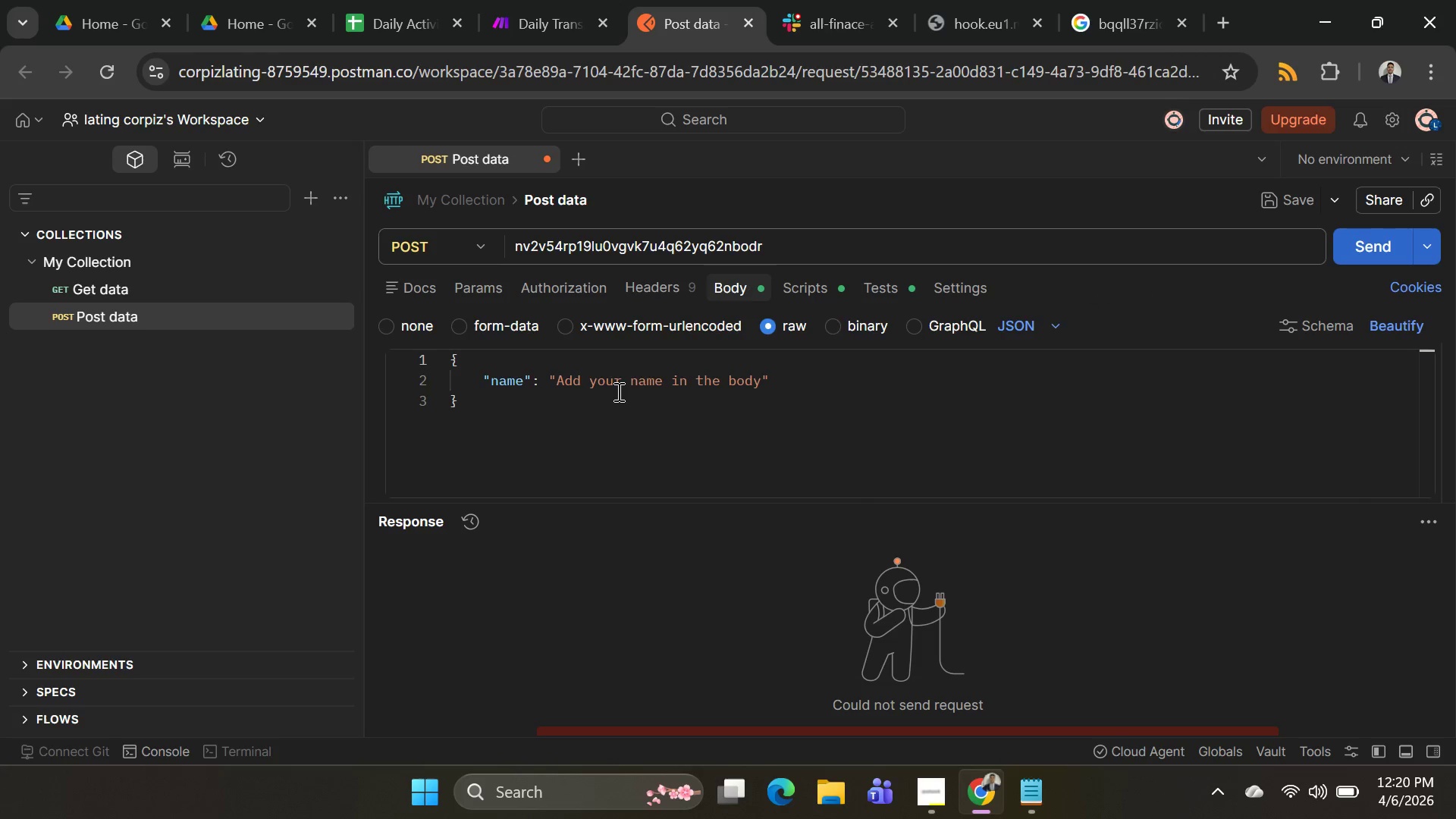 
left_click([617, 391])
 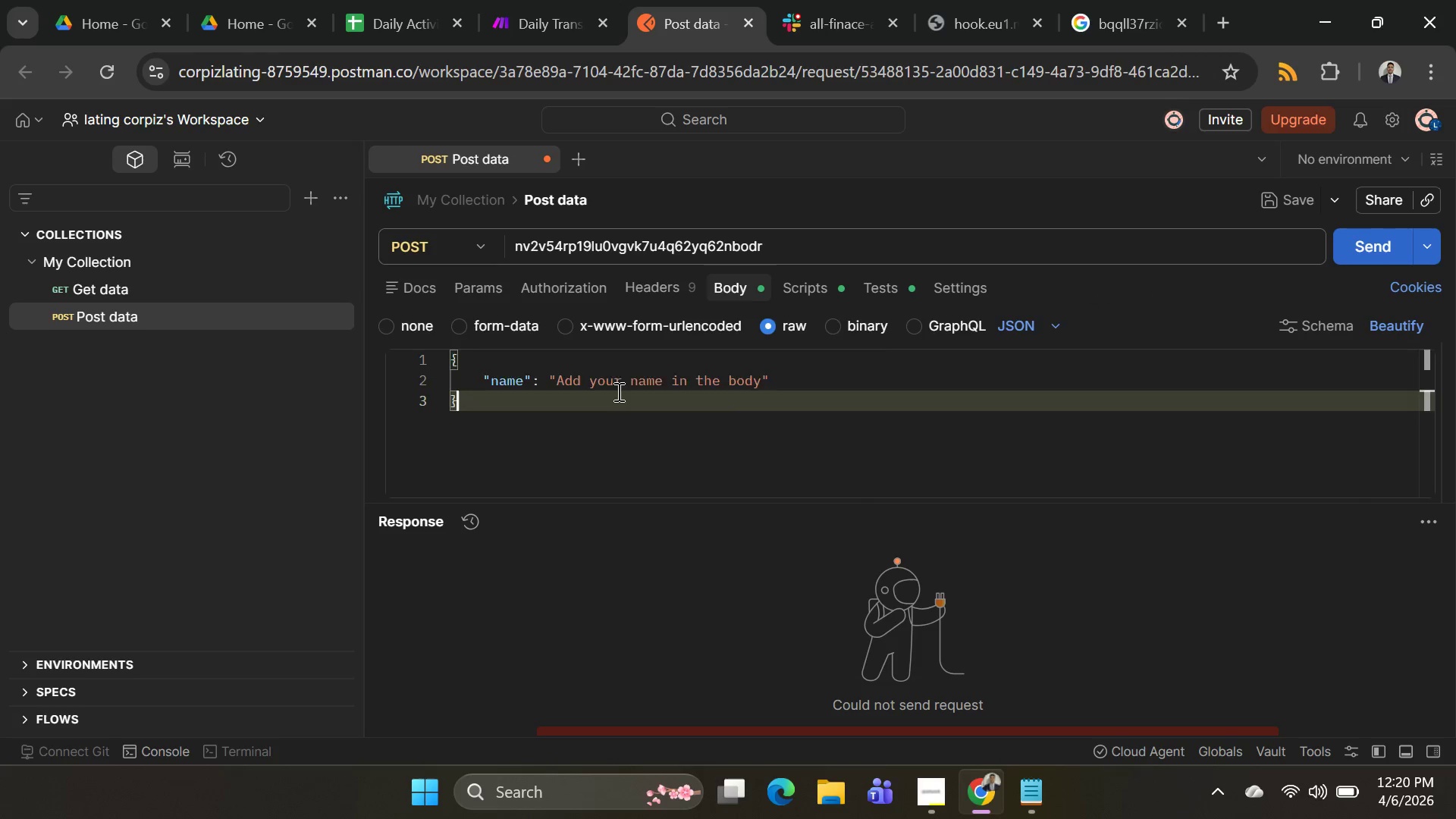 
key(Control+A)
 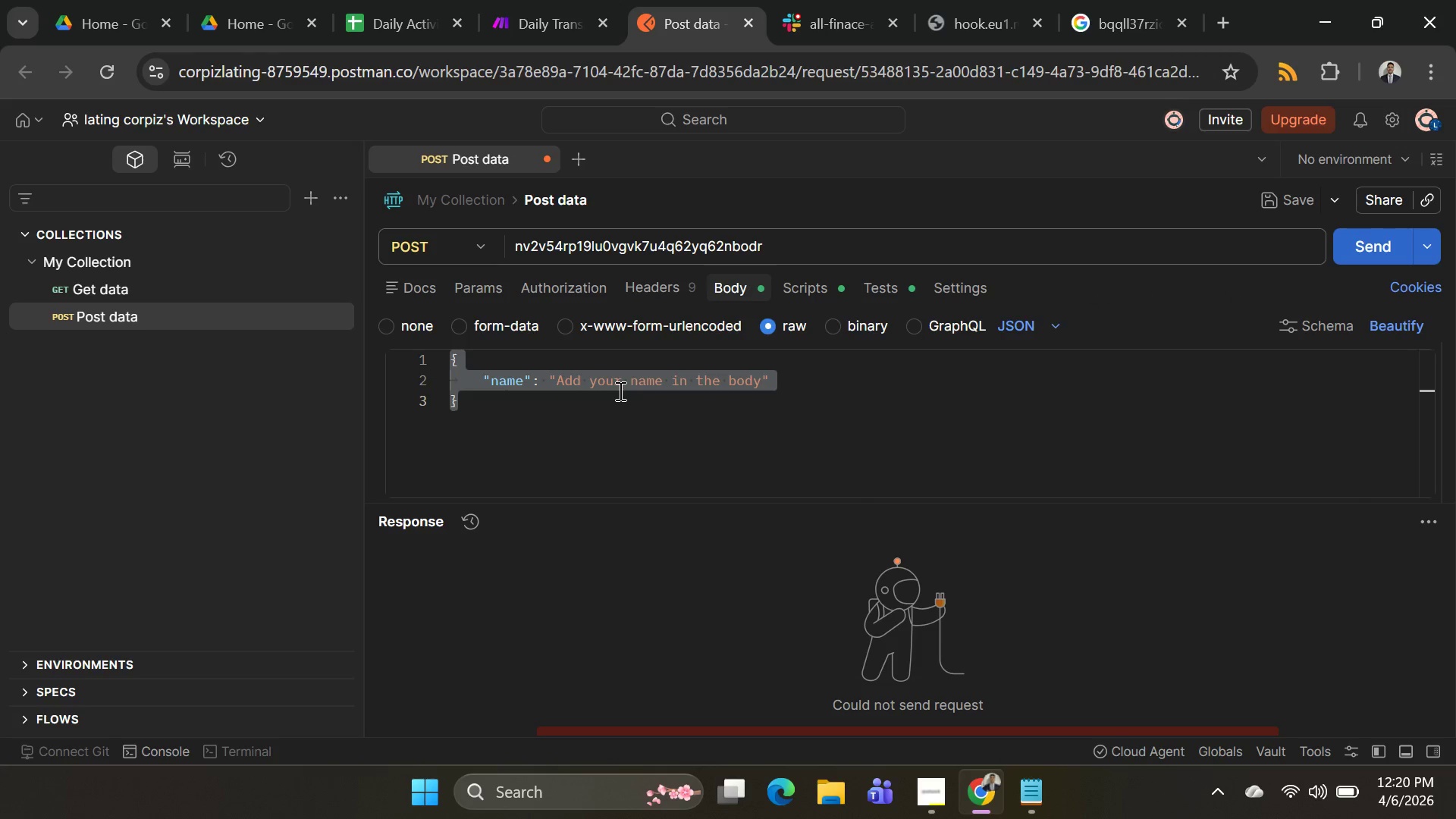 
key(Control+V)
 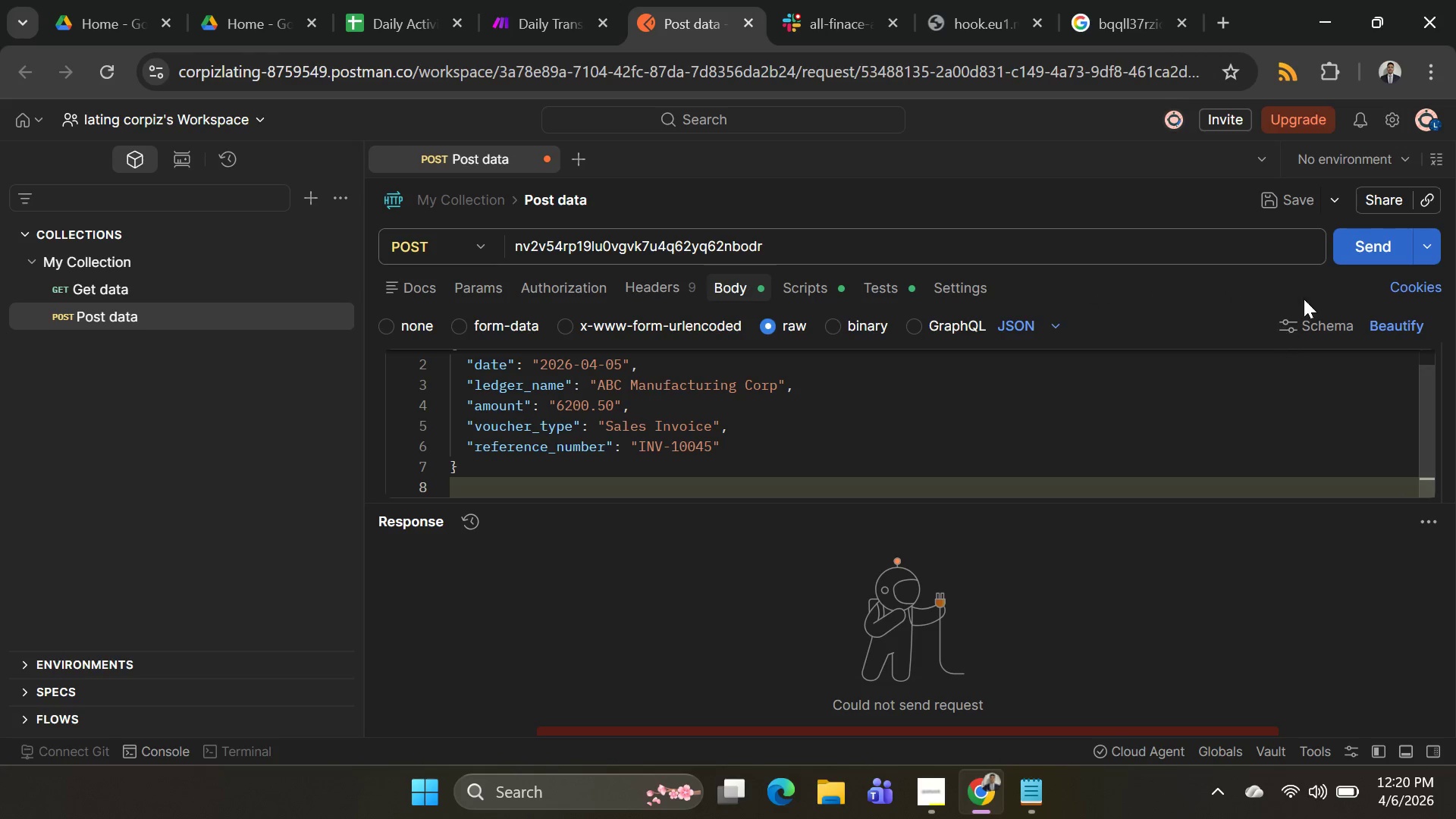 
left_click([1341, 256])
 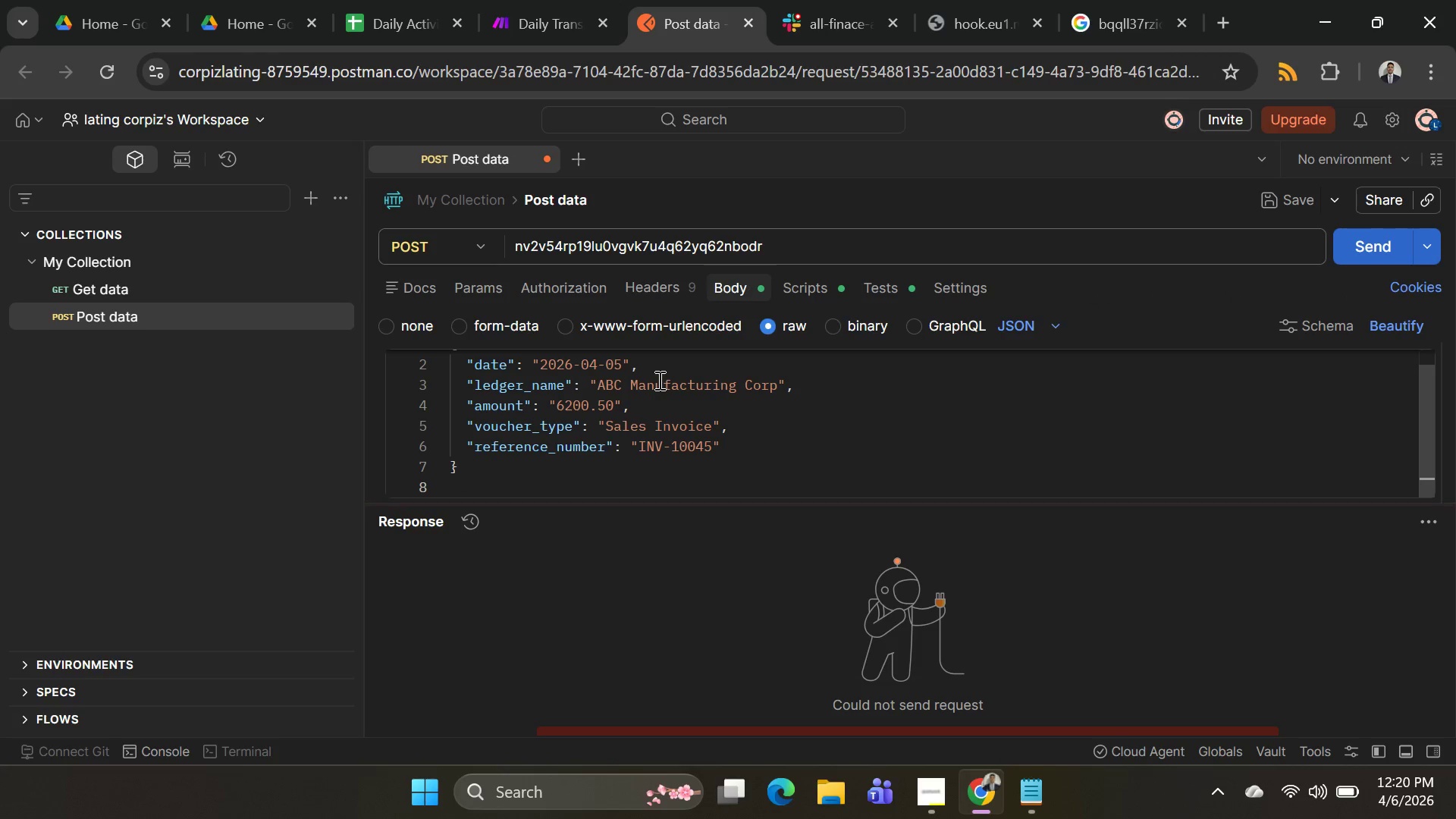 
scroll: coordinate [784, 501], scroll_direction: up, amount: 3.0
 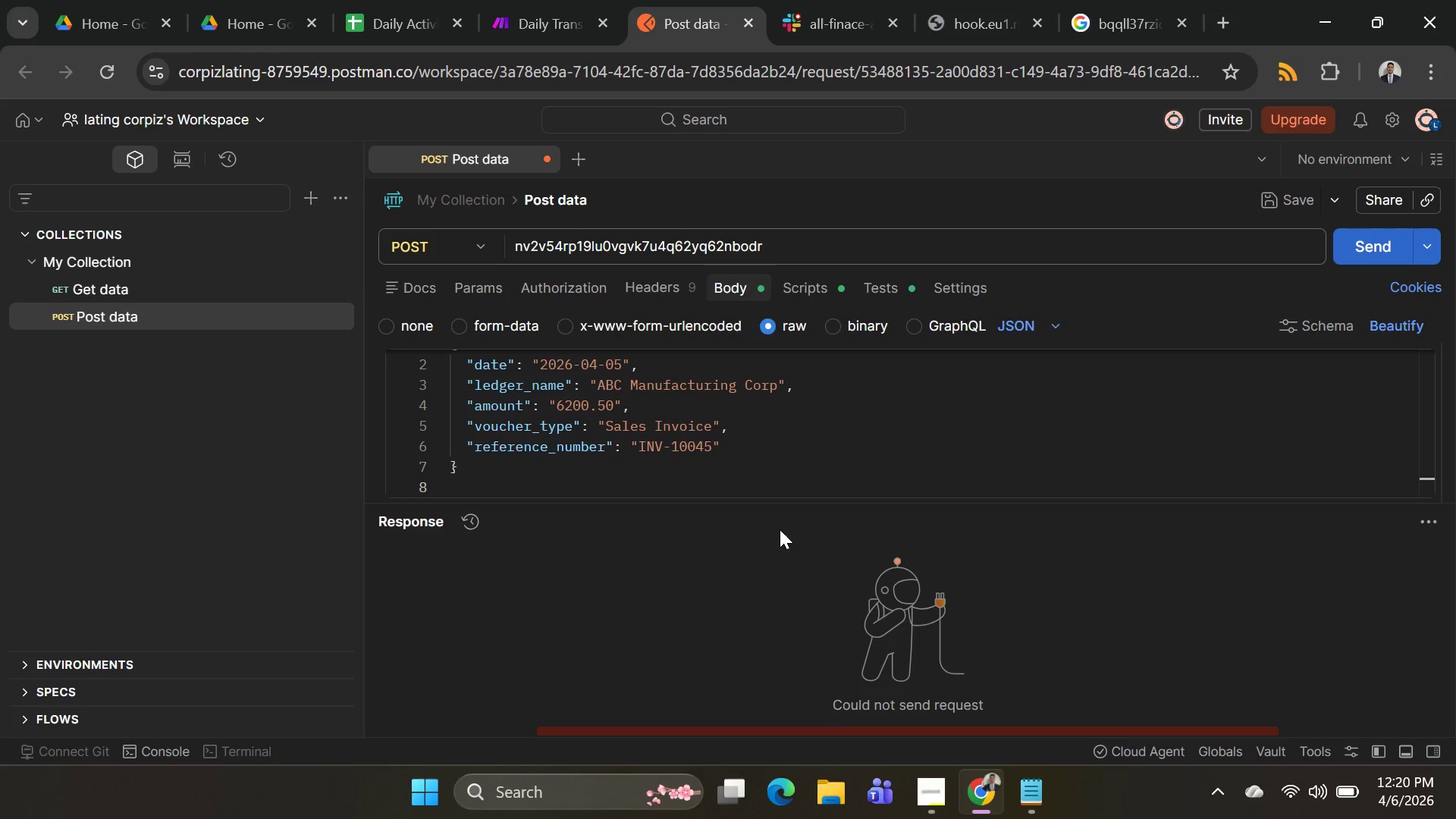 
scroll: coordinate [791, 562], scroll_direction: down, amount: 2.0
 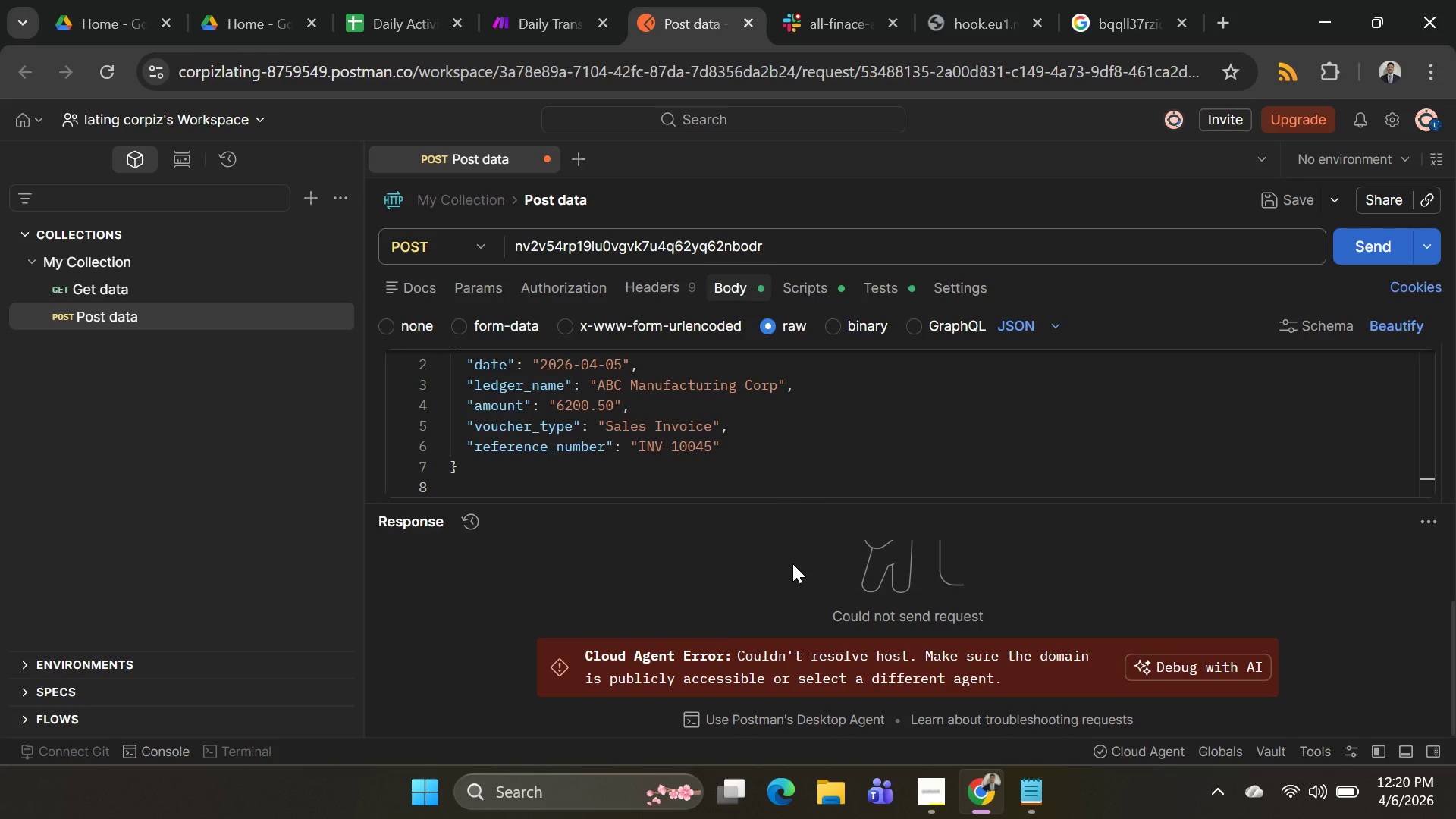 
key(Alt+AltLeft)
 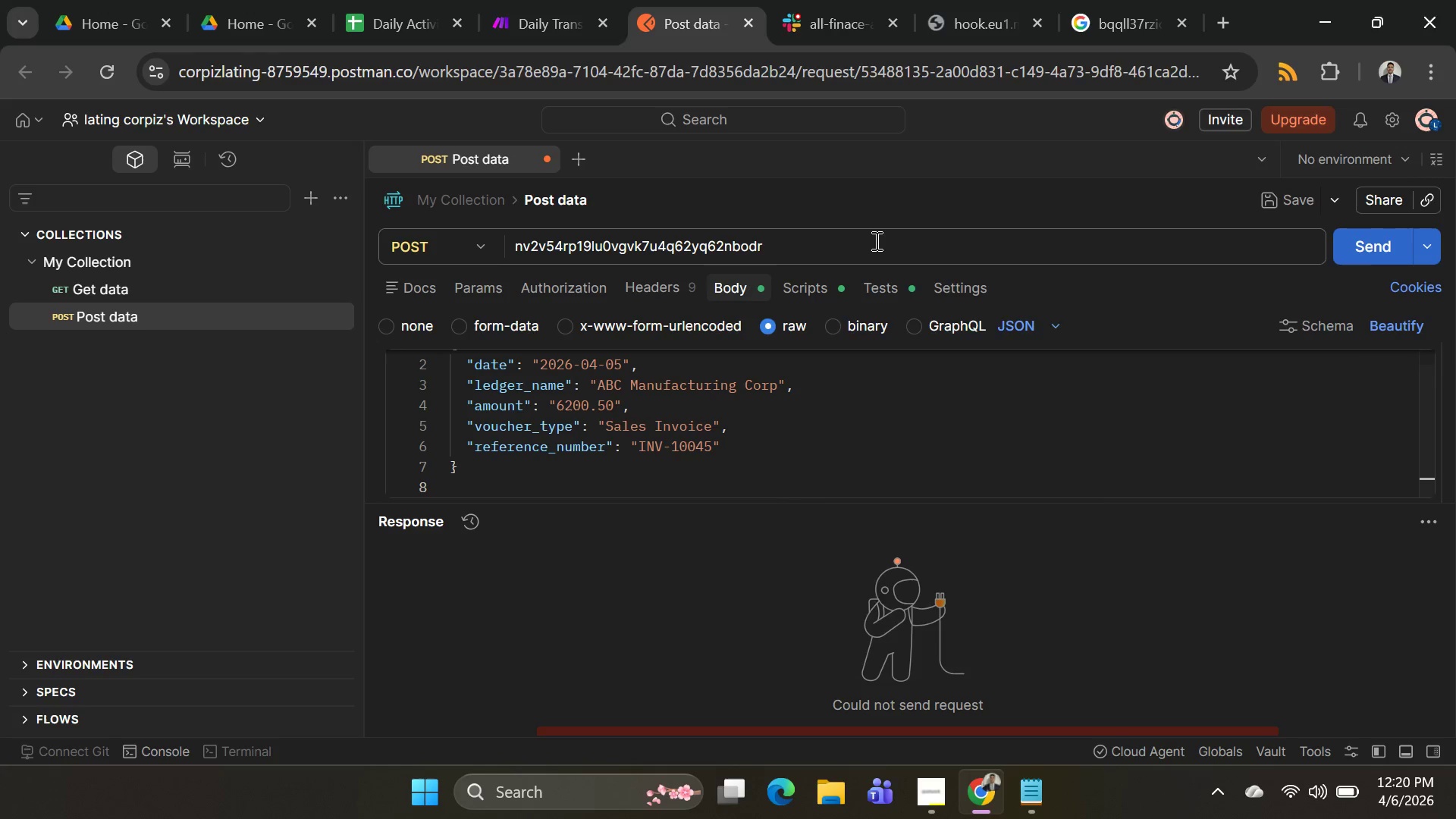 
key(Alt+Tab)
 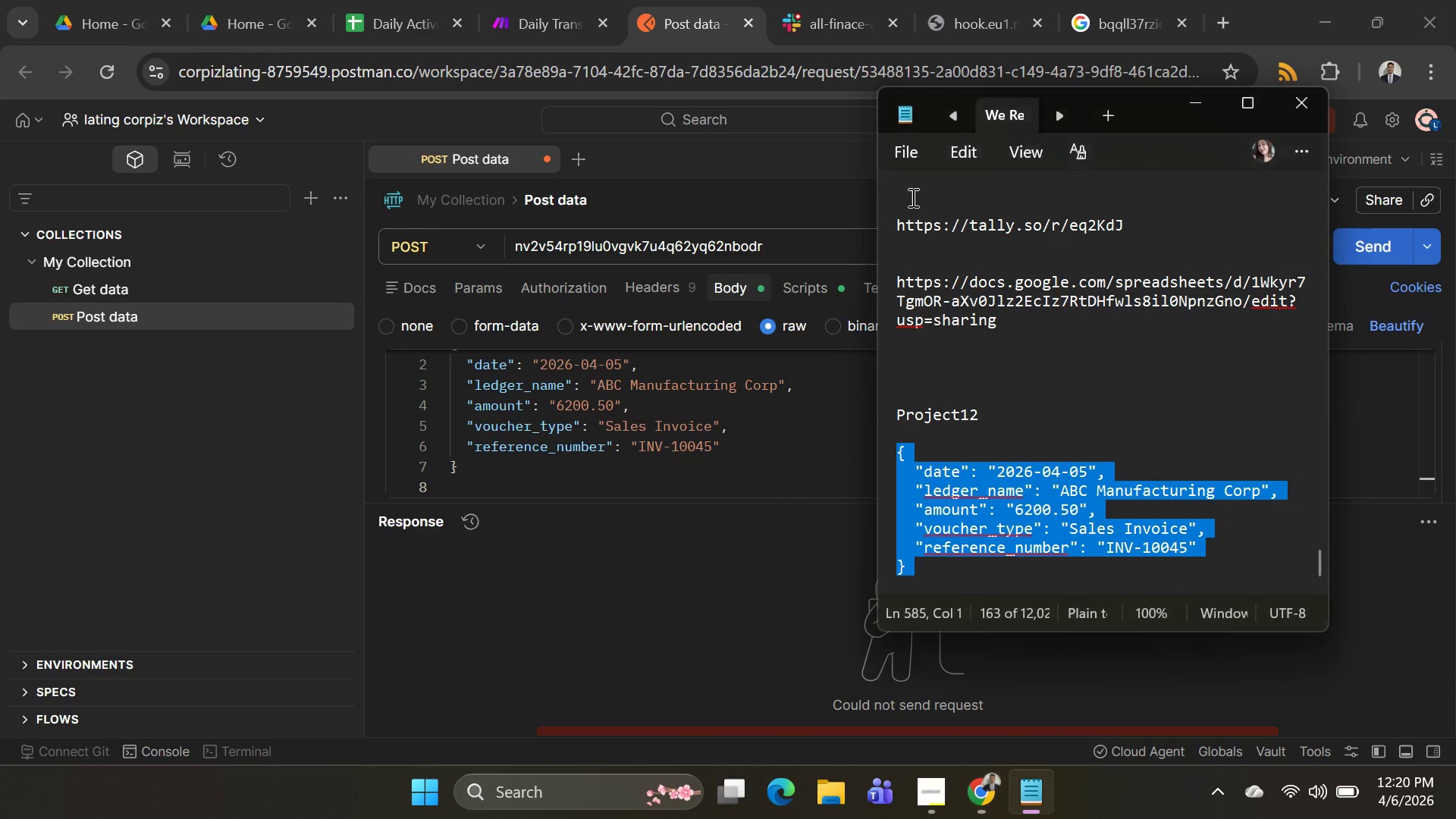 
scroll: coordinate [792, 563], scroll_direction: up, amount: 2.0
 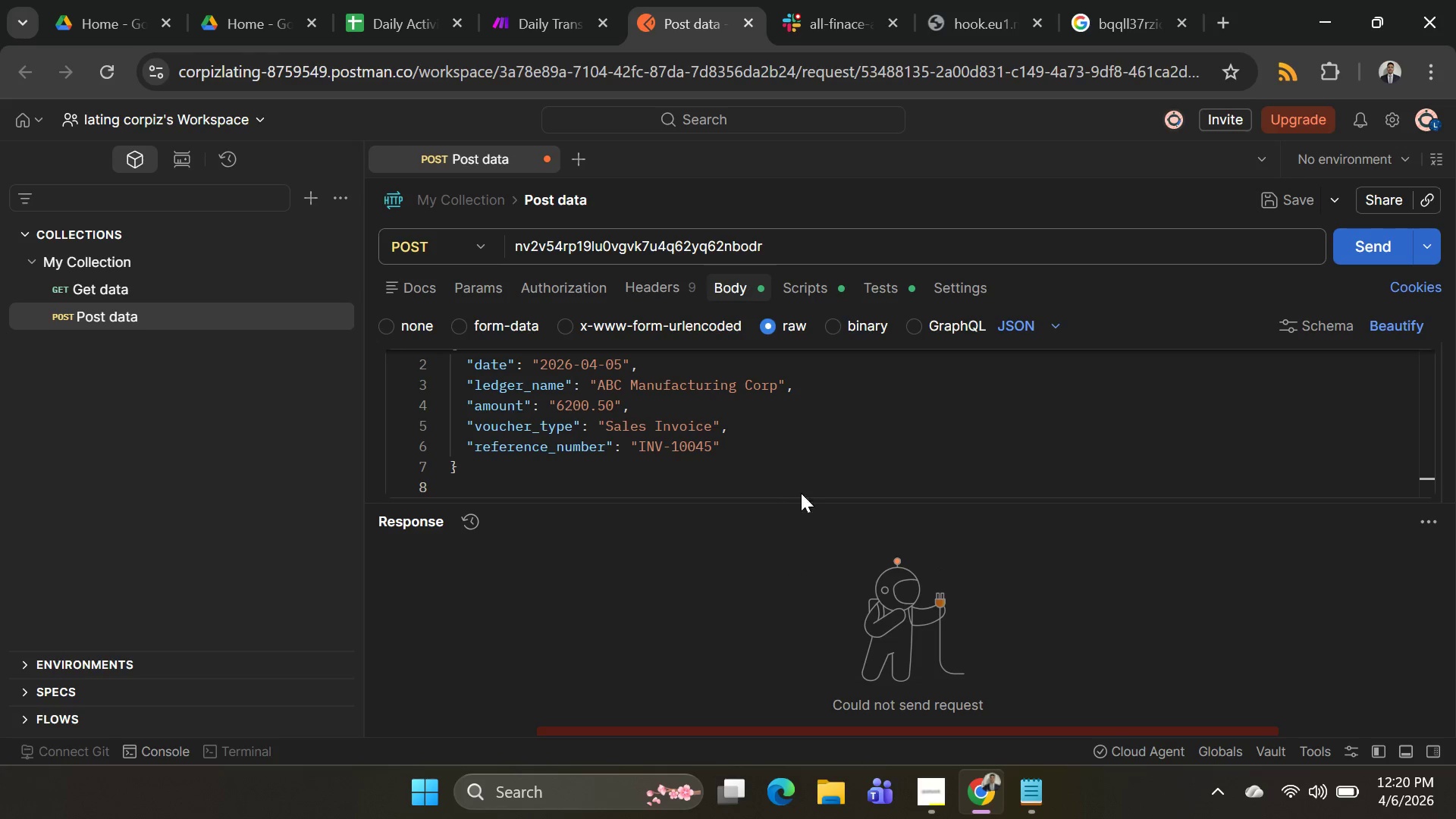 
key(Alt+AltLeft)
 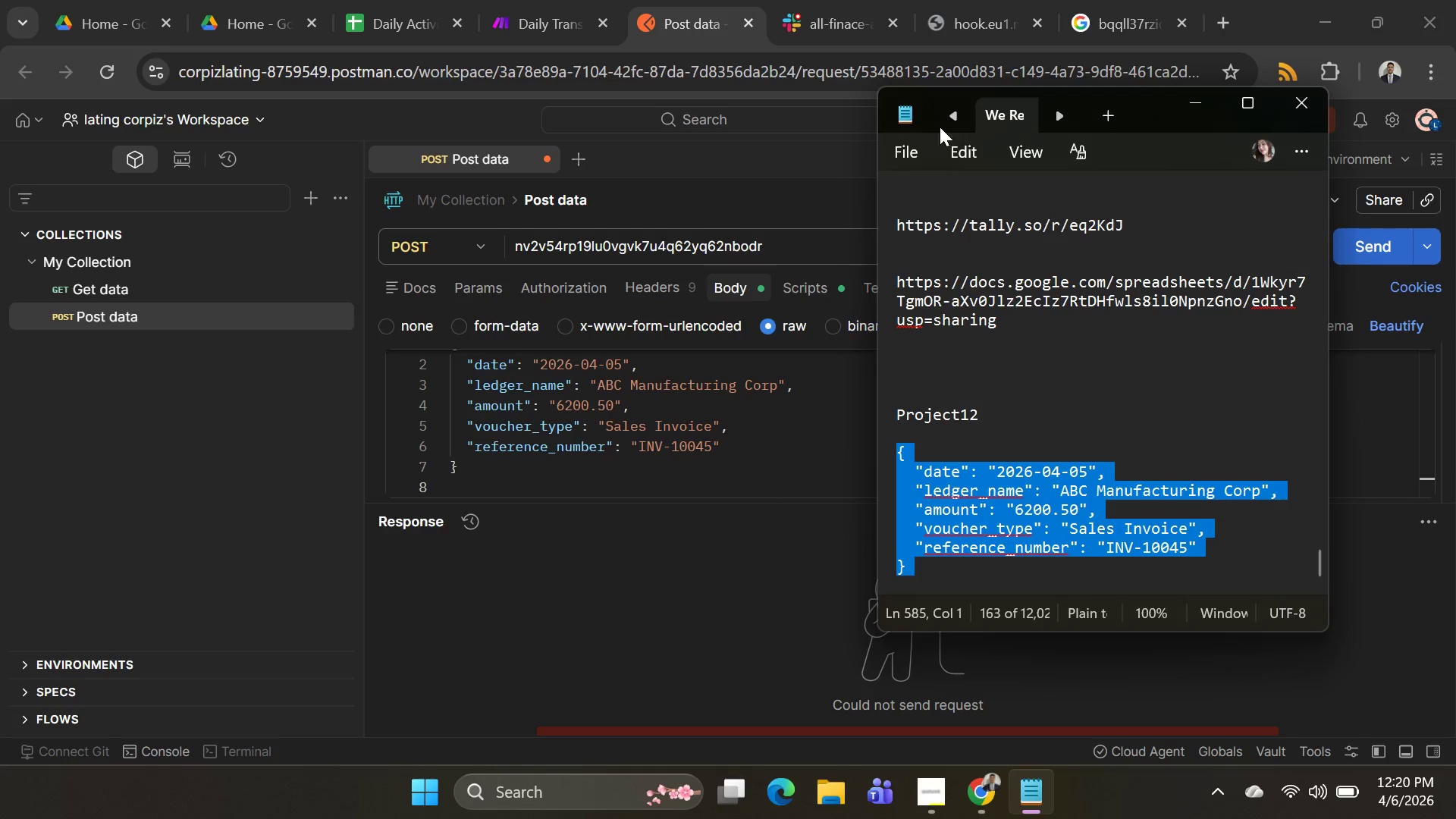 
key(Alt+Tab)
 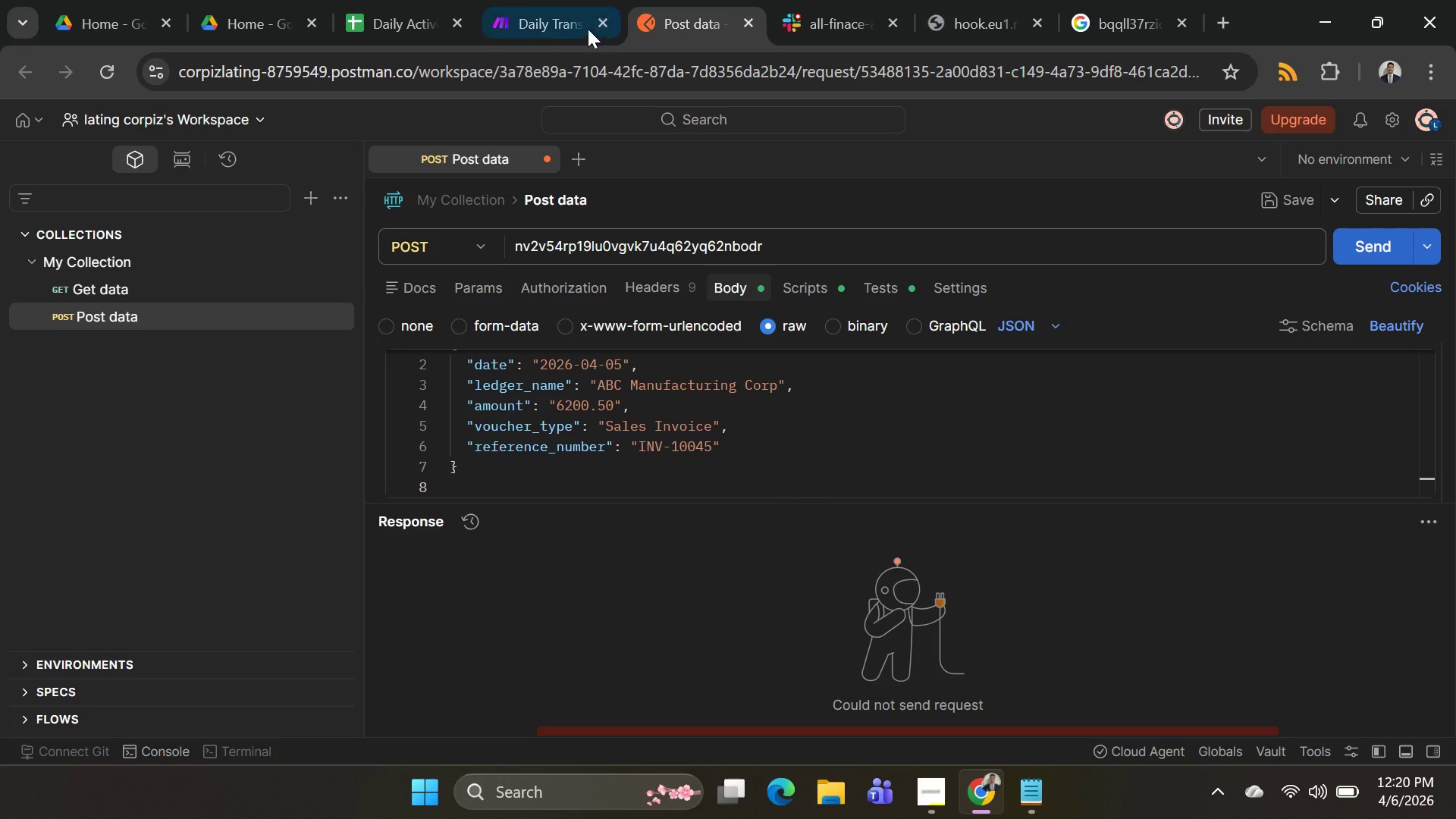 
left_click([535, 21])
 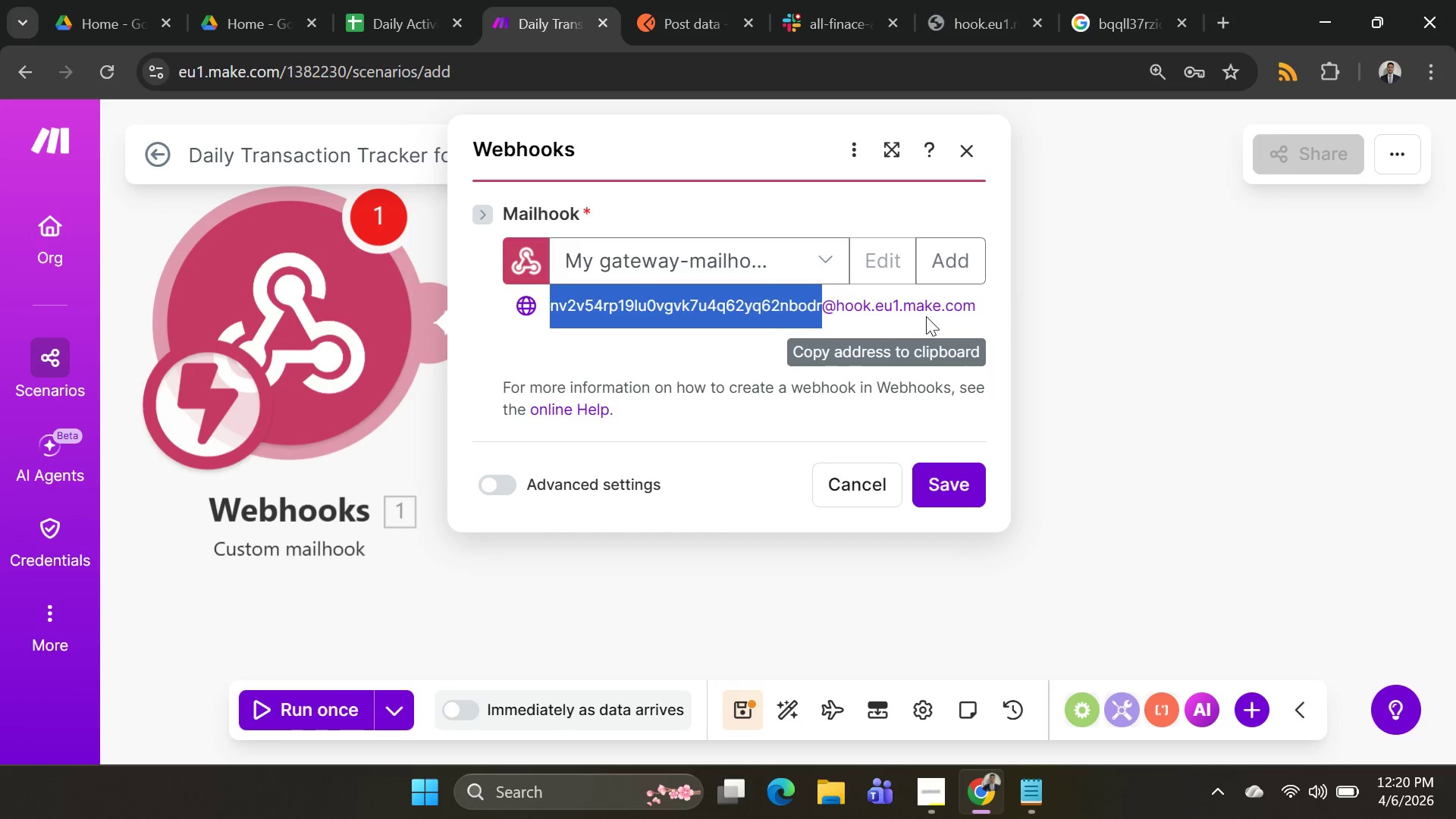 
left_click_drag(start_coordinate=[977, 303], to_coordinate=[501, 272])
 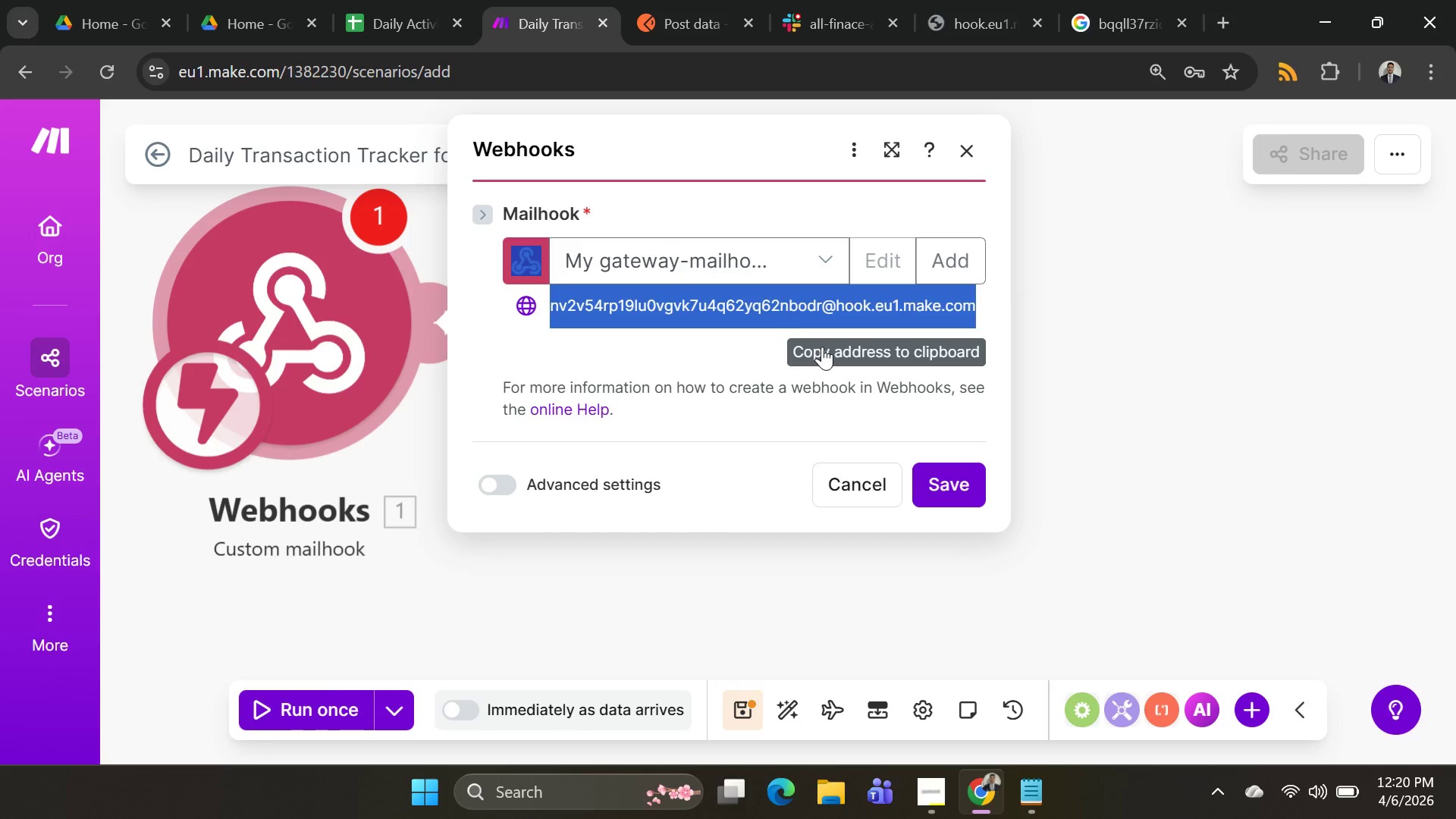 
double_click([822, 347])
 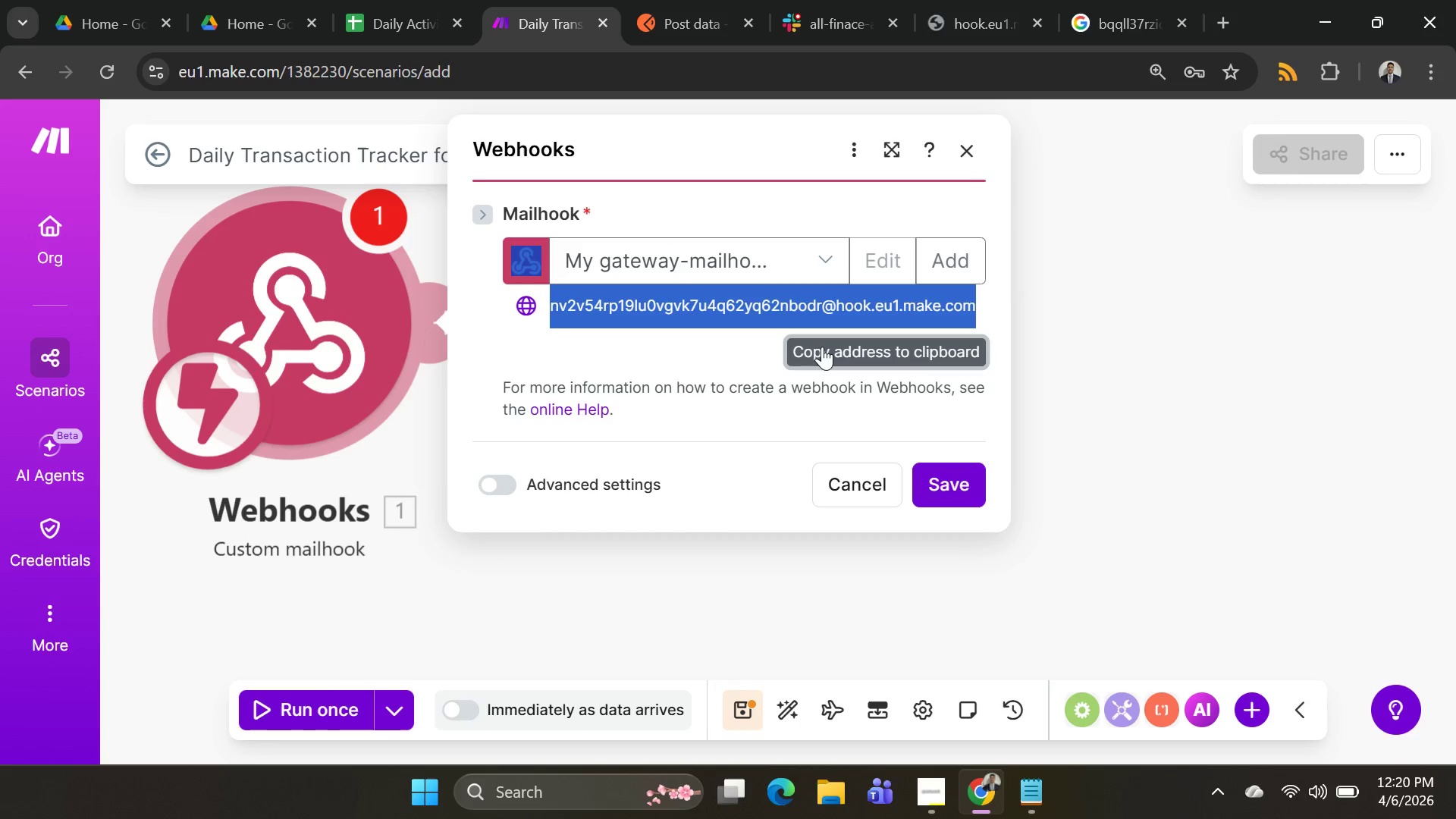 
triple_click([822, 347])
 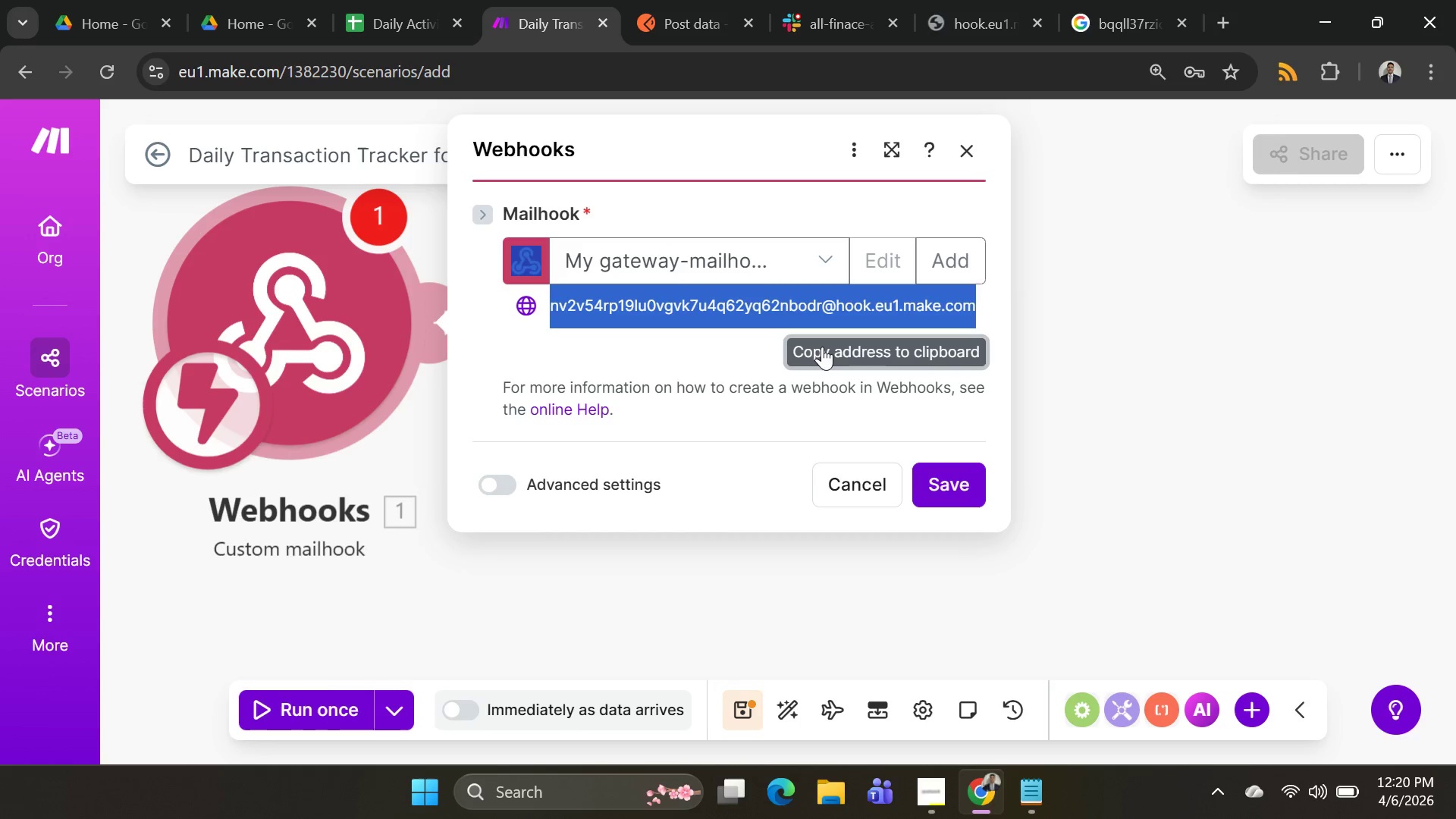 
triple_click([822, 347])
 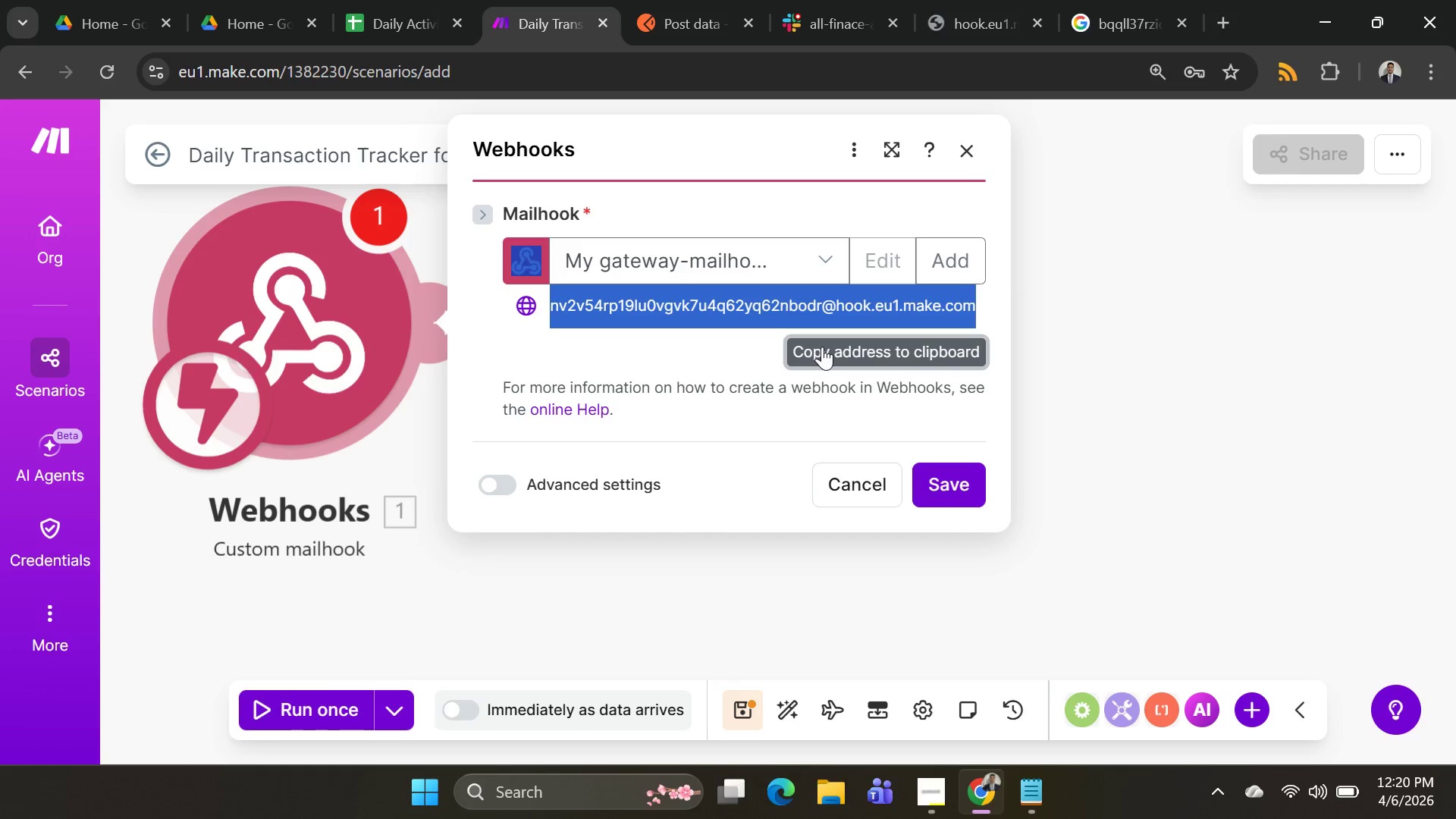 
triple_click([822, 347])
 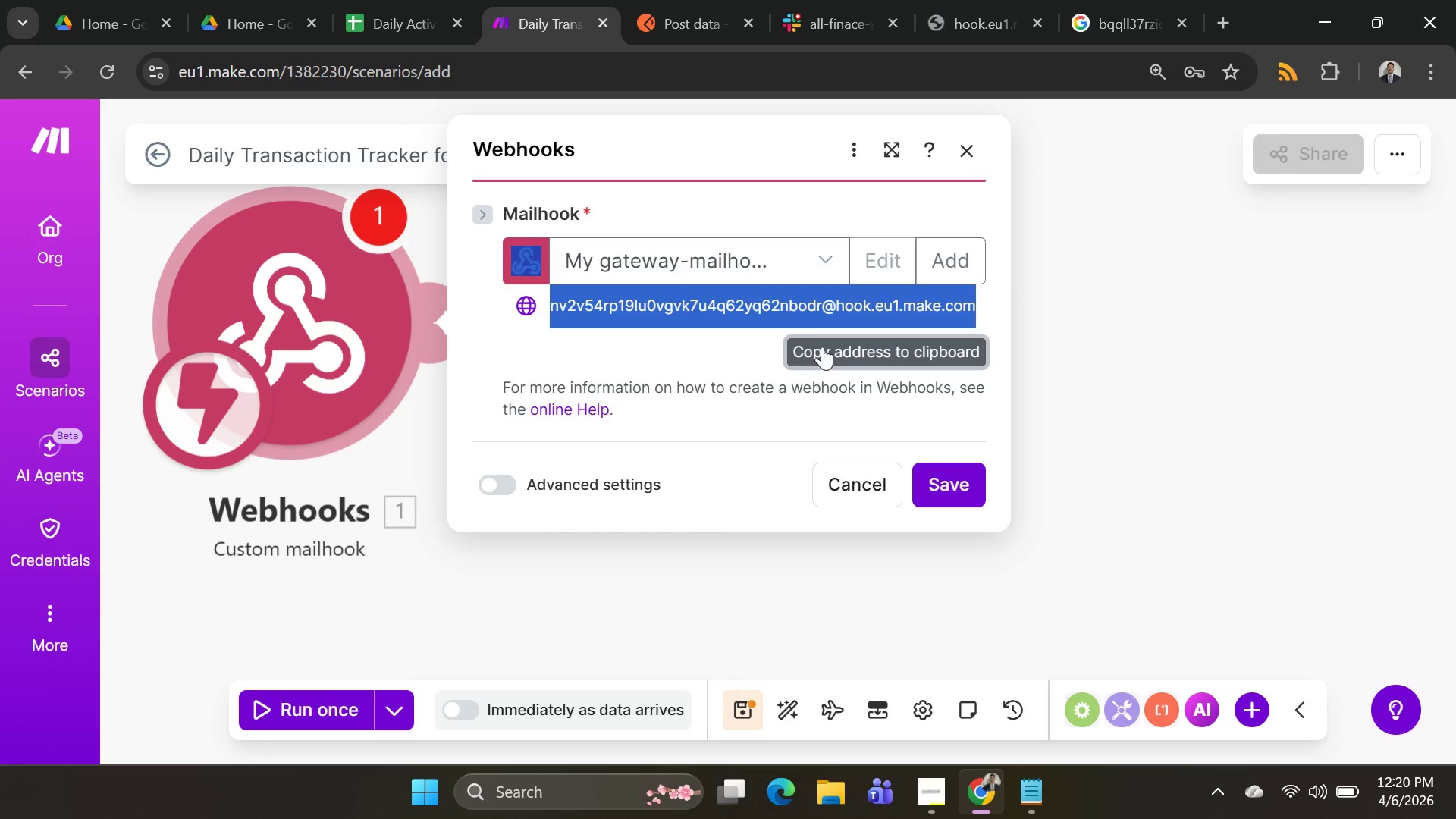 
triple_click([822, 347])
 